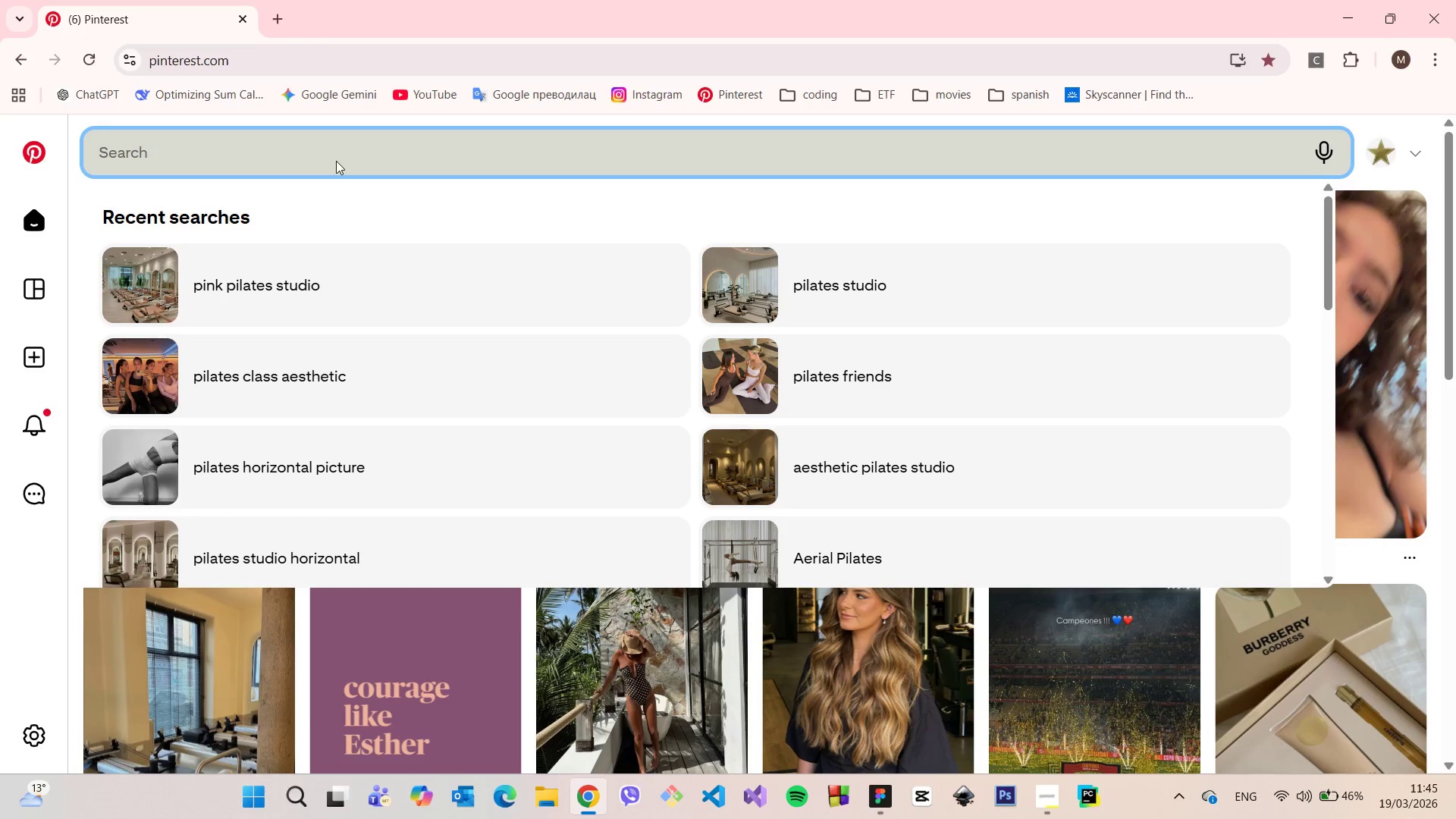 
type(pilates outfit)
 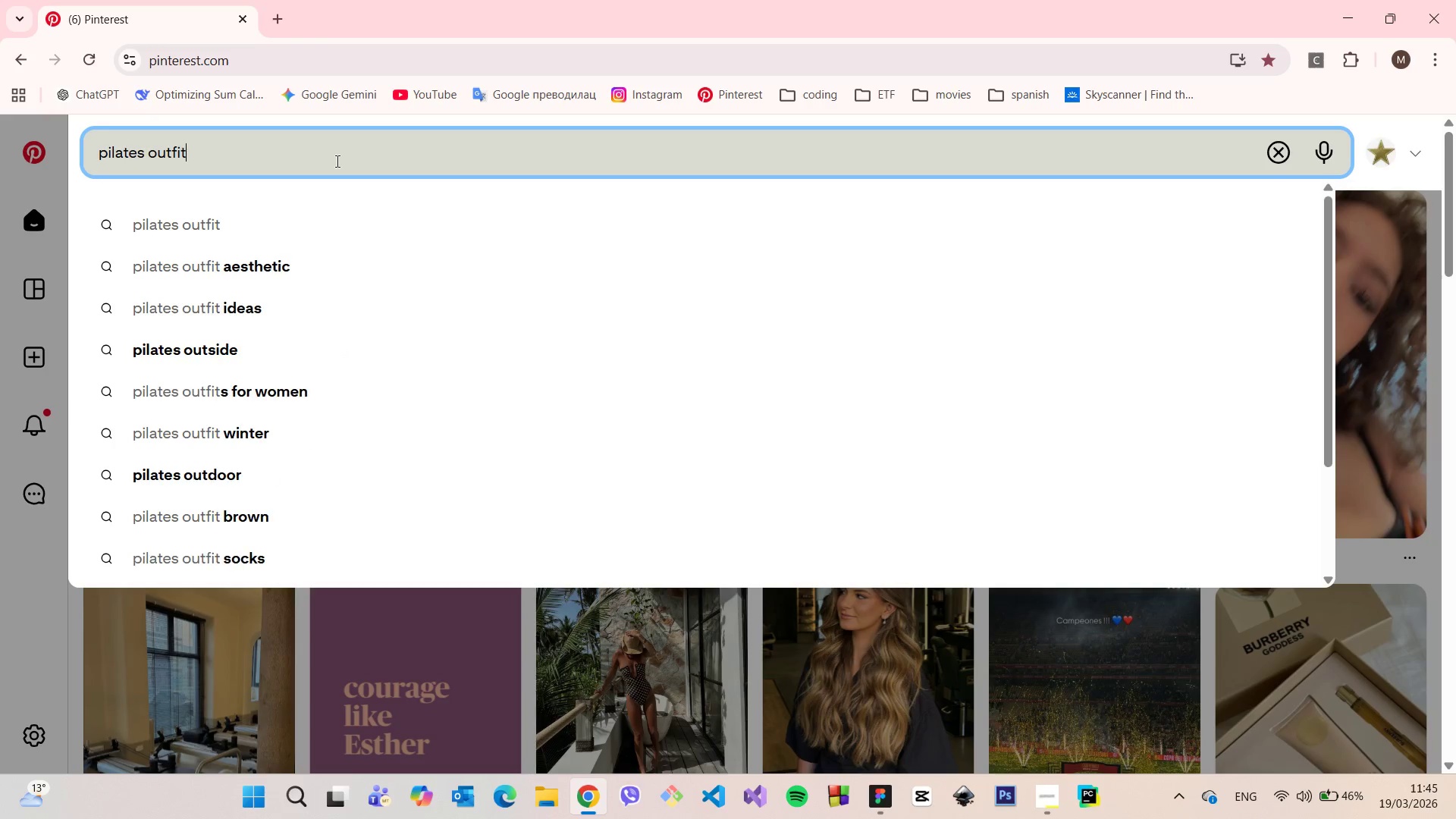 
key(Enter)
 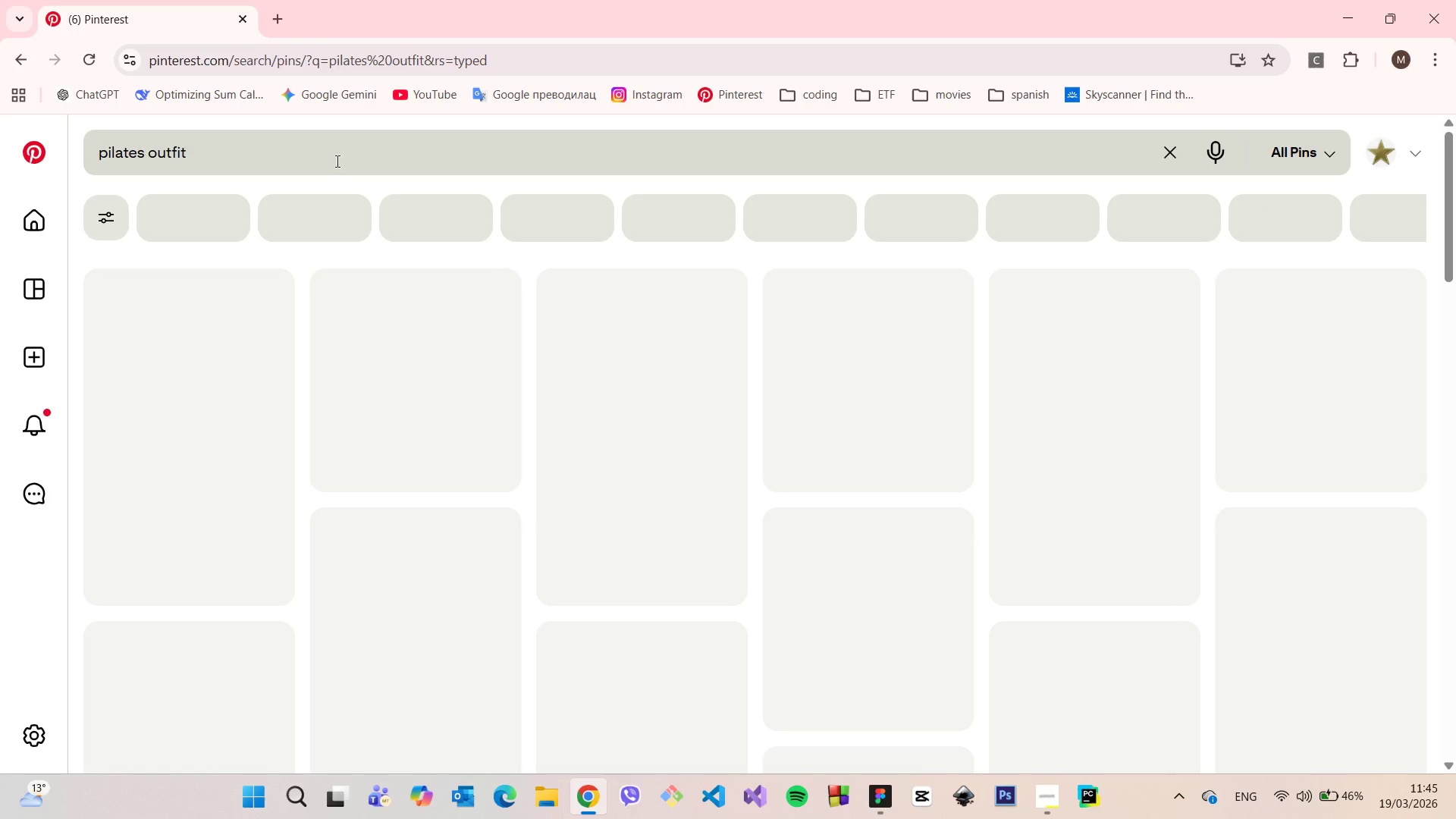 
mouse_move([567, 218])
 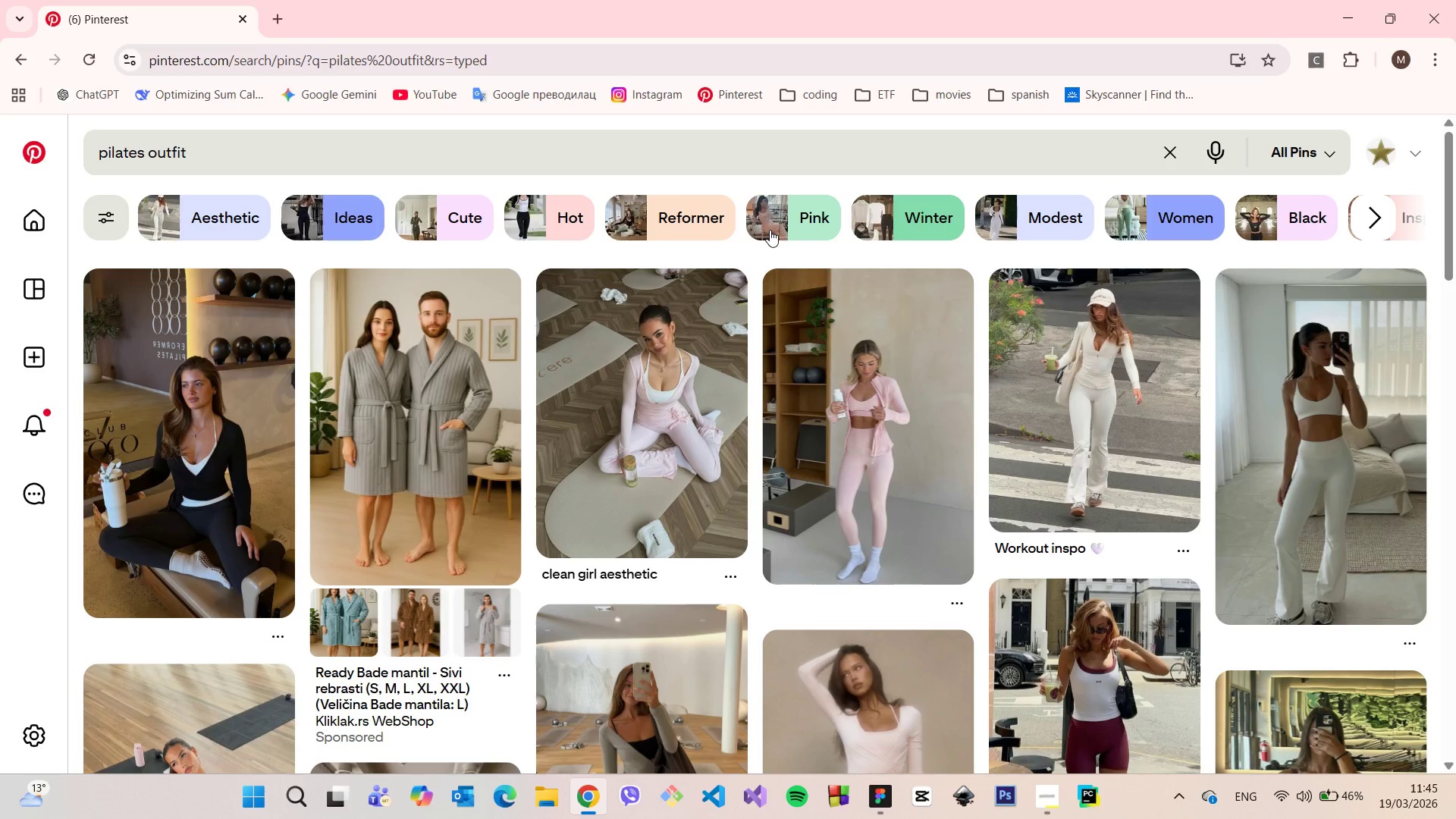 
wait(5.51)
 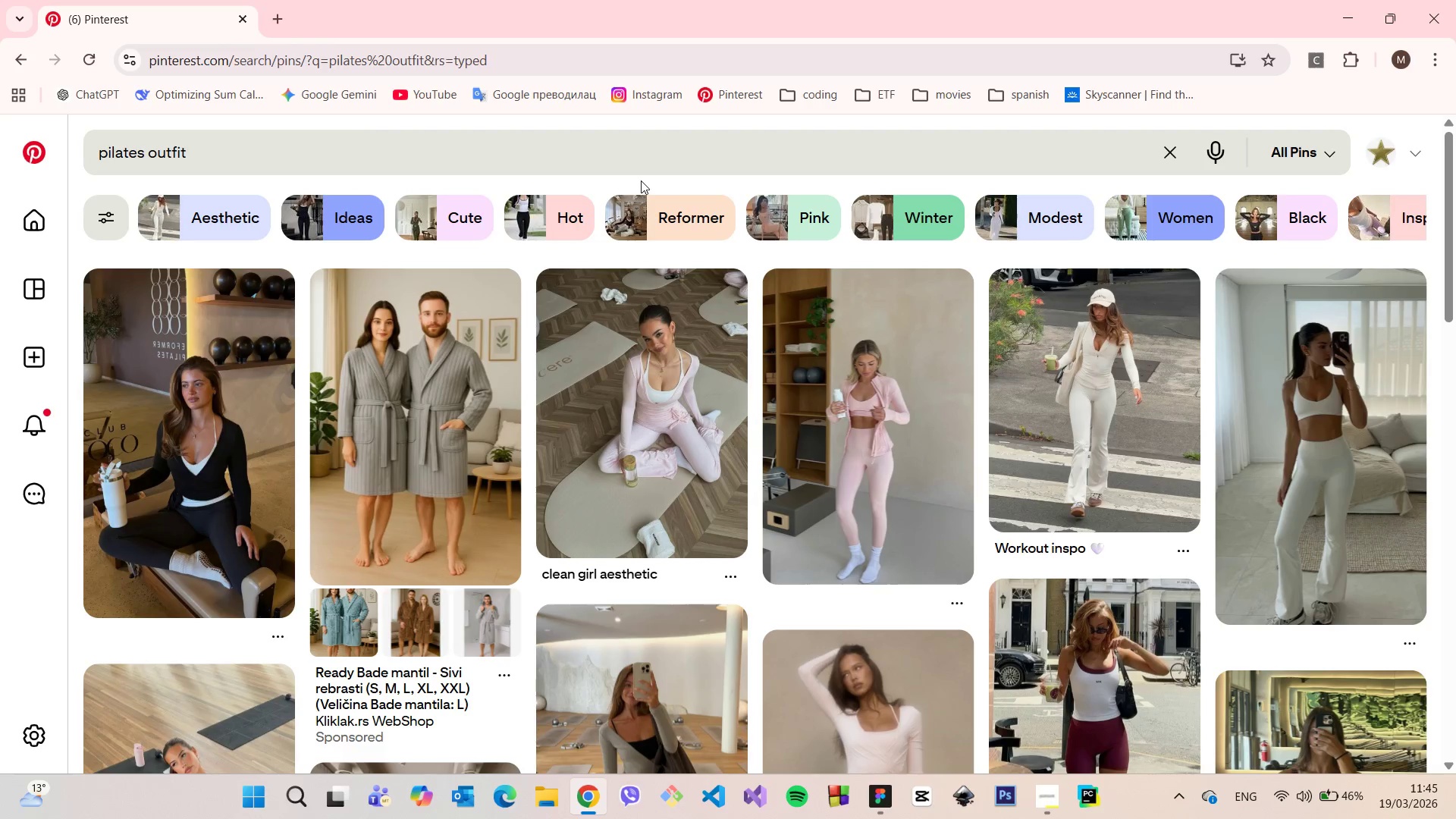 
scroll: coordinate [776, 234], scroll_direction: down, amount: 10.0
 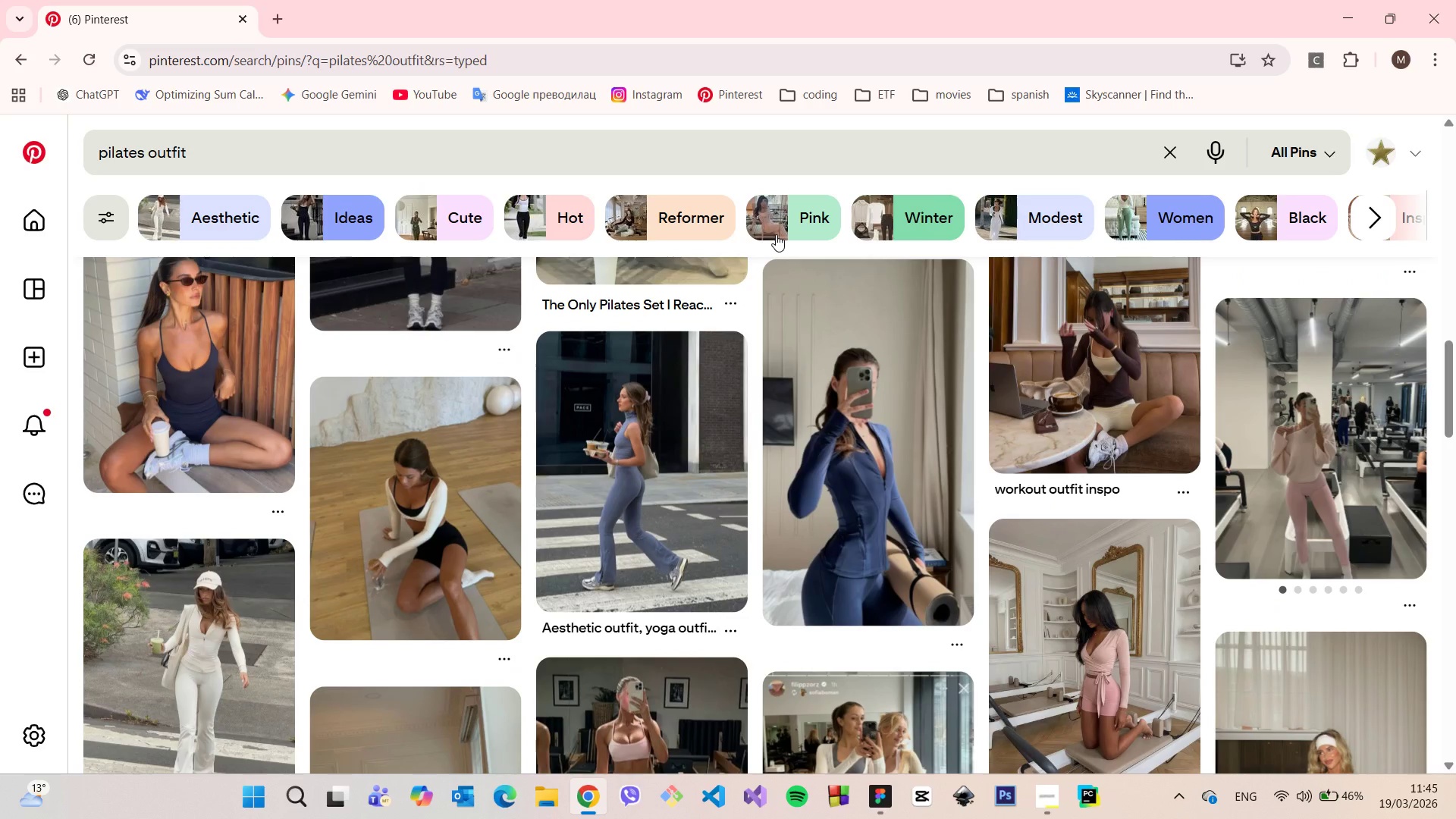 
scroll: coordinate [1067, 320], scroll_direction: down, amount: 10.0
 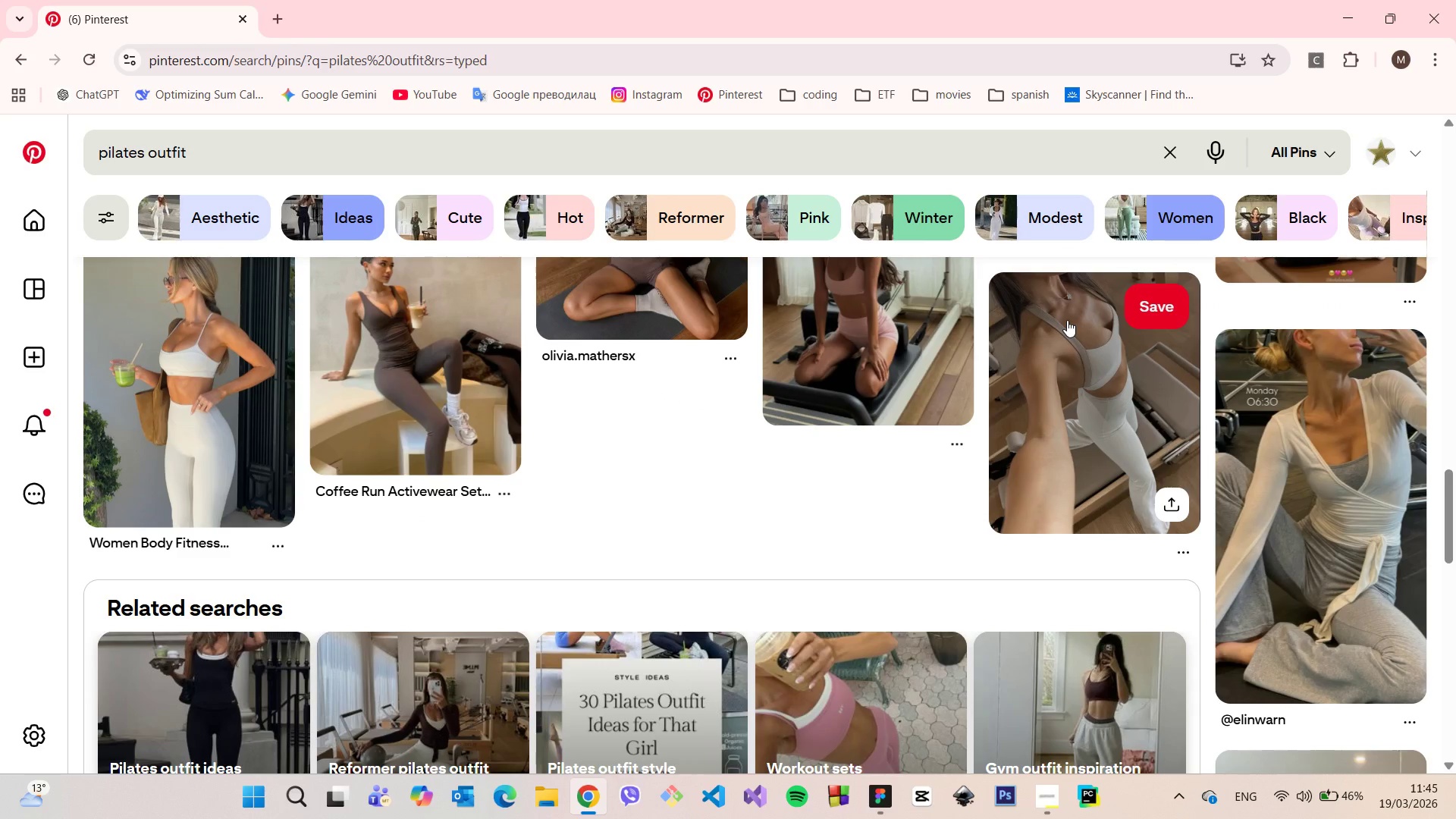 
scroll: coordinate [1067, 320], scroll_direction: up, amount: 1.0
 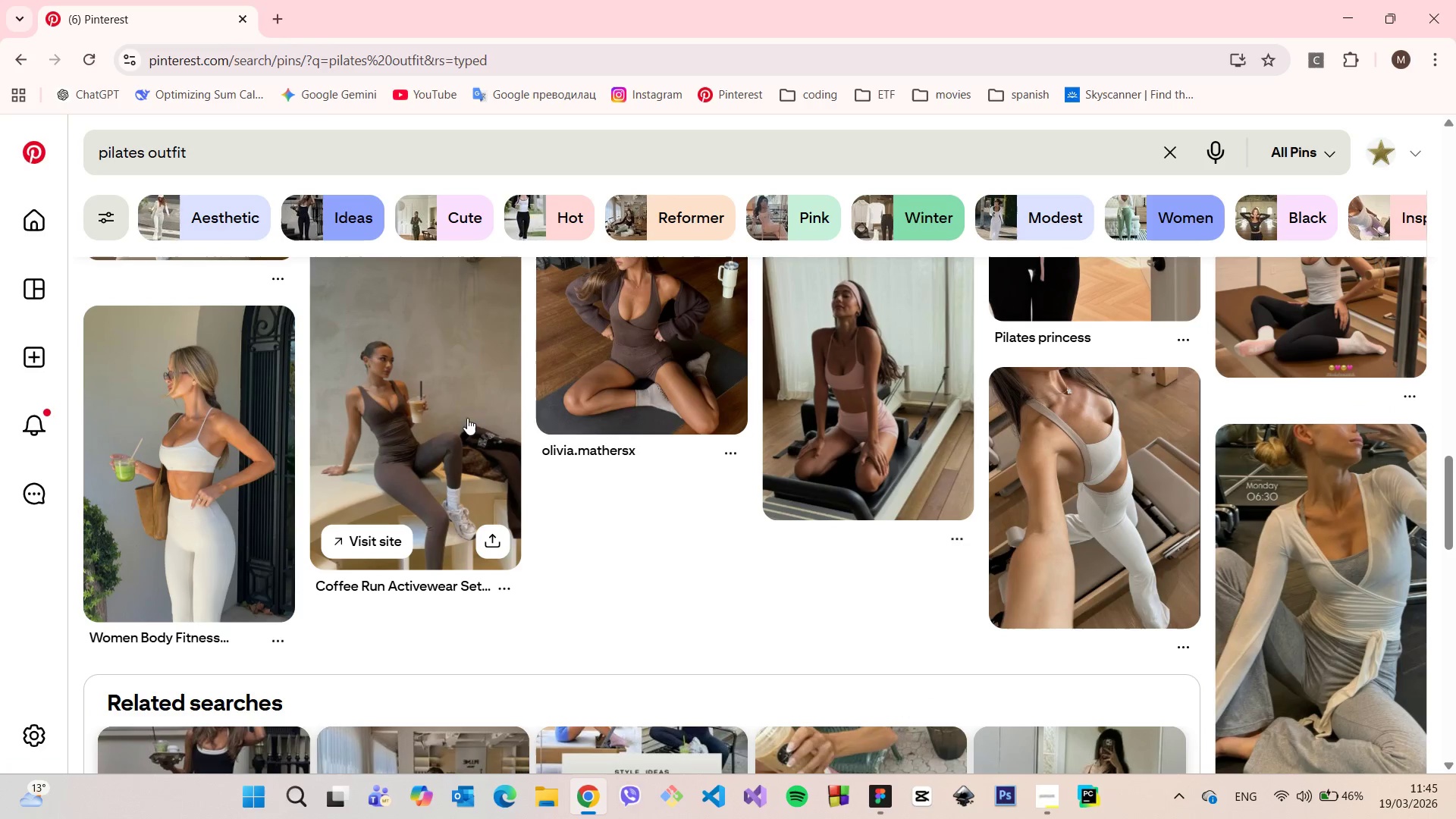 
left_click([405, 419])
 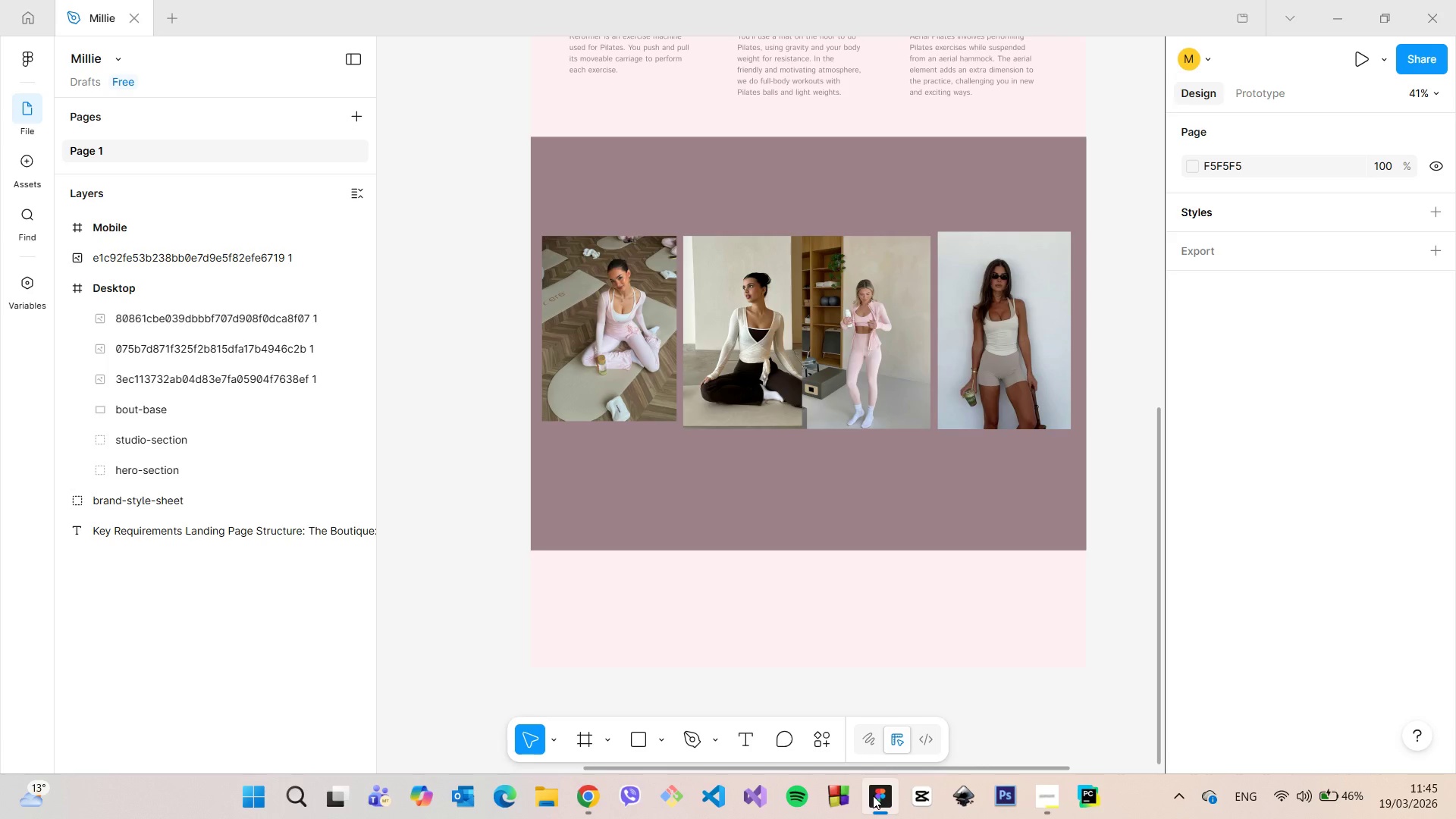 
left_click([873, 795])
 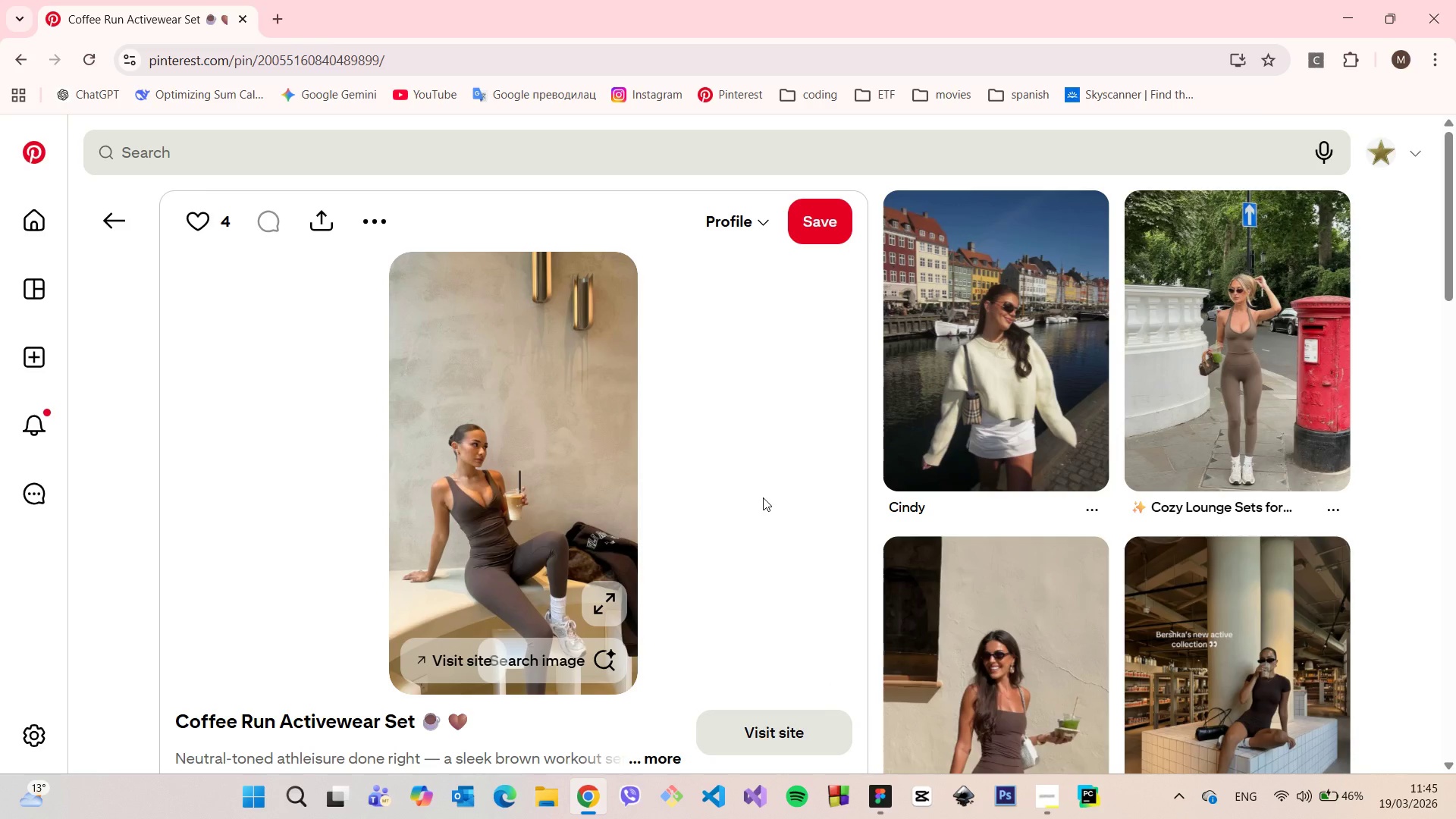 
scroll: coordinate [763, 499], scroll_direction: down, amount: 6.0
 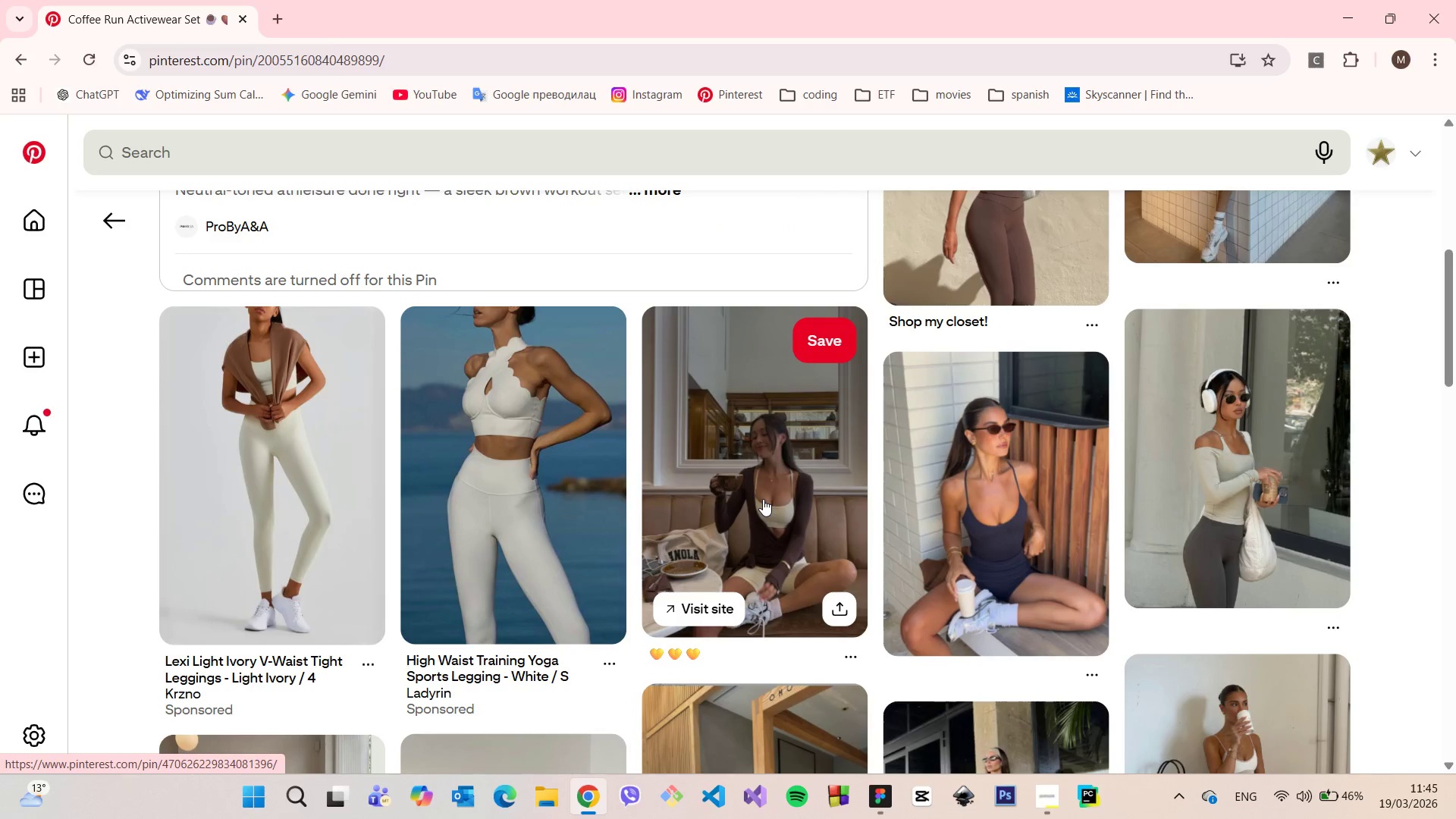 
scroll: coordinate [764, 500], scroll_direction: up, amount: 8.0
 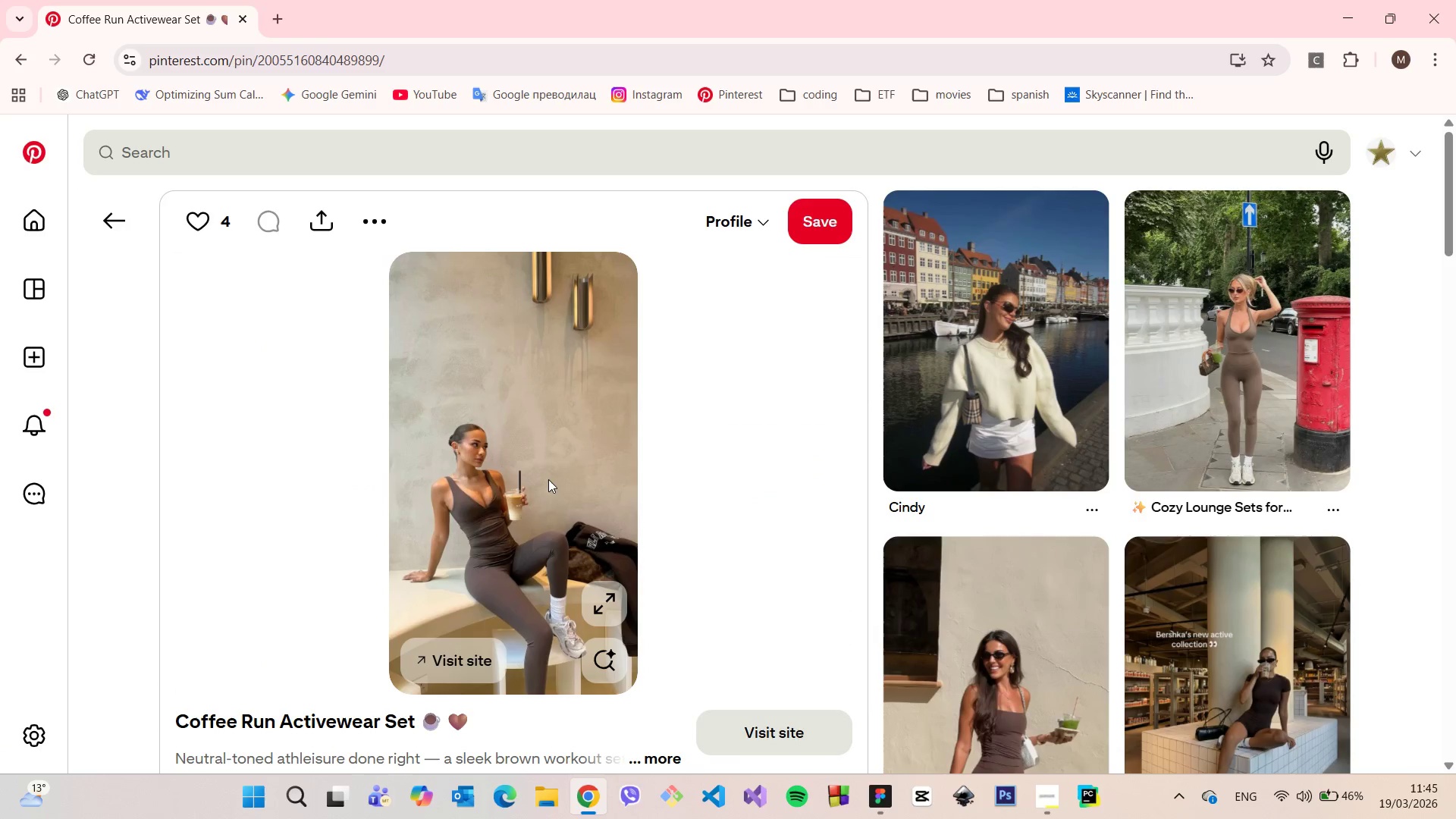 
right_click([545, 479])
 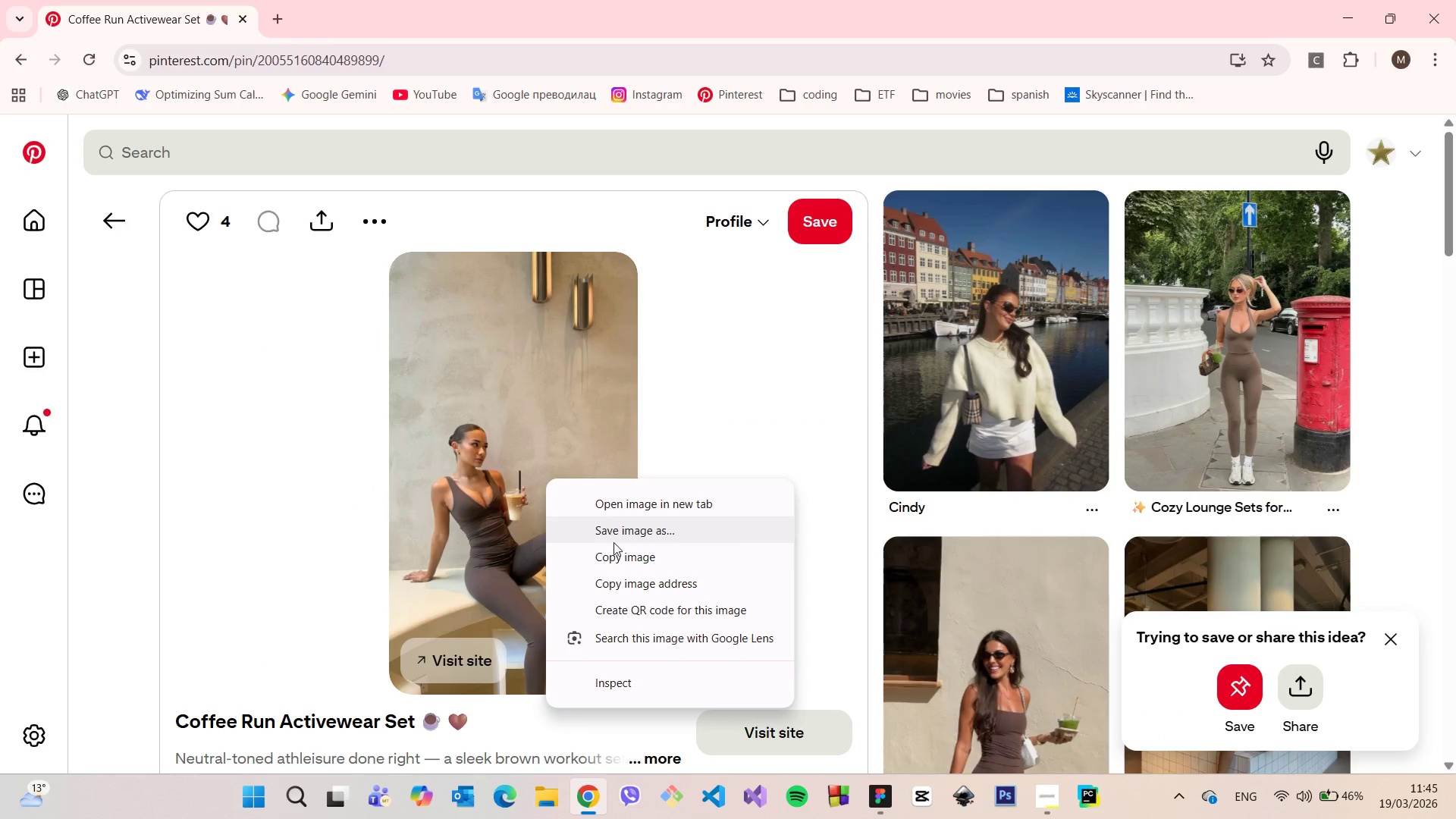 
left_click([620, 551])
 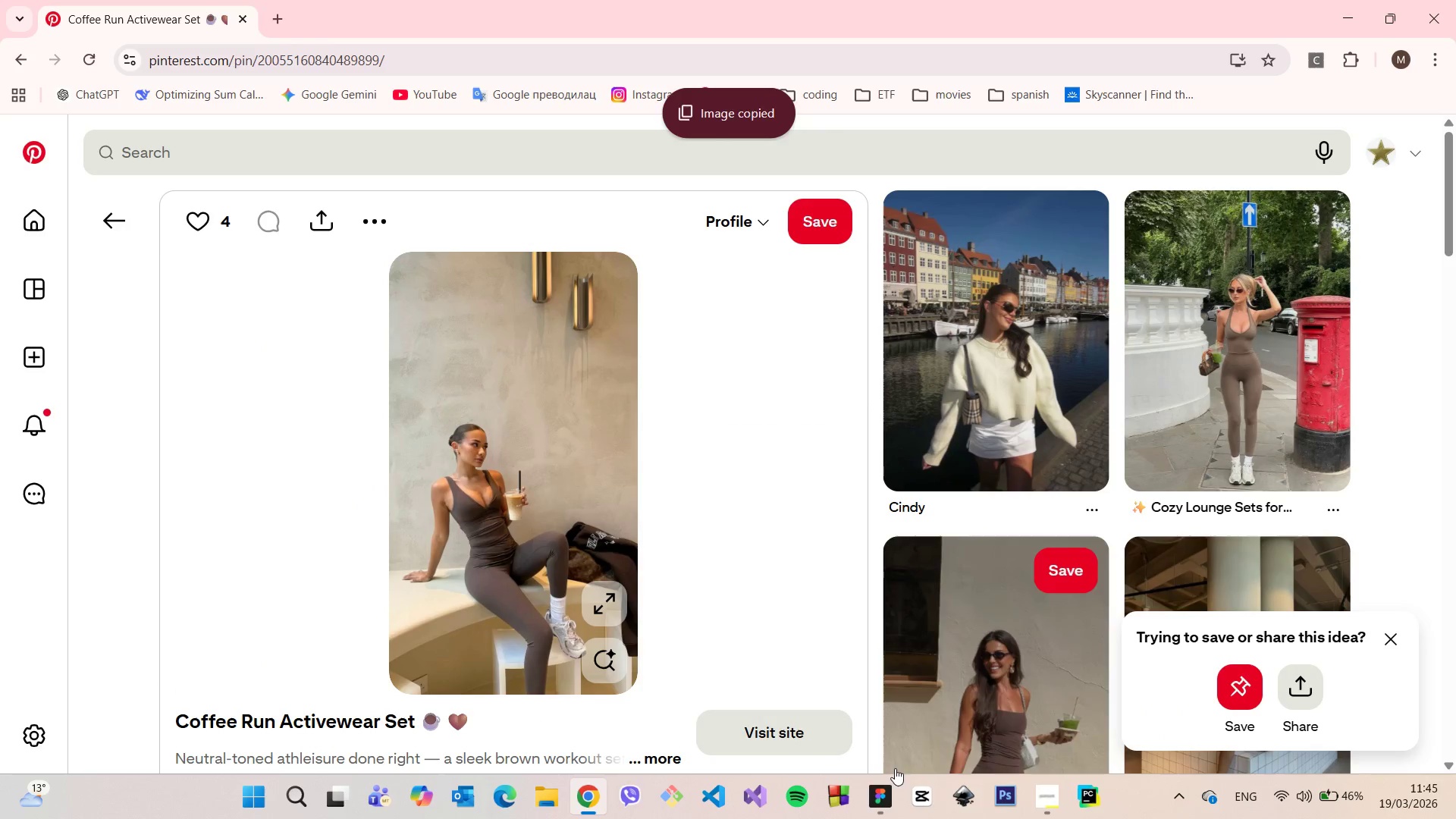 
left_click([882, 791])
 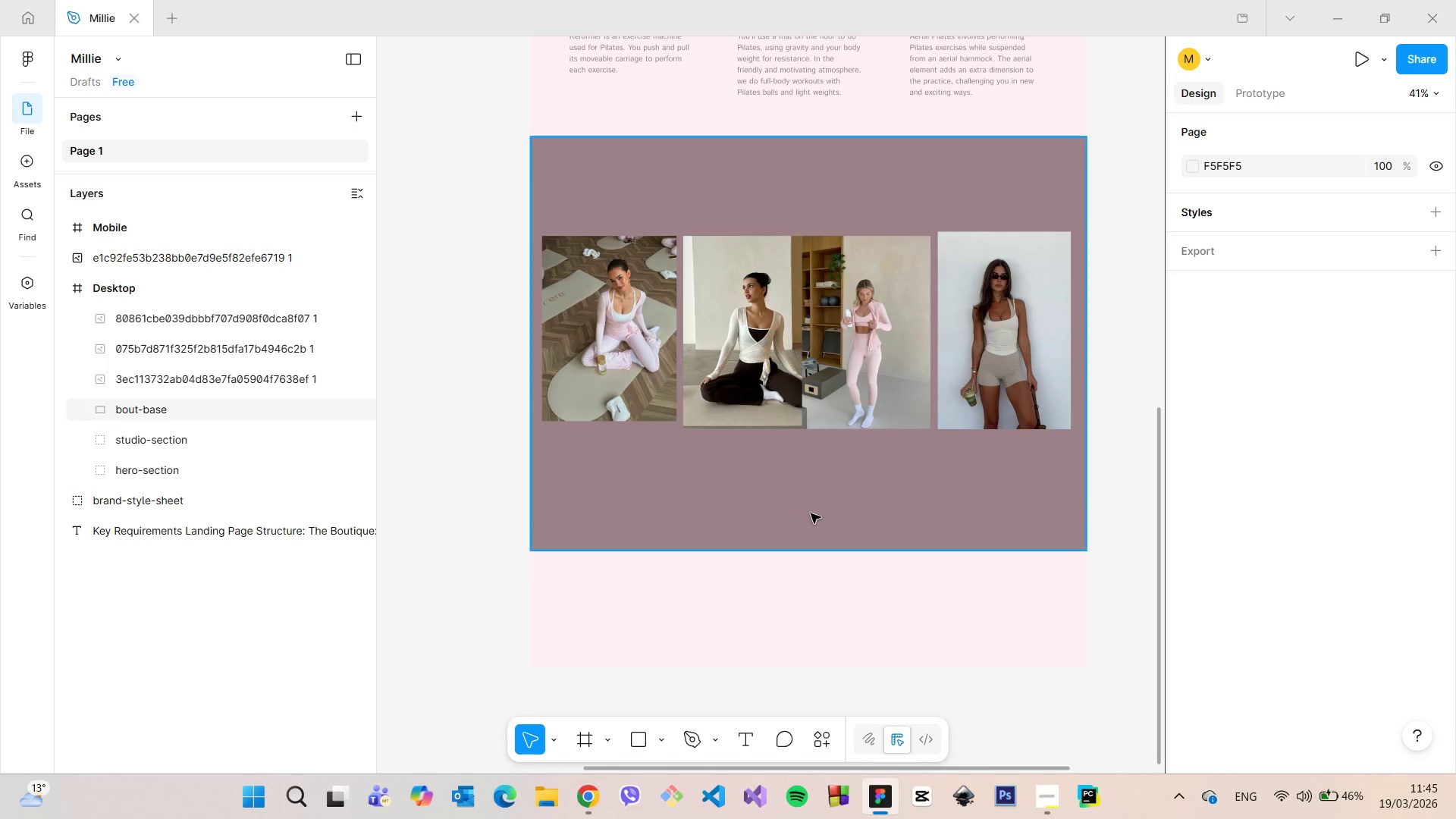 
left_click([809, 498])
 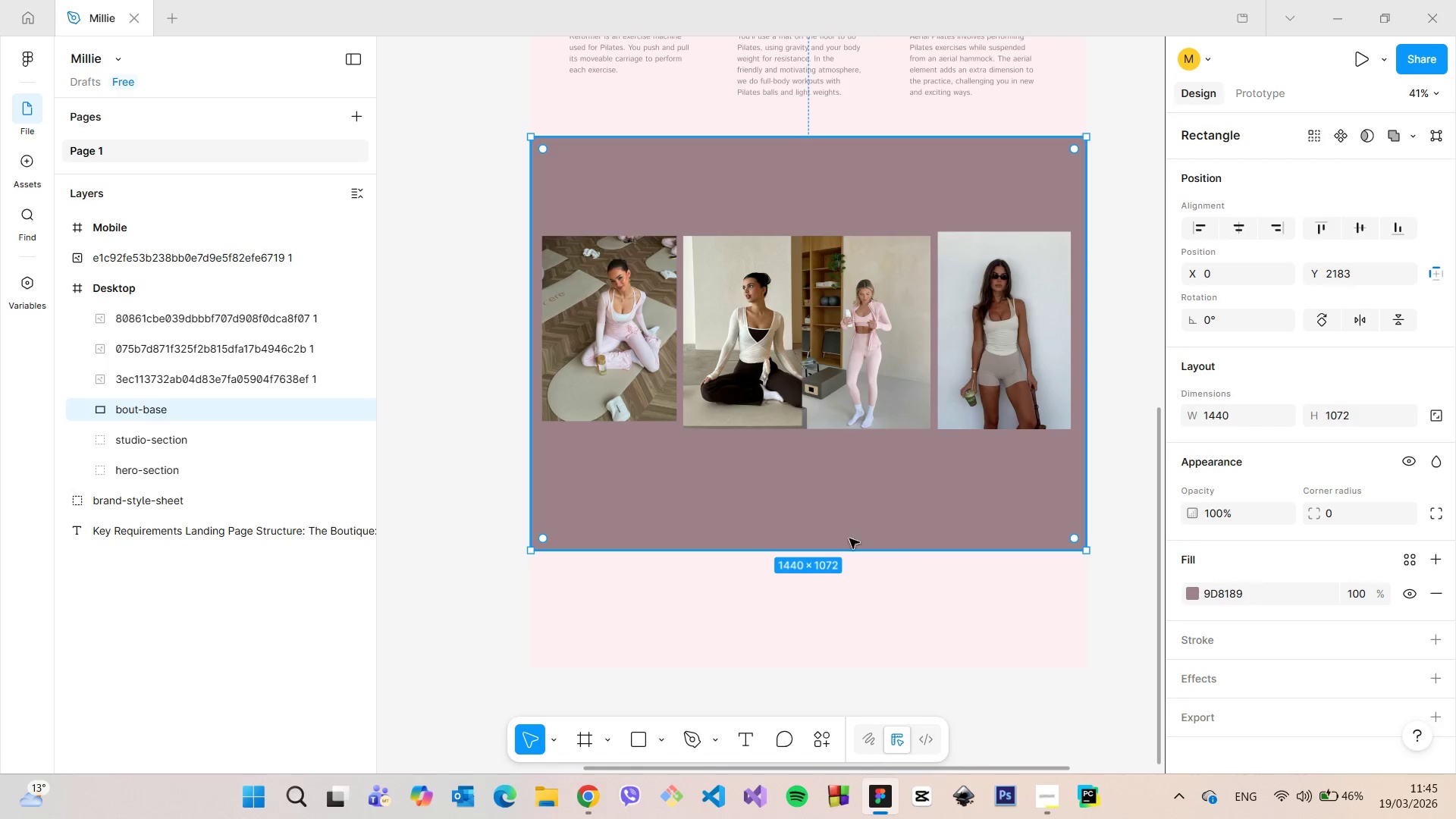 
left_click([864, 559])
 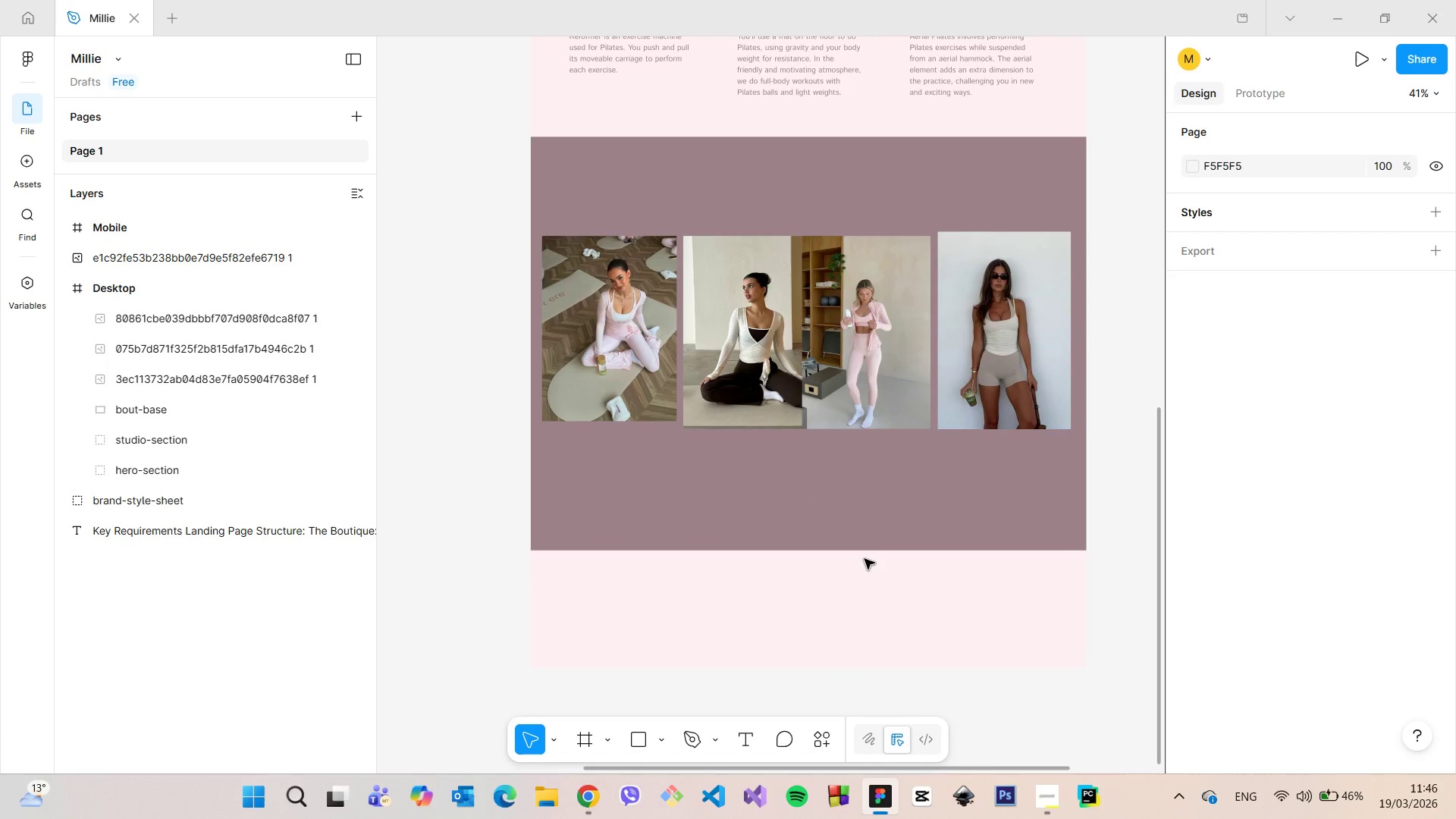 
key(Control+V)
 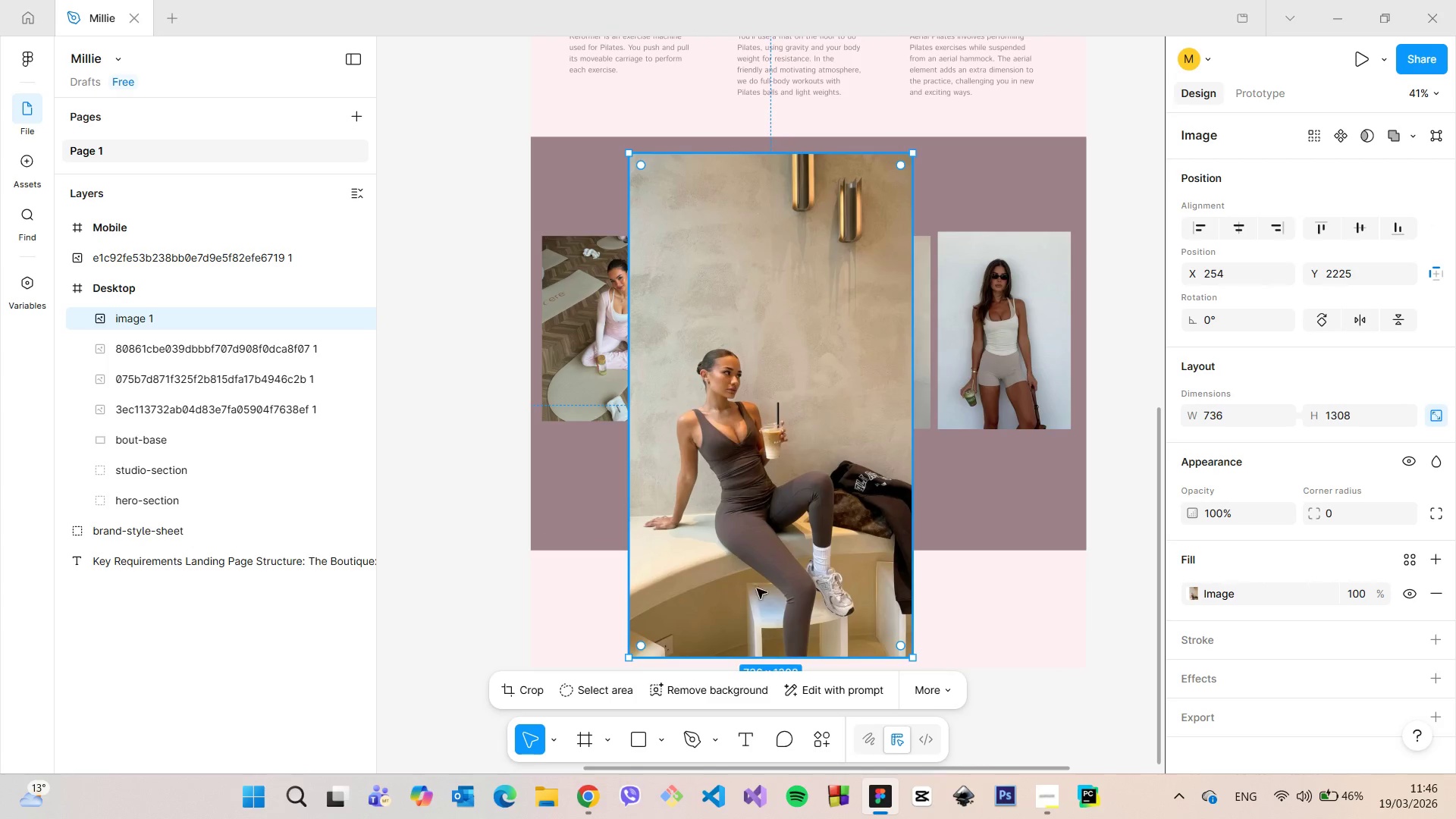 
left_click([530, 697])
 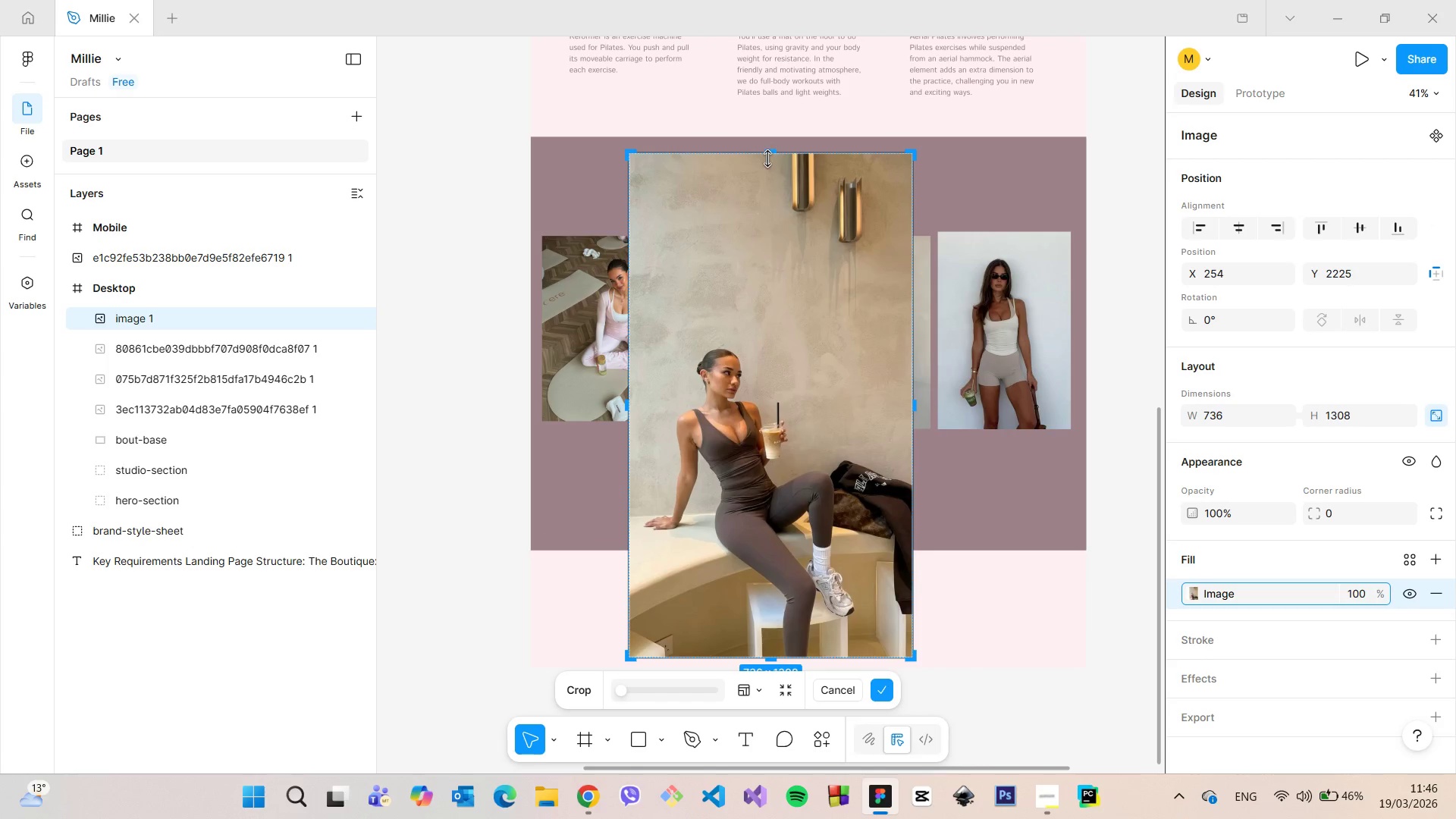 
left_click_drag(start_coordinate=[770, 156], to_coordinate=[781, 323])
 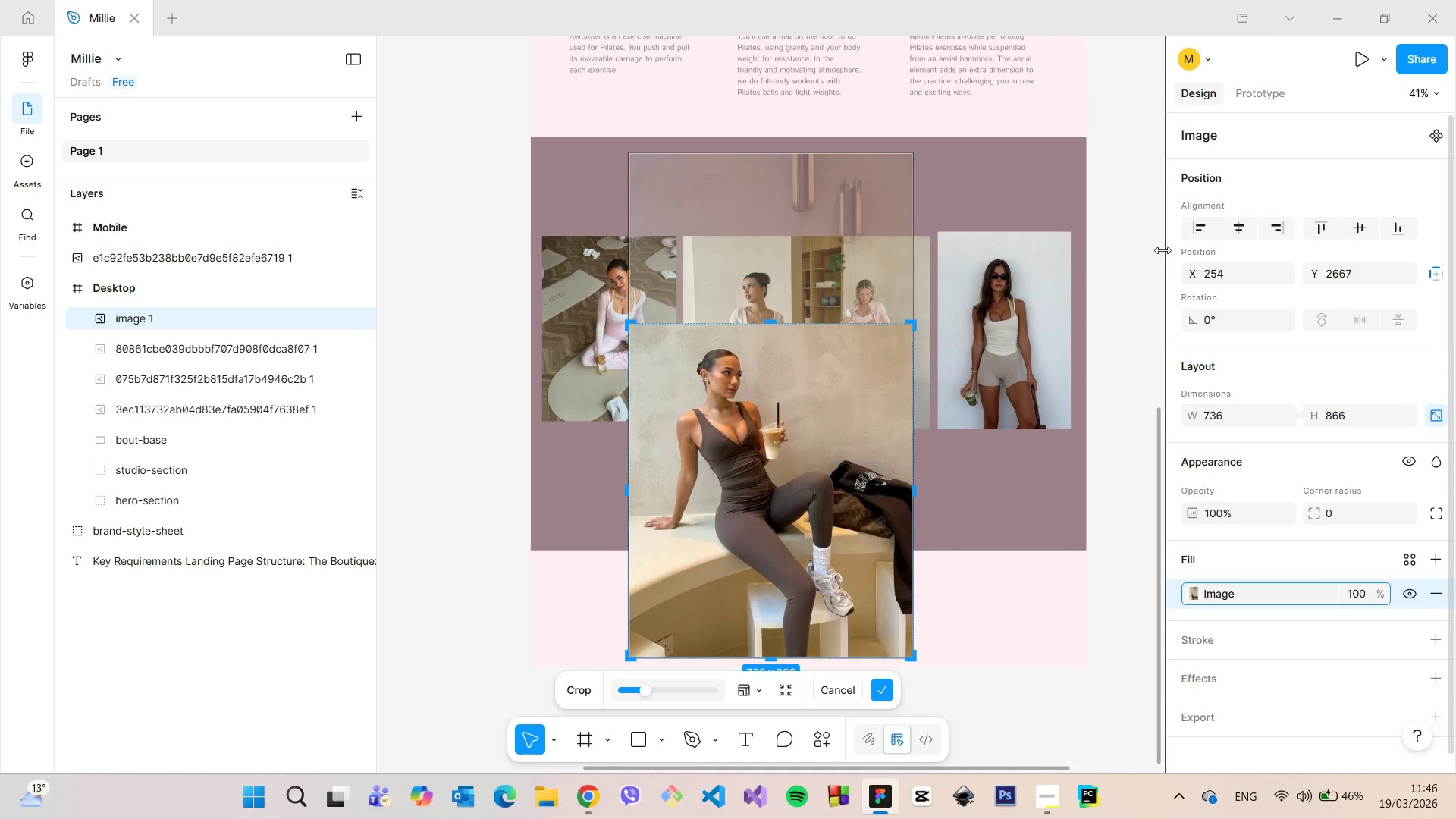 
left_click([1142, 258])
 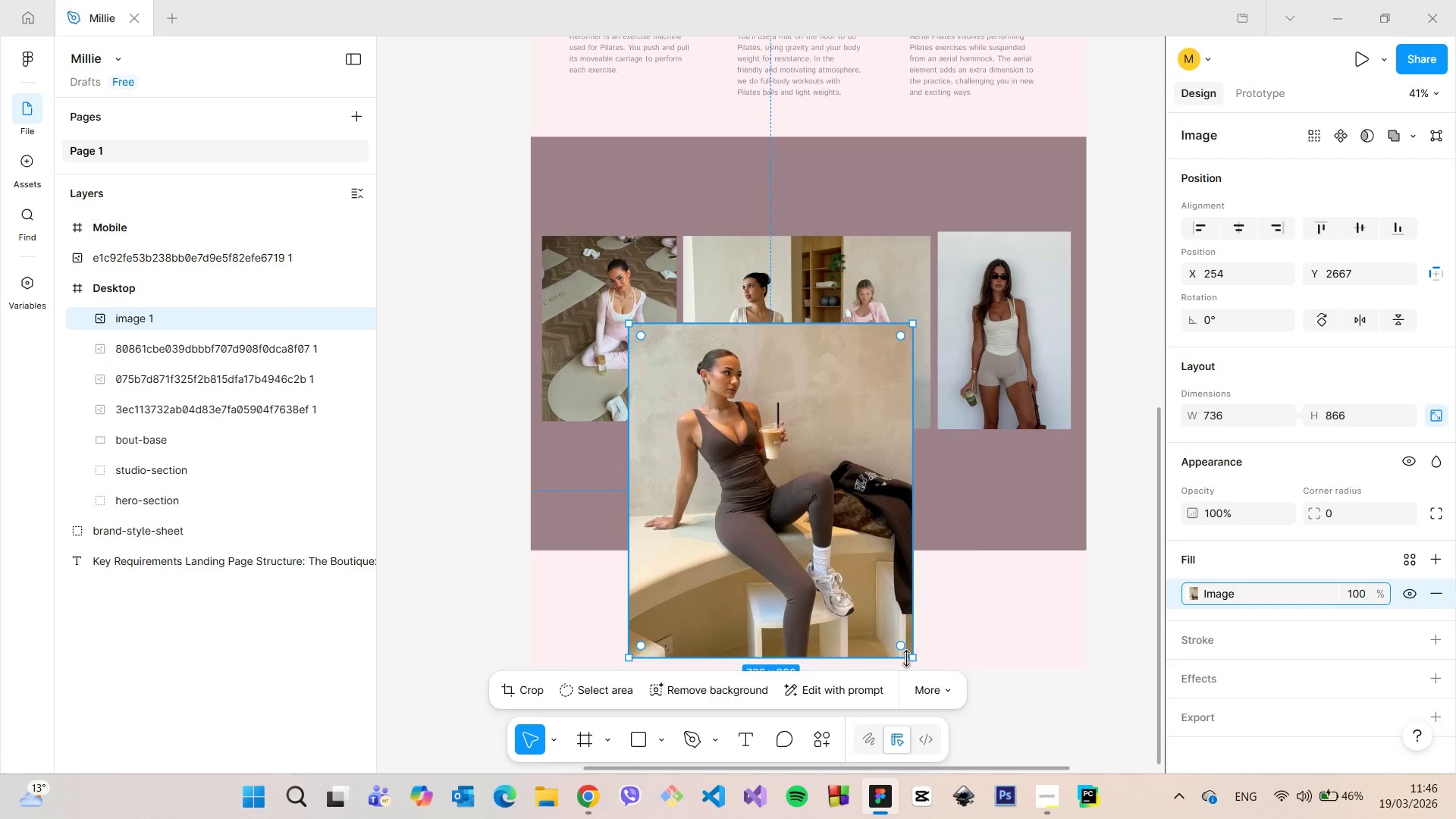 
left_click_drag(start_coordinate=[909, 657], to_coordinate=[782, 465])
 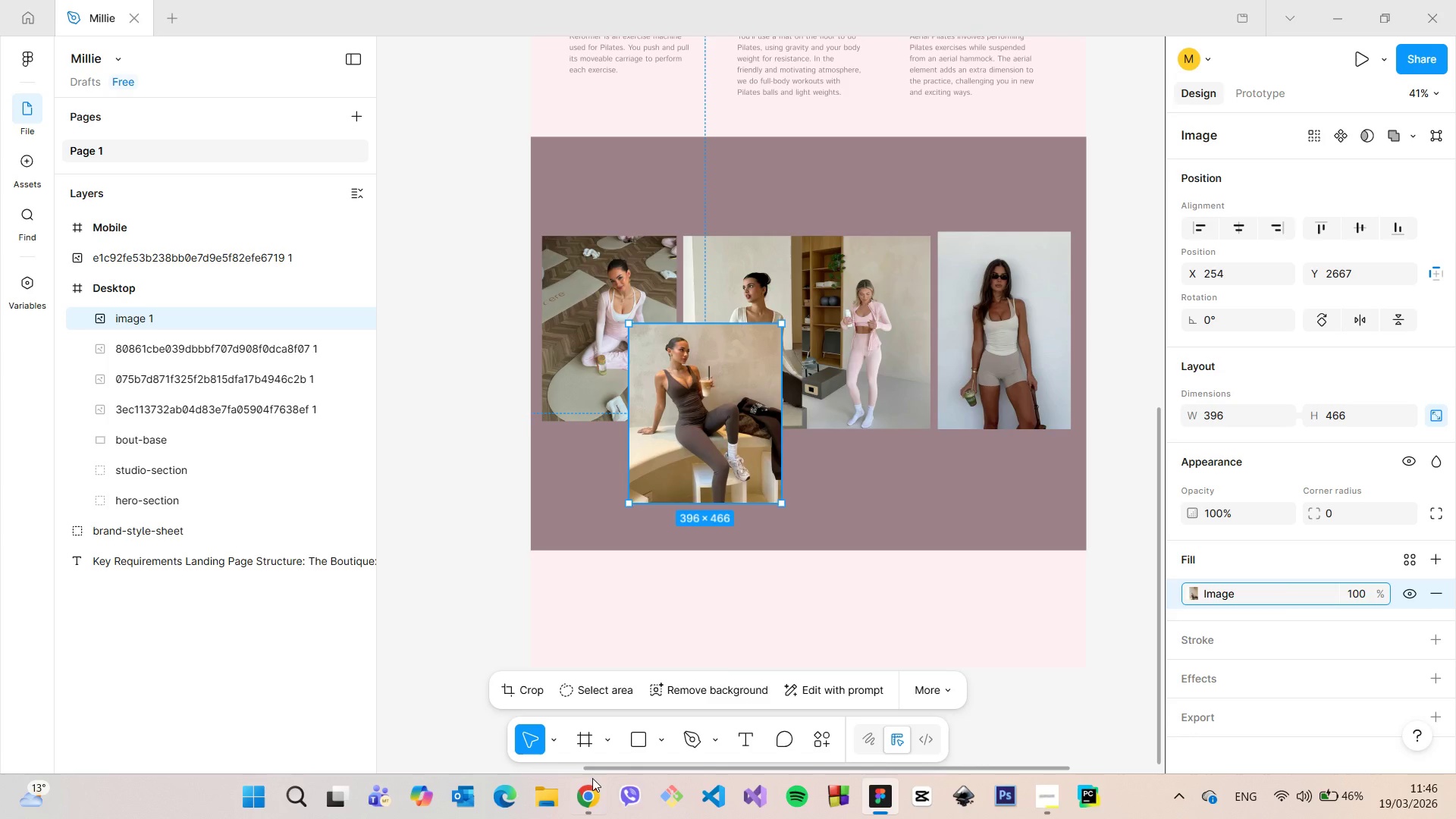 
left_click([596, 797])
 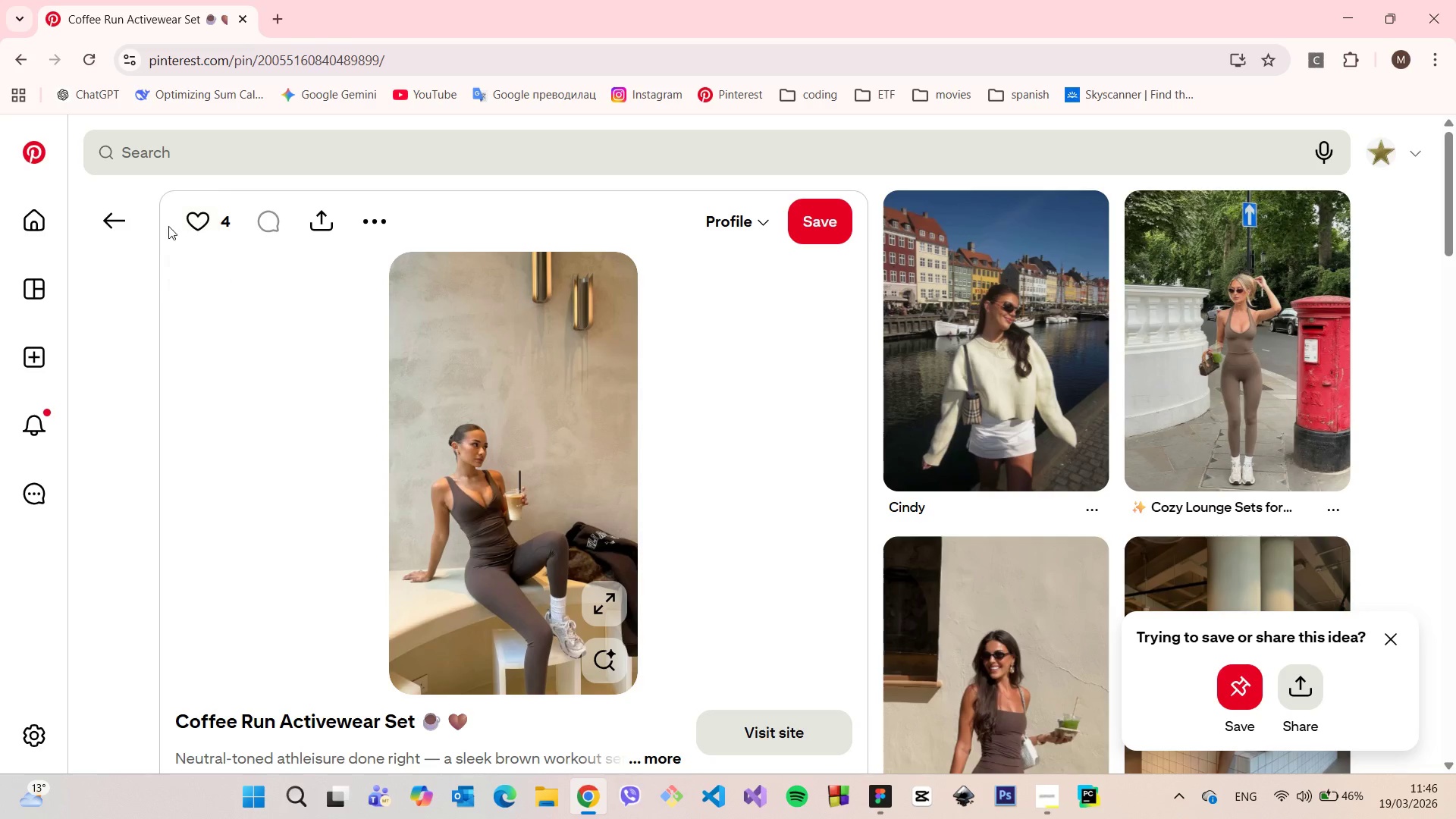 
left_click([118, 234])
 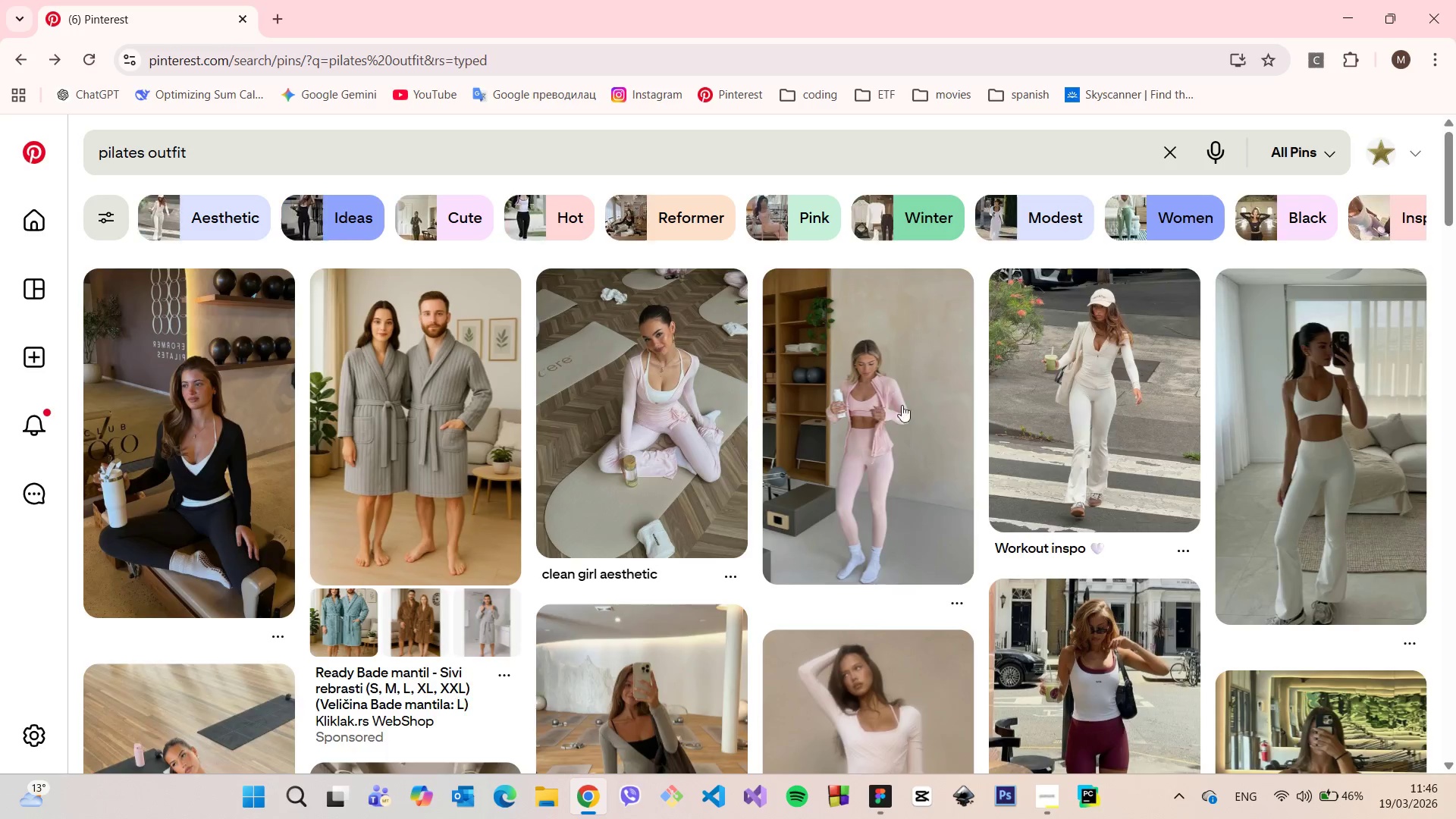 
scroll: coordinate [928, 376], scroll_direction: down, amount: 12.0
 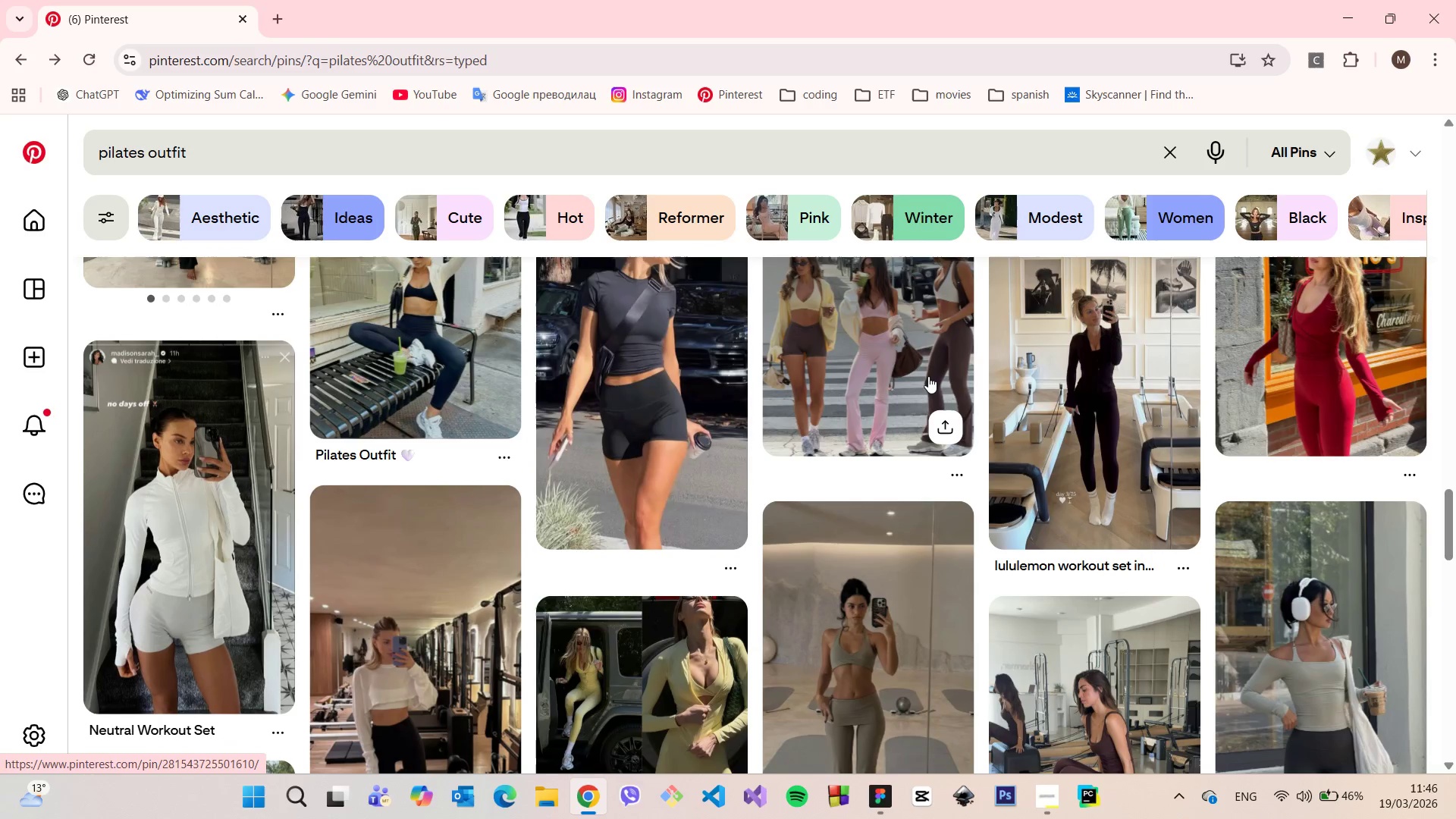 
scroll: coordinate [927, 376], scroll_direction: up, amount: 1.0
 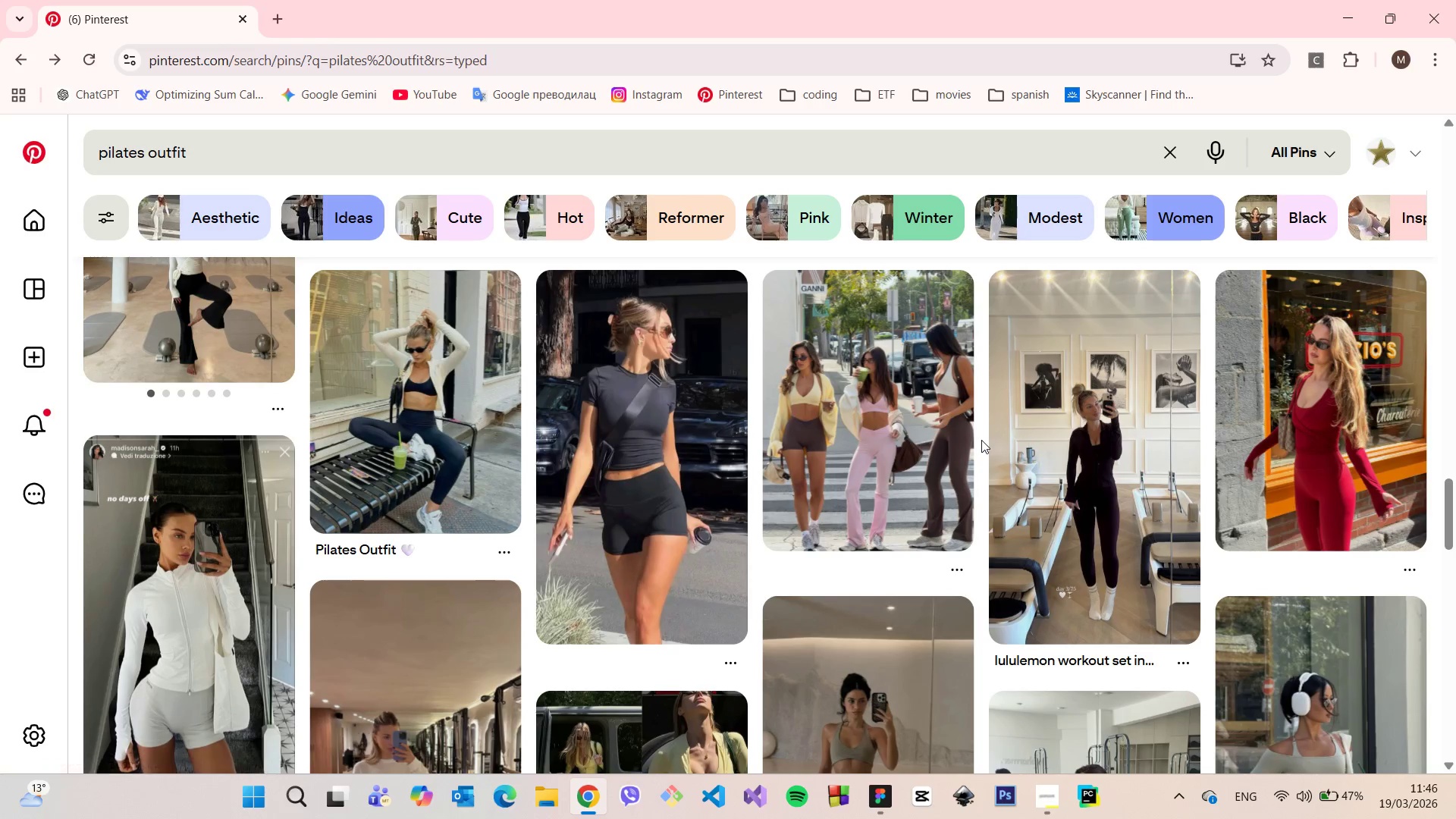 
scroll: coordinate [978, 436], scroll_direction: down, amount: 2.0
 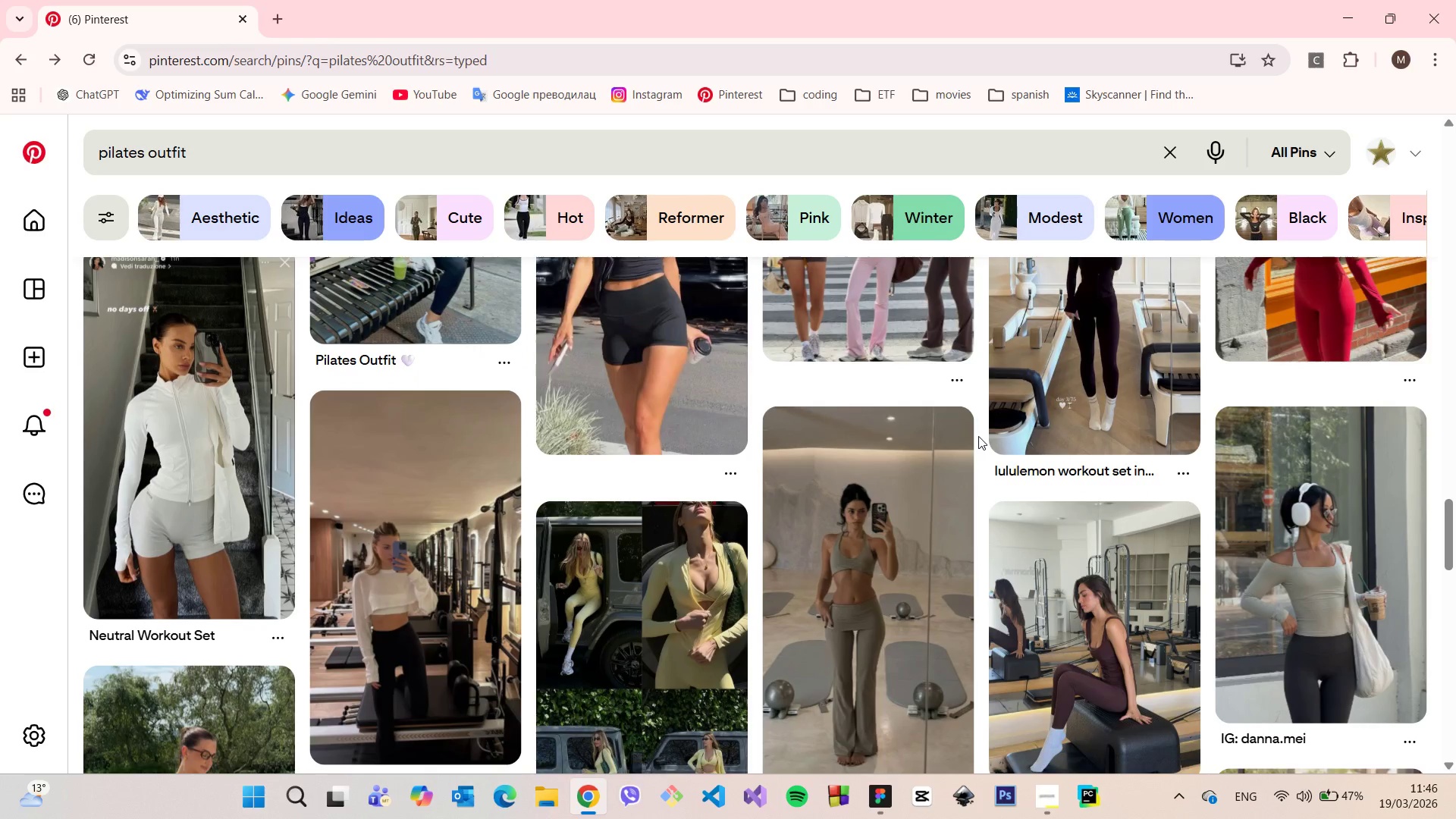 
scroll: coordinate [978, 436], scroll_direction: up, amount: 1.0
 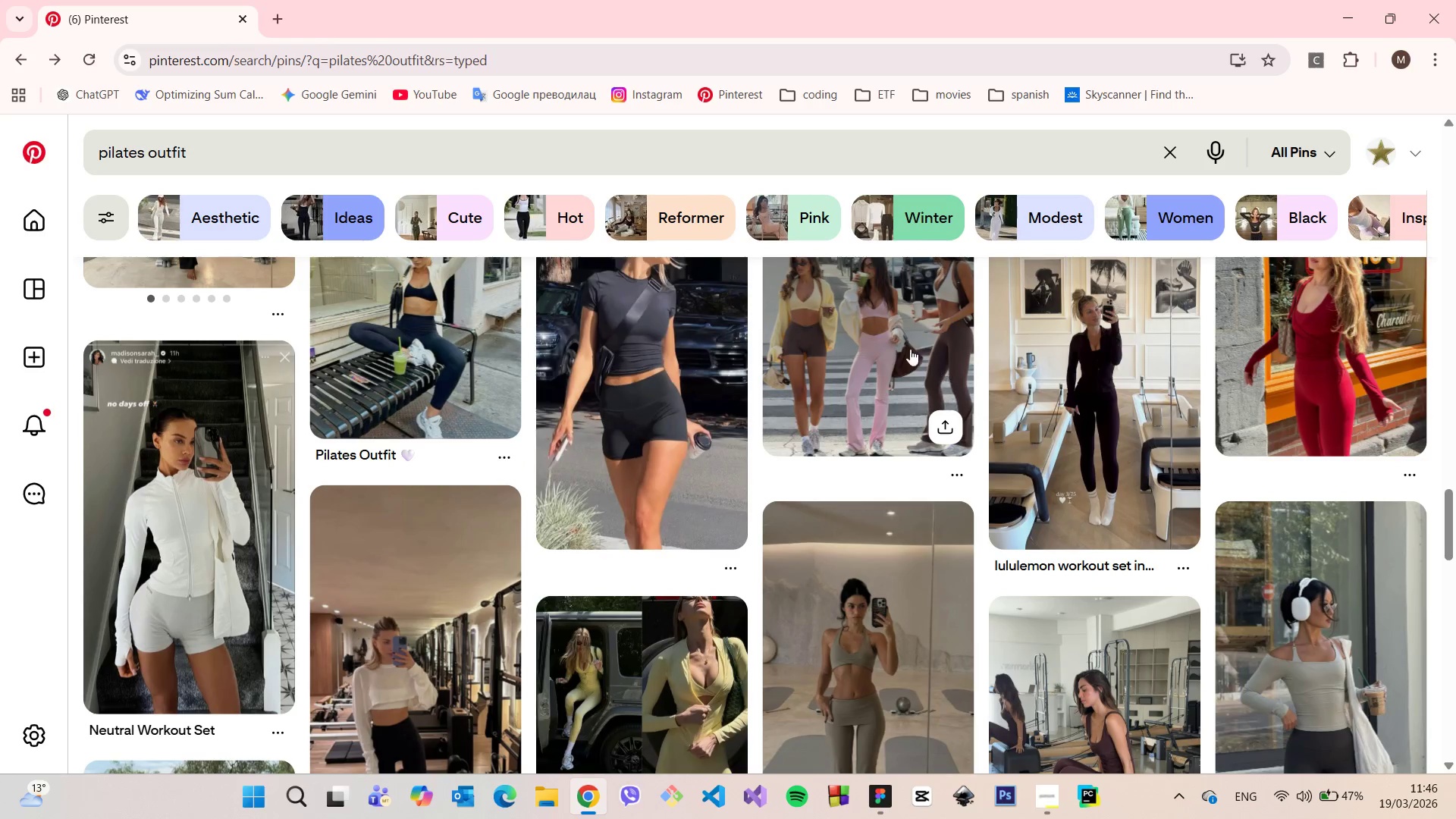 
left_click([886, 340])
 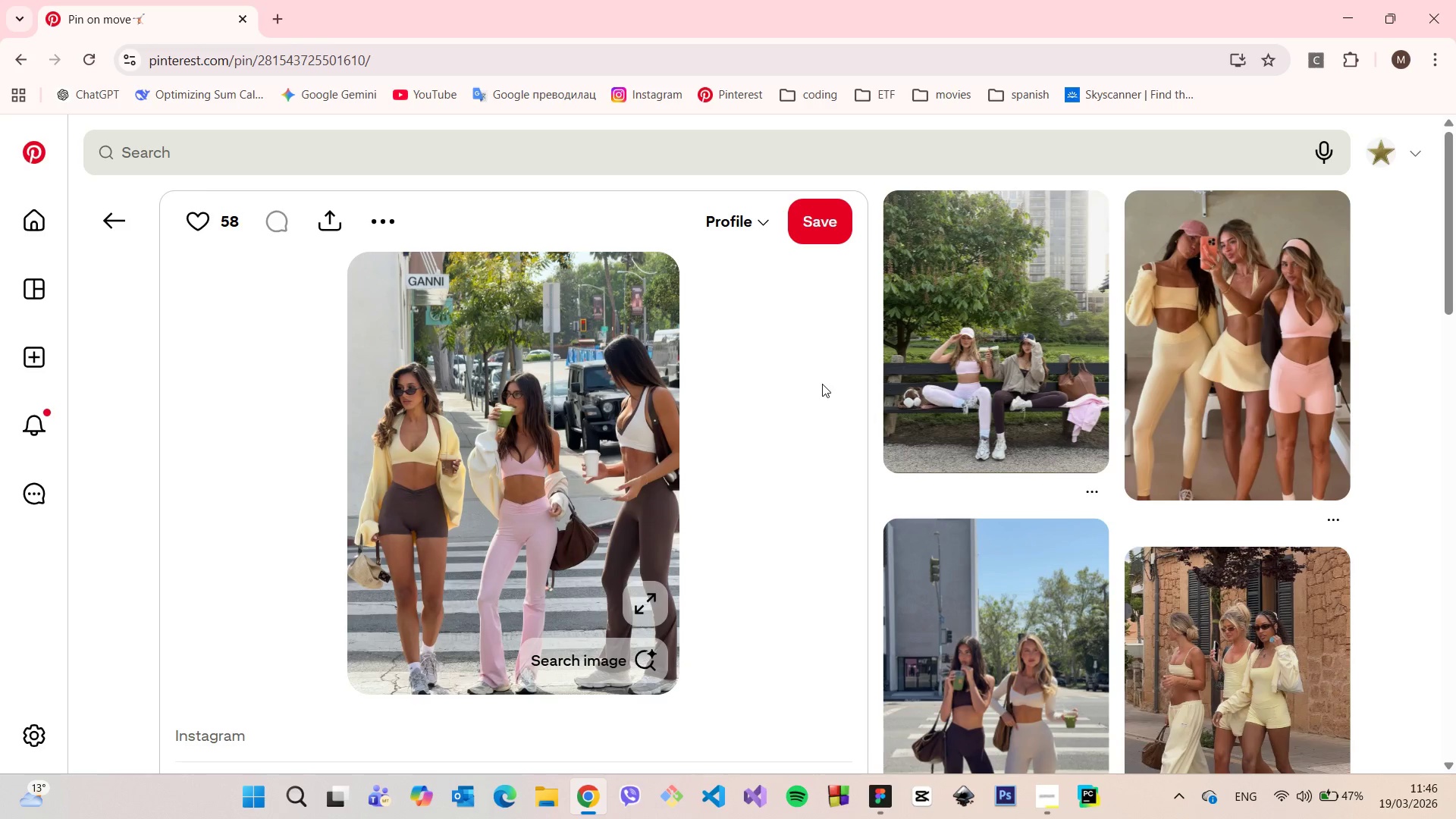 
scroll: coordinate [798, 361], scroll_direction: down, amount: 7.0
 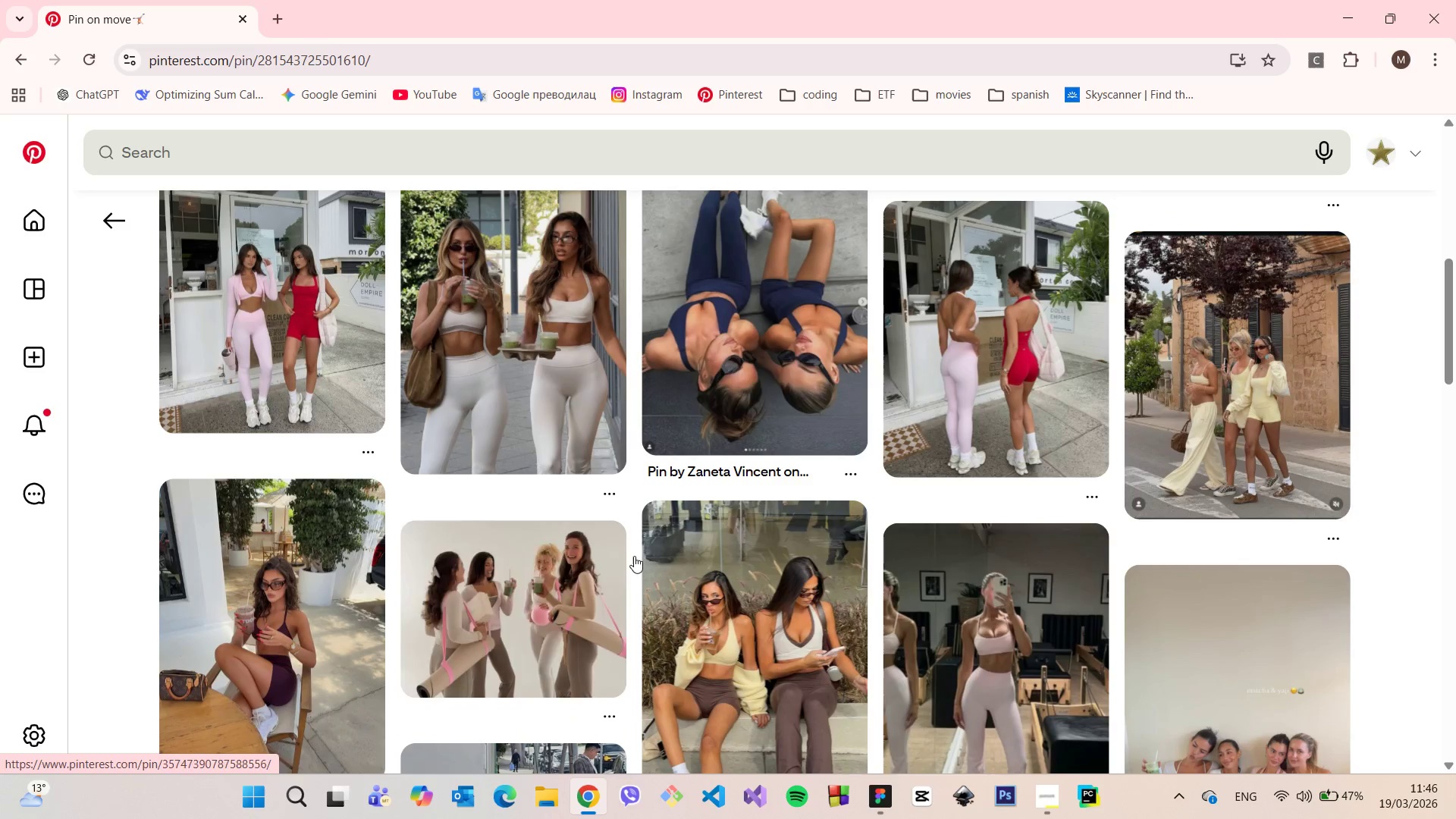 
left_click([514, 595])
 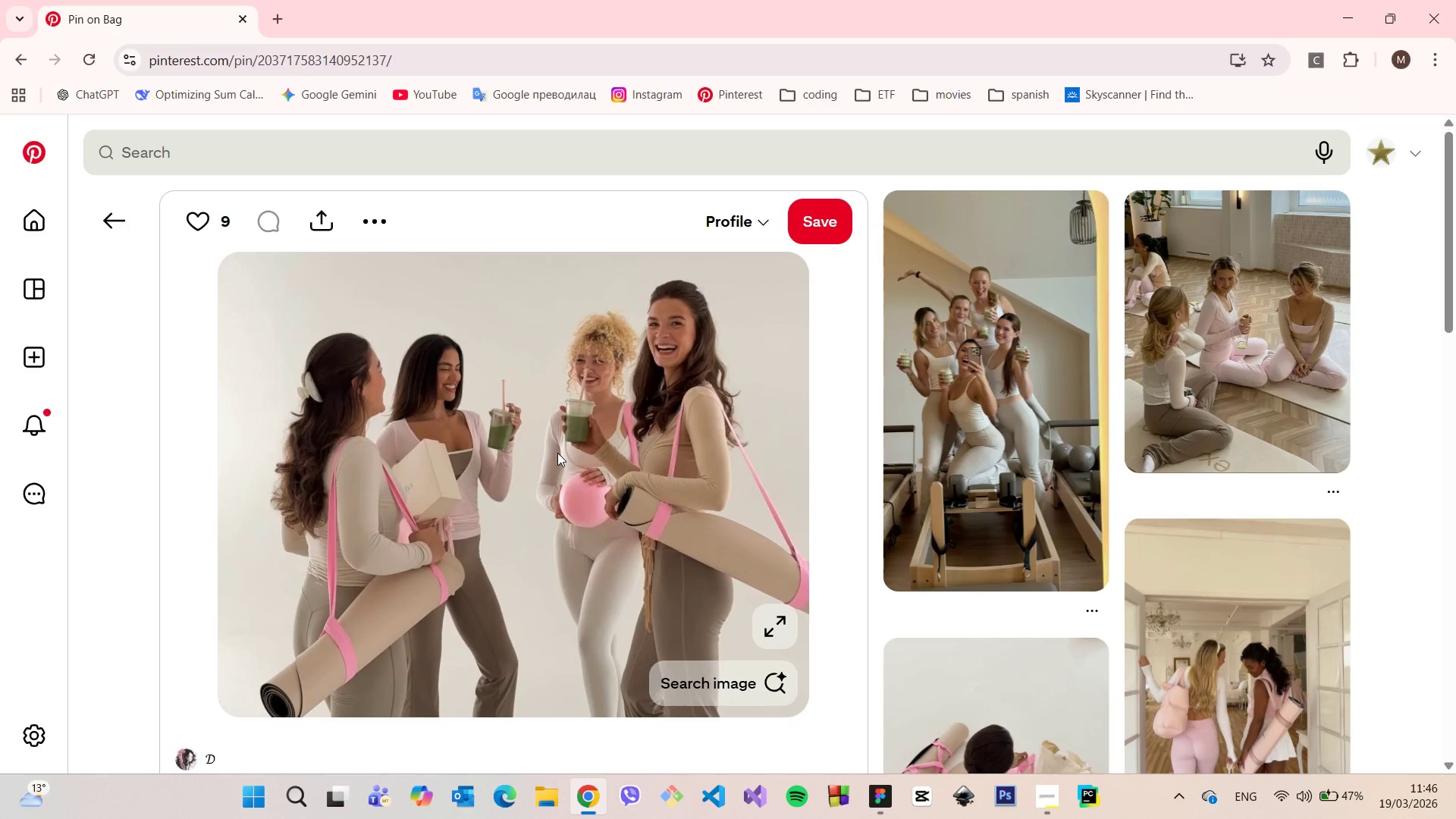 
right_click([557, 453])
 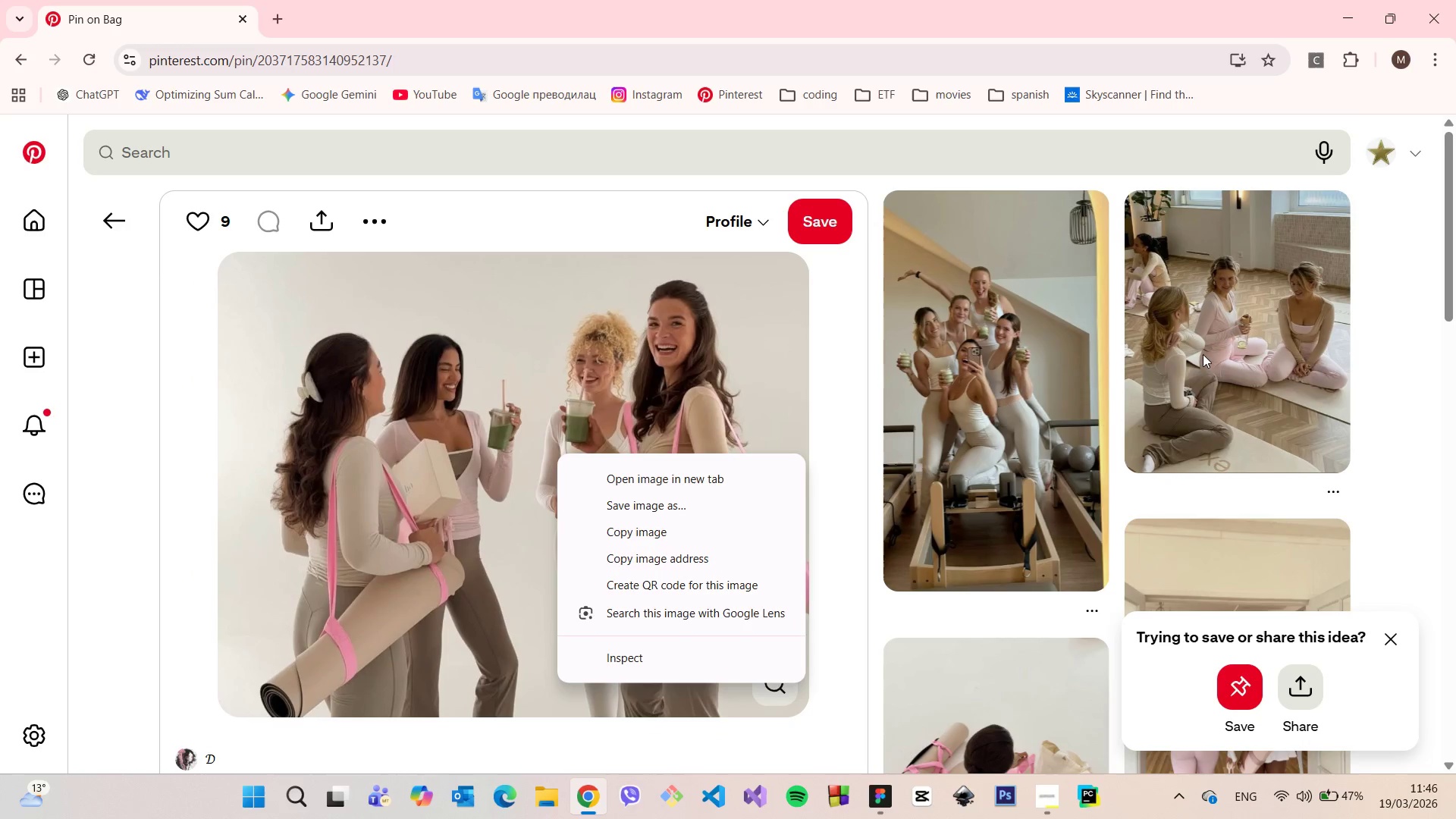 
left_click([1406, 379])
 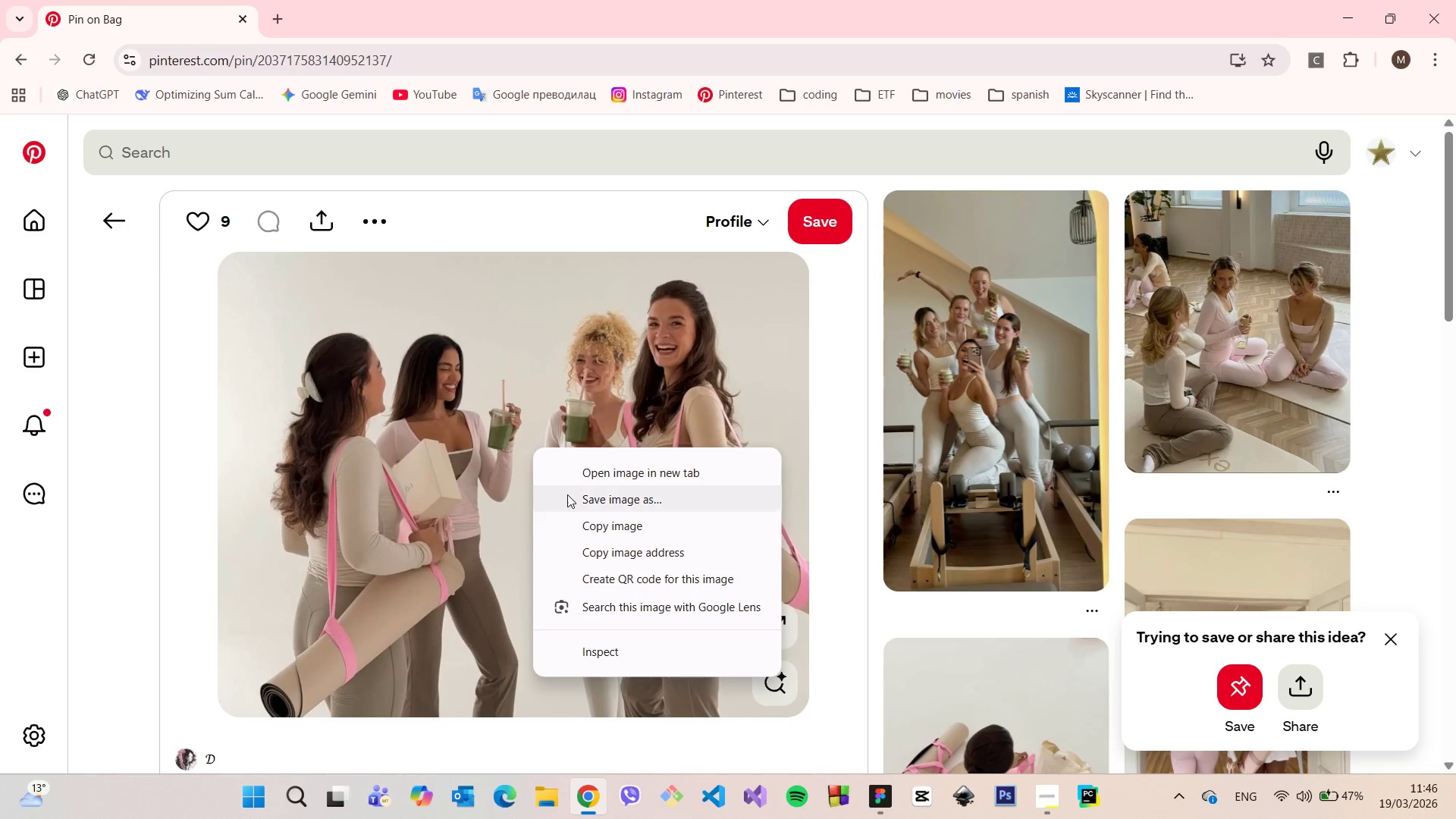 
left_click([601, 536])
 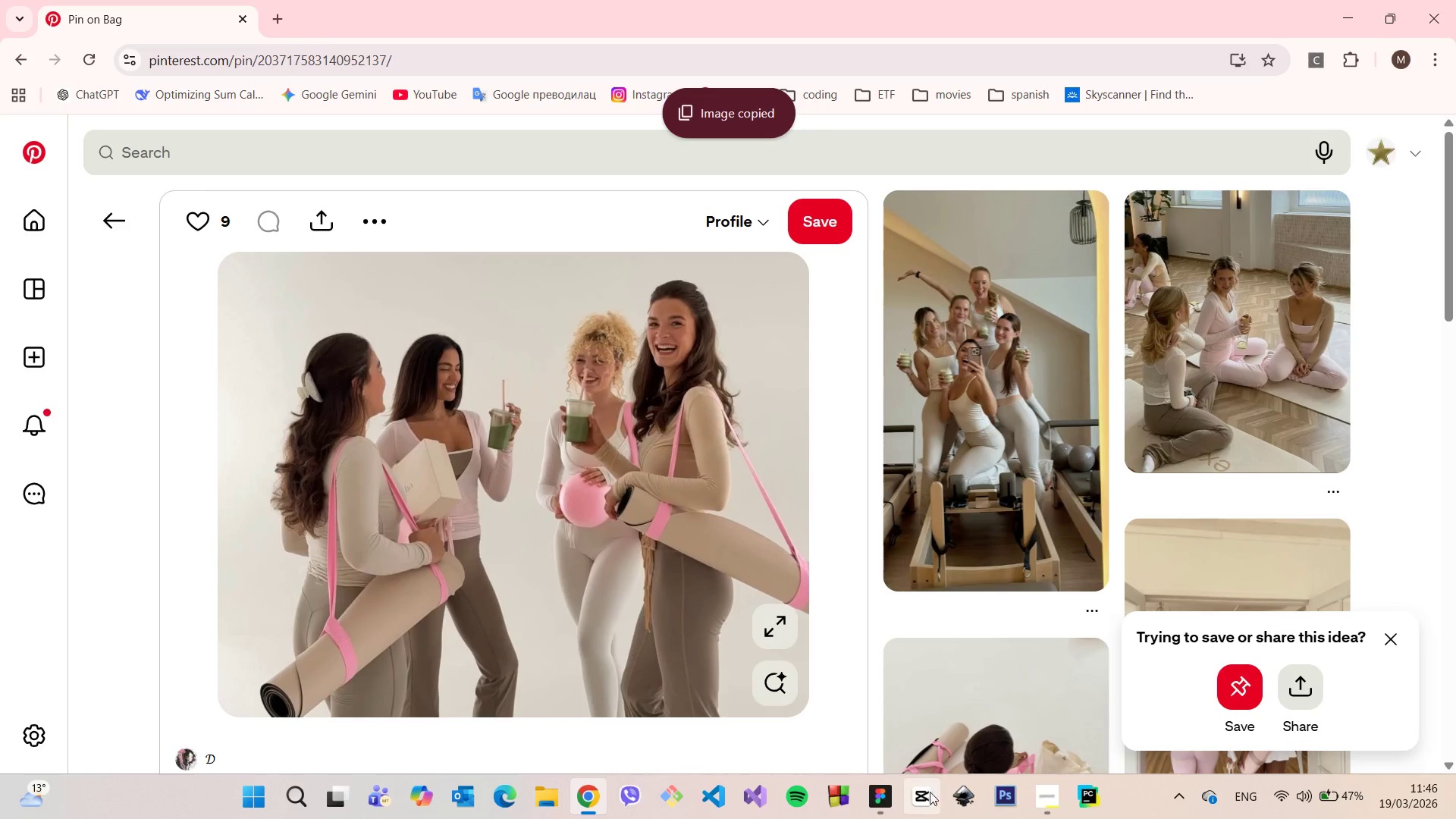 
left_click([885, 804])
 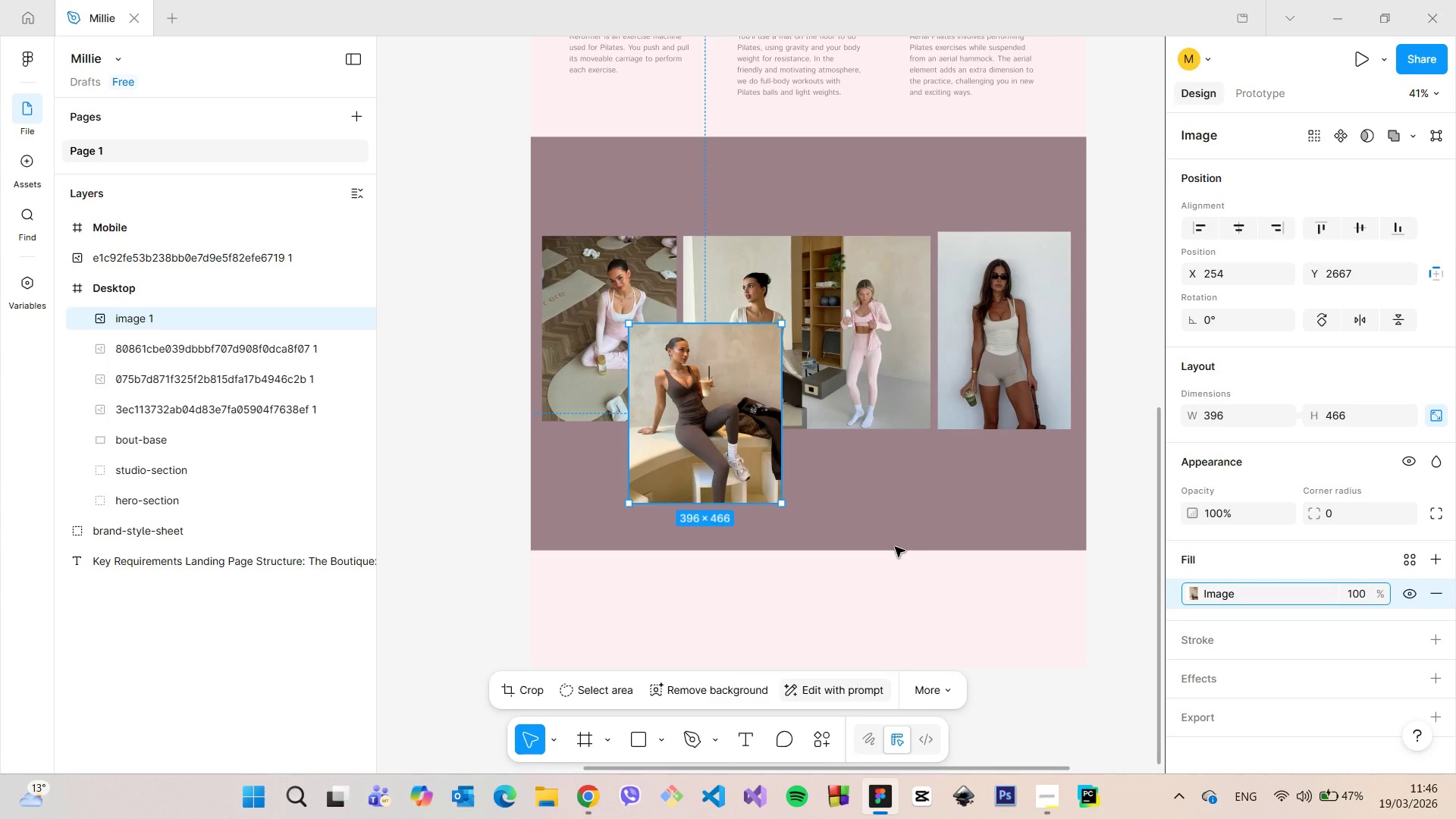 
scroll: coordinate [918, 362], scroll_direction: down, amount: 11.0
 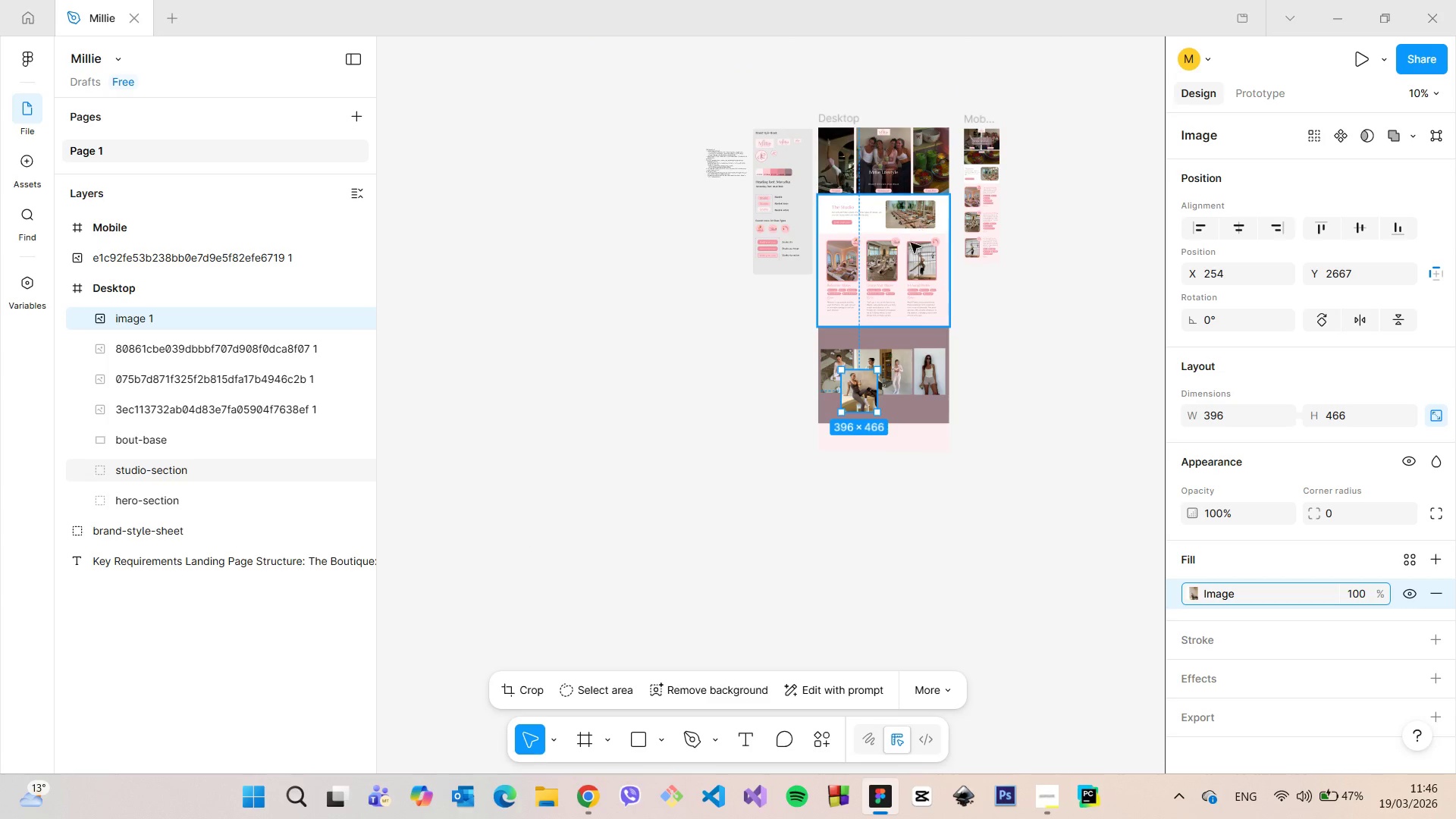 
scroll: coordinate [959, 460], scroll_direction: up, amount: 11.0
 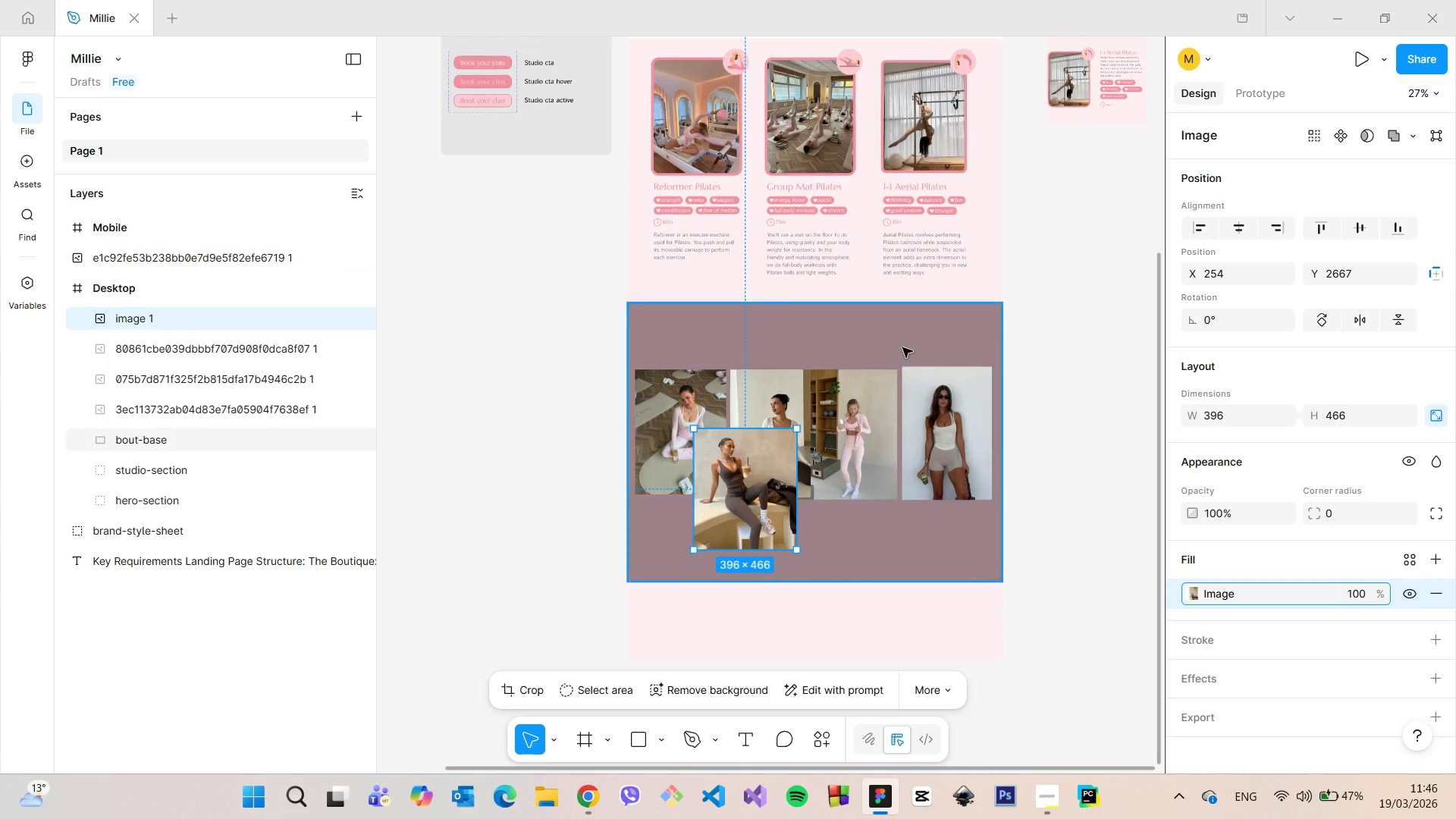 
left_click([904, 336])
 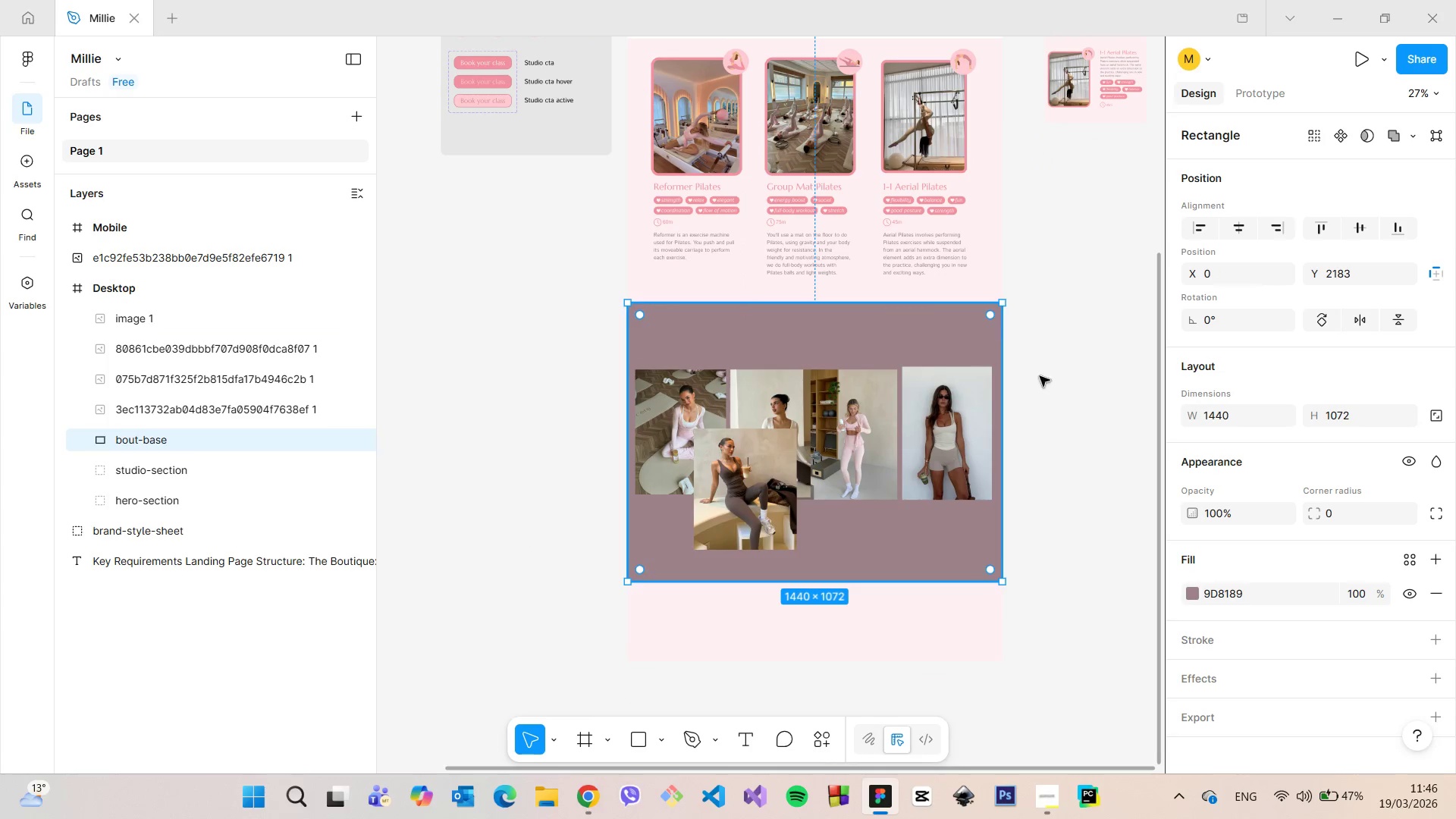 
left_click([1059, 384])
 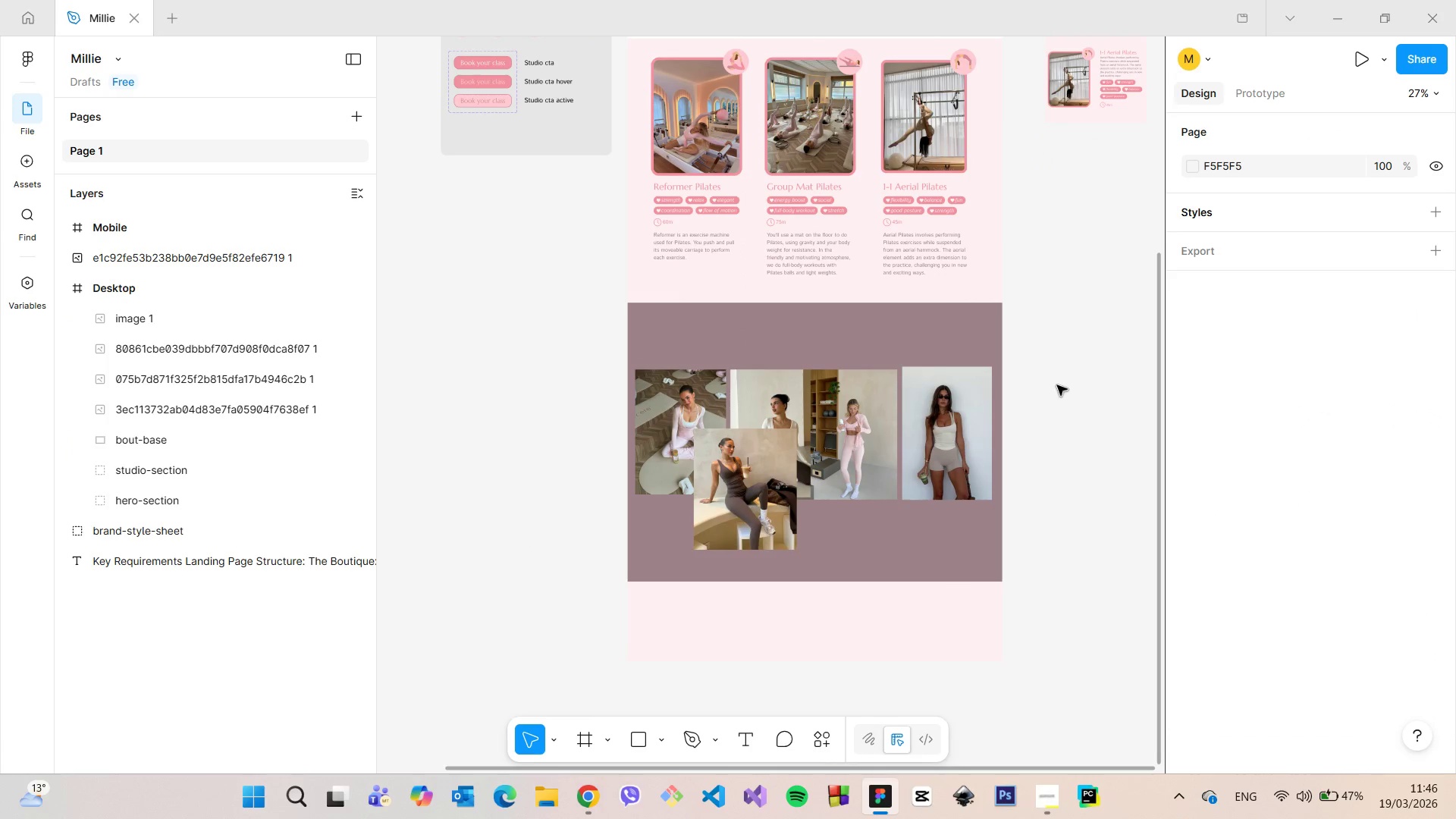 
key(Control+V)
 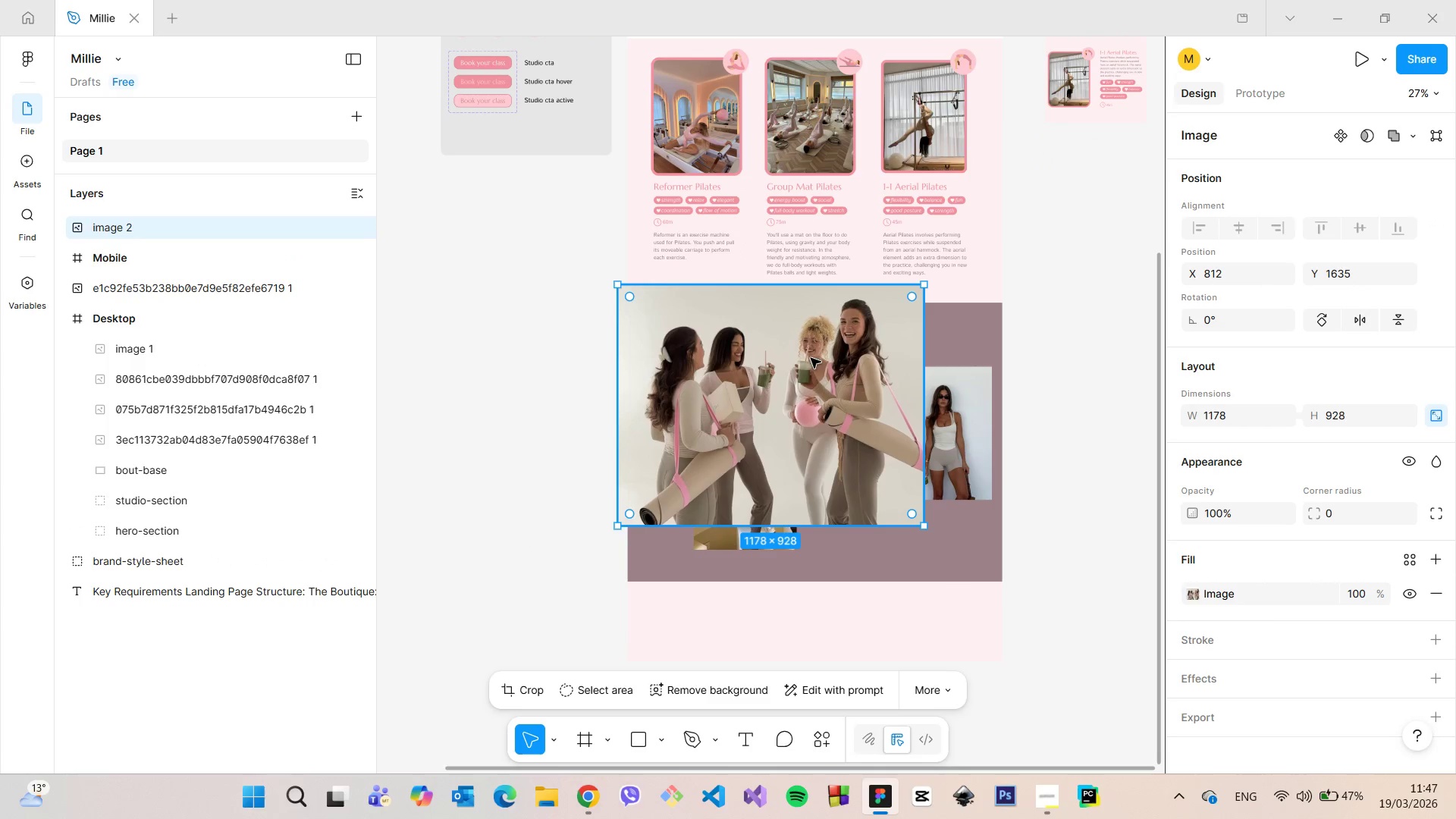 
left_click_drag(start_coordinate=[791, 375], to_coordinate=[918, 398])
 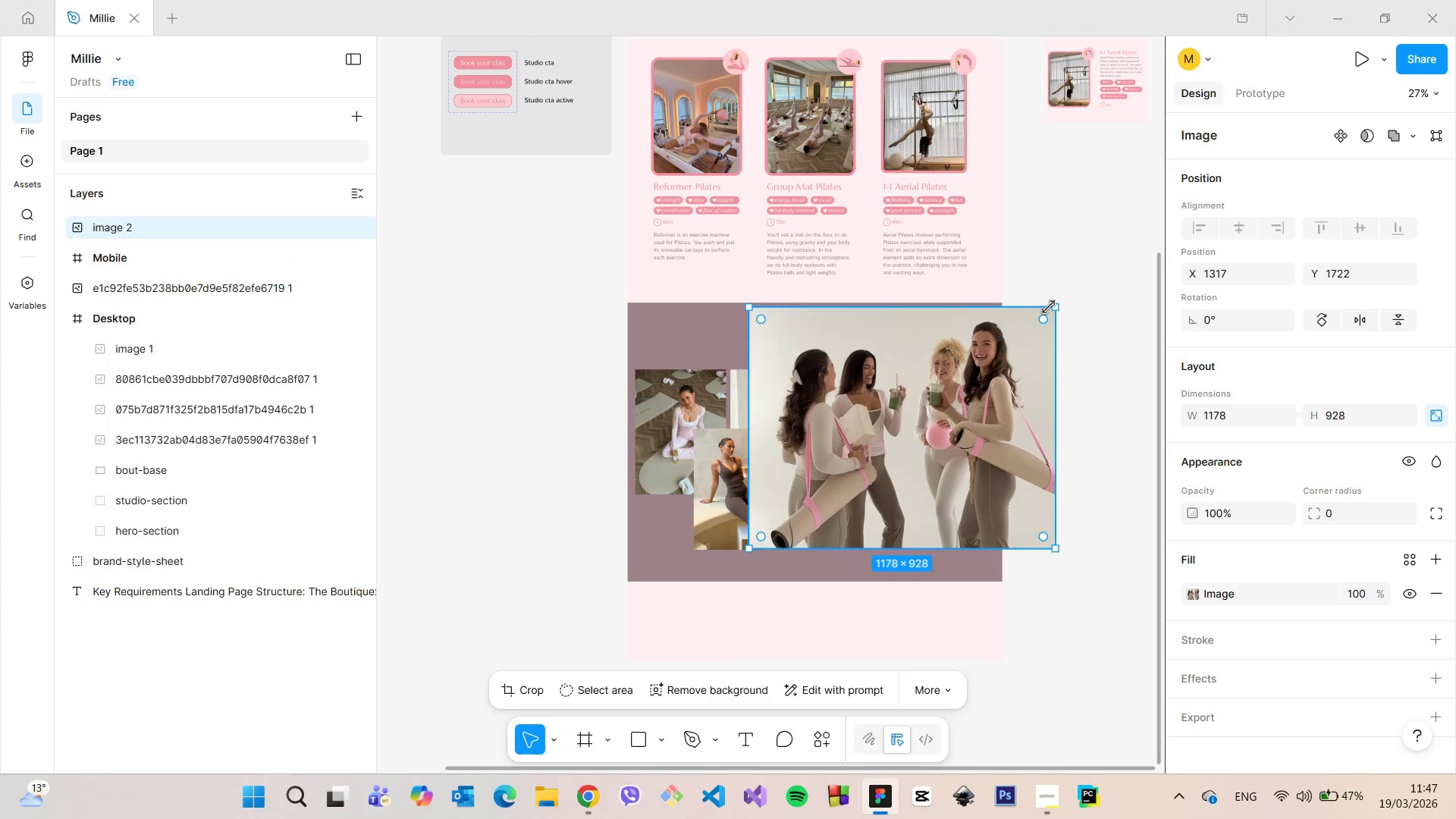 
left_click_drag(start_coordinate=[1050, 307], to_coordinate=[949, 407])
 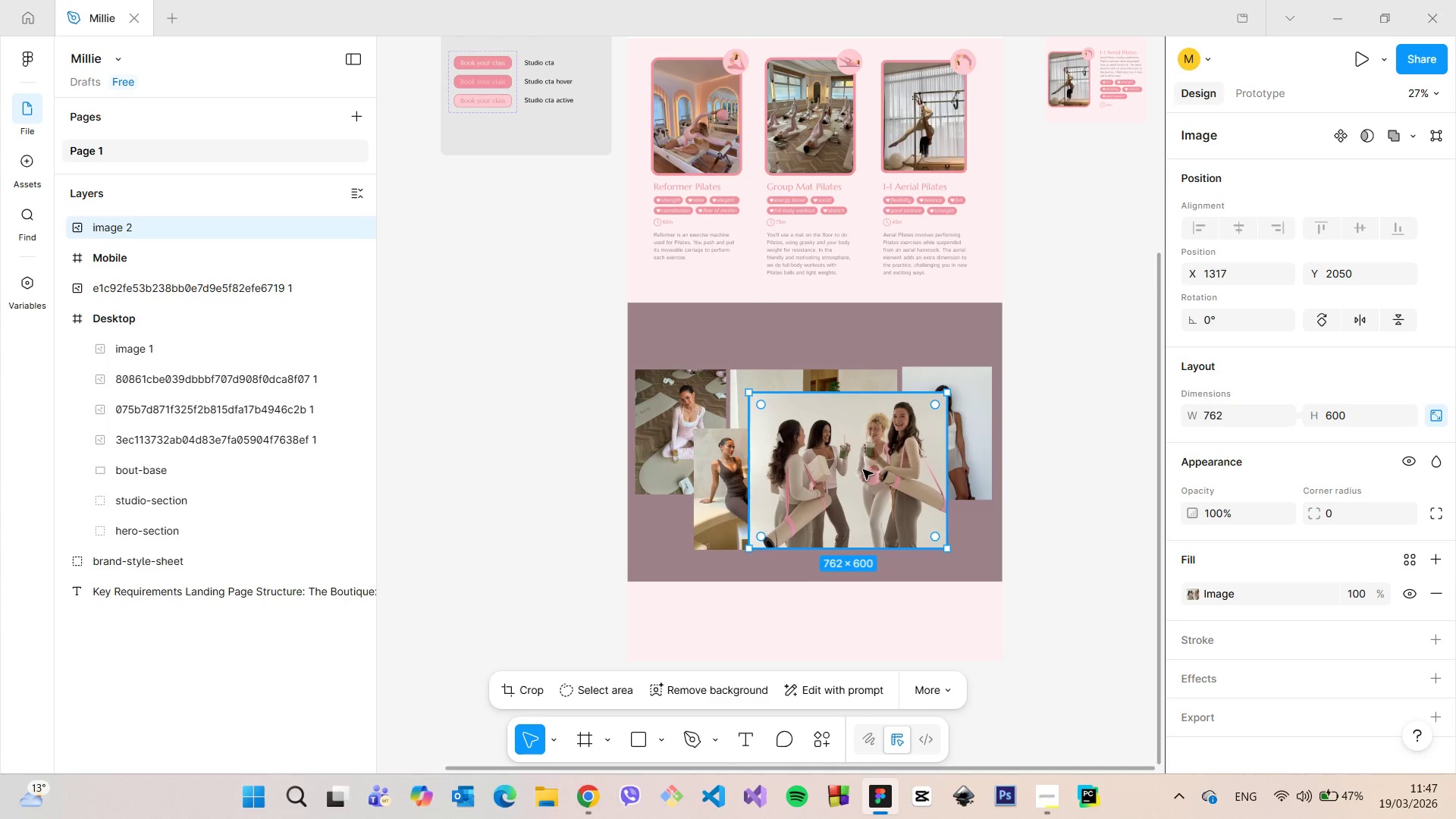 
left_click_drag(start_coordinate=[863, 469], to_coordinate=[919, 569])
 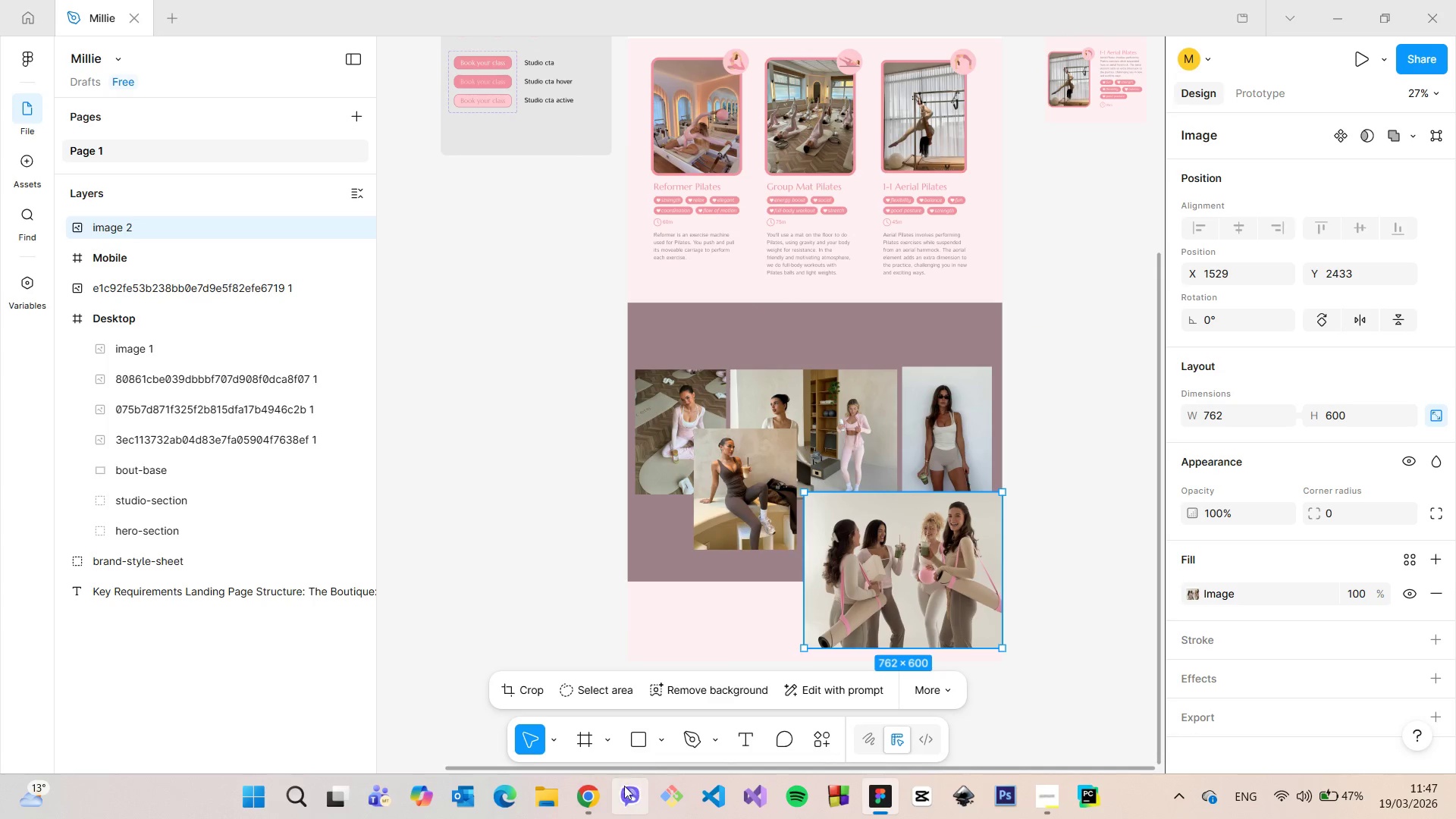 
left_click([593, 801])
 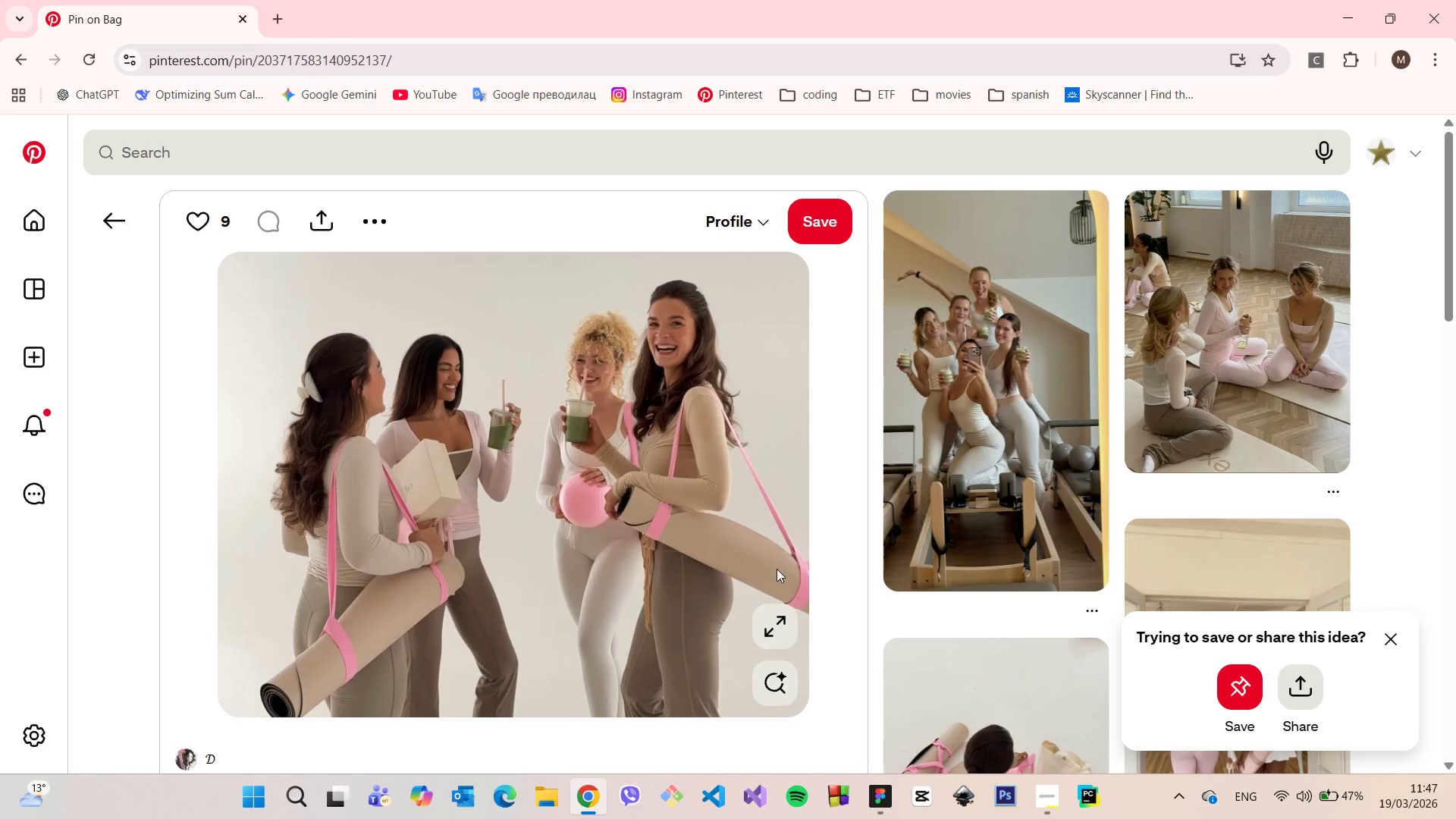 
scroll: coordinate [795, 553], scroll_direction: down, amount: 5.0
 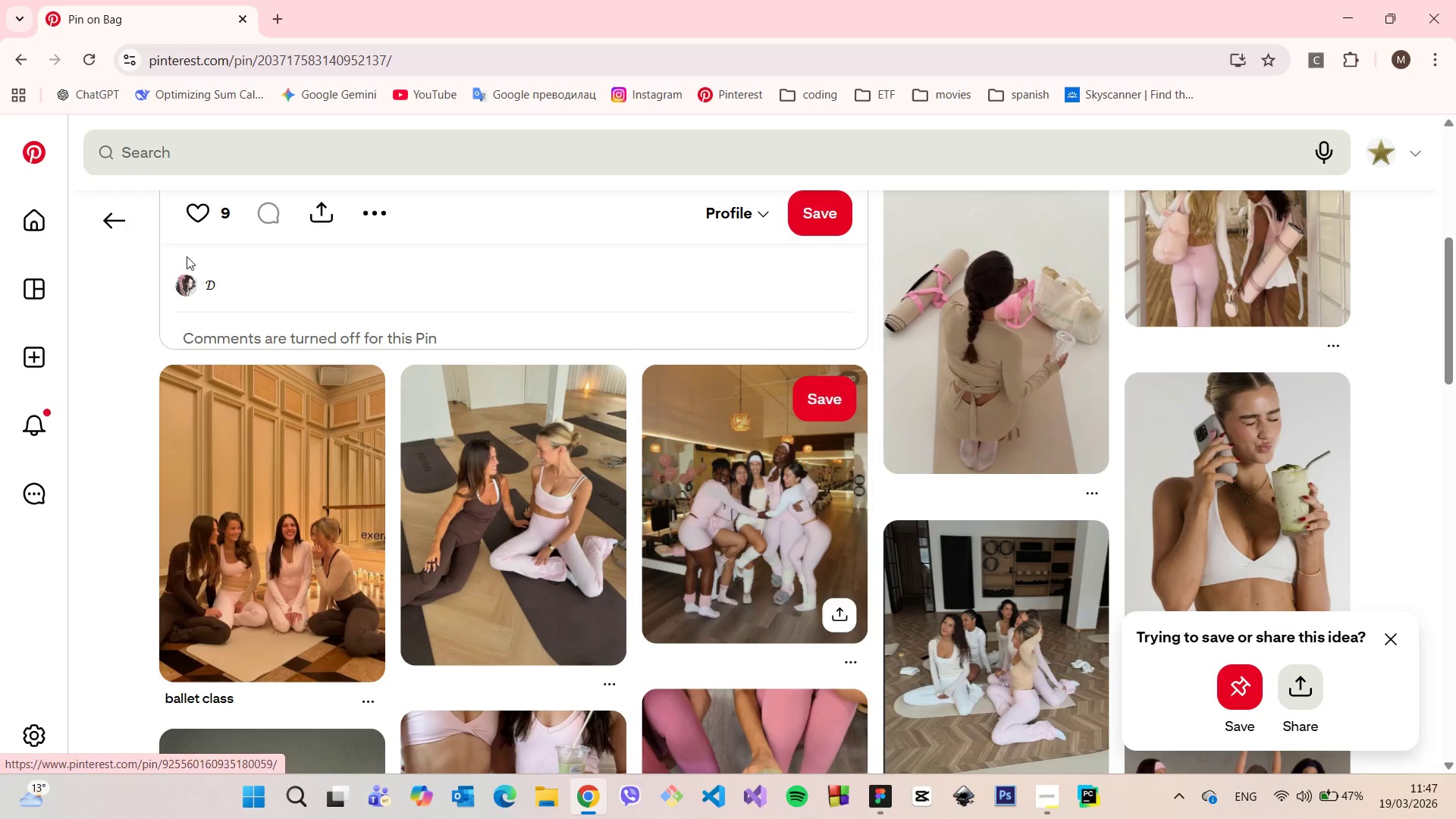 
left_click([131, 236])
 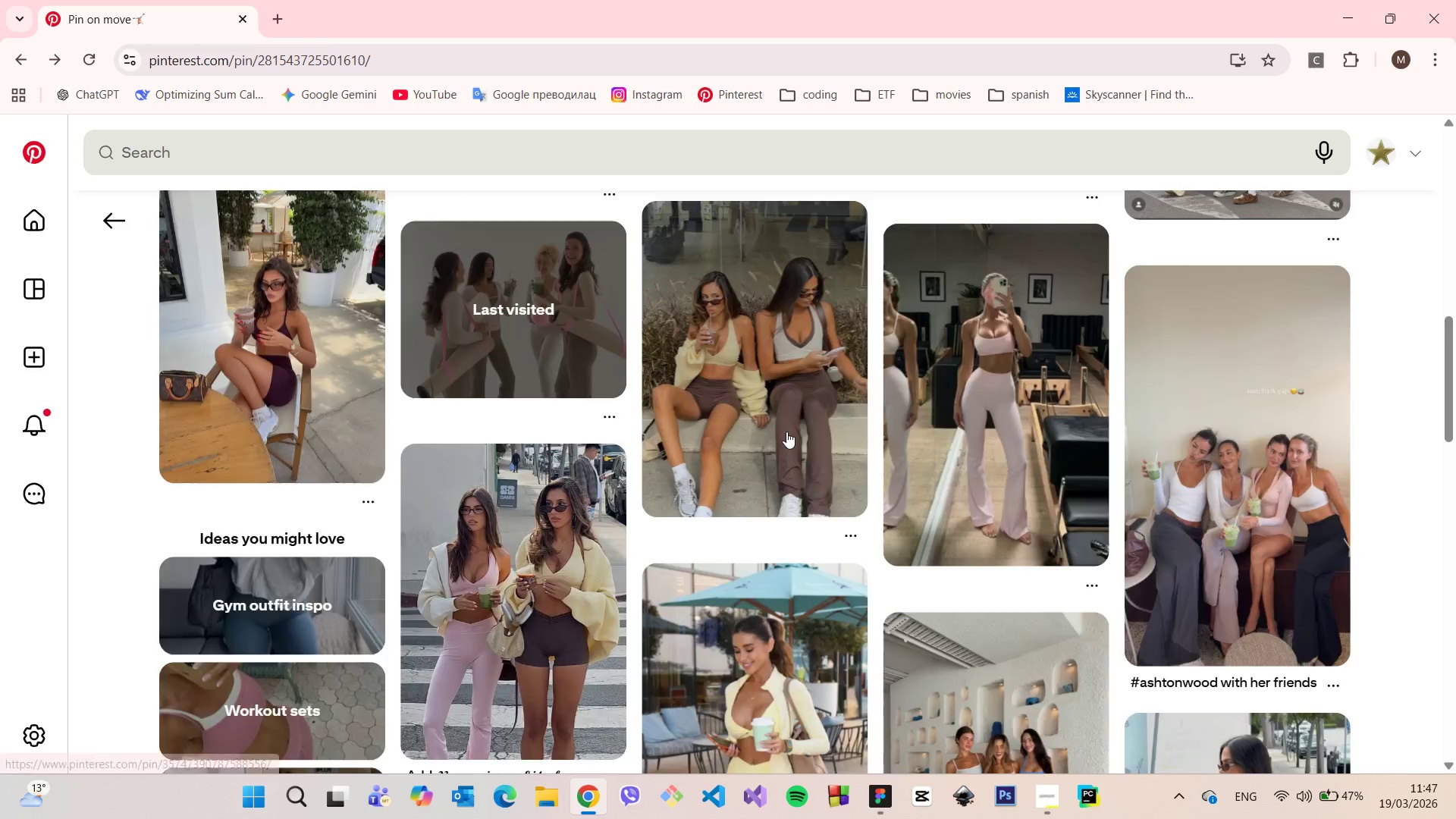 
scroll: coordinate [939, 421], scroll_direction: down, amount: 11.0
 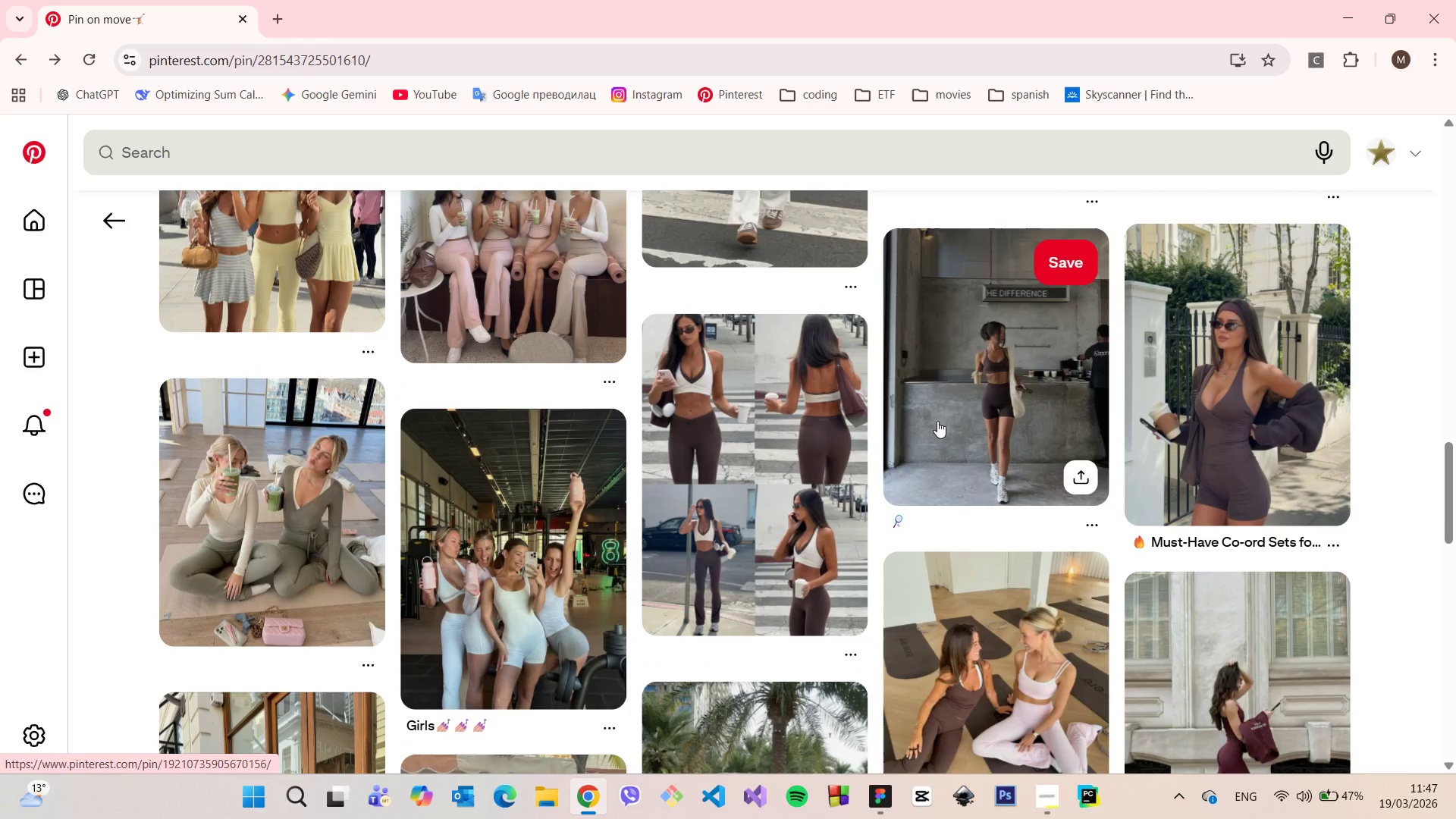 
scroll: coordinate [930, 424], scroll_direction: down, amount: 10.0
 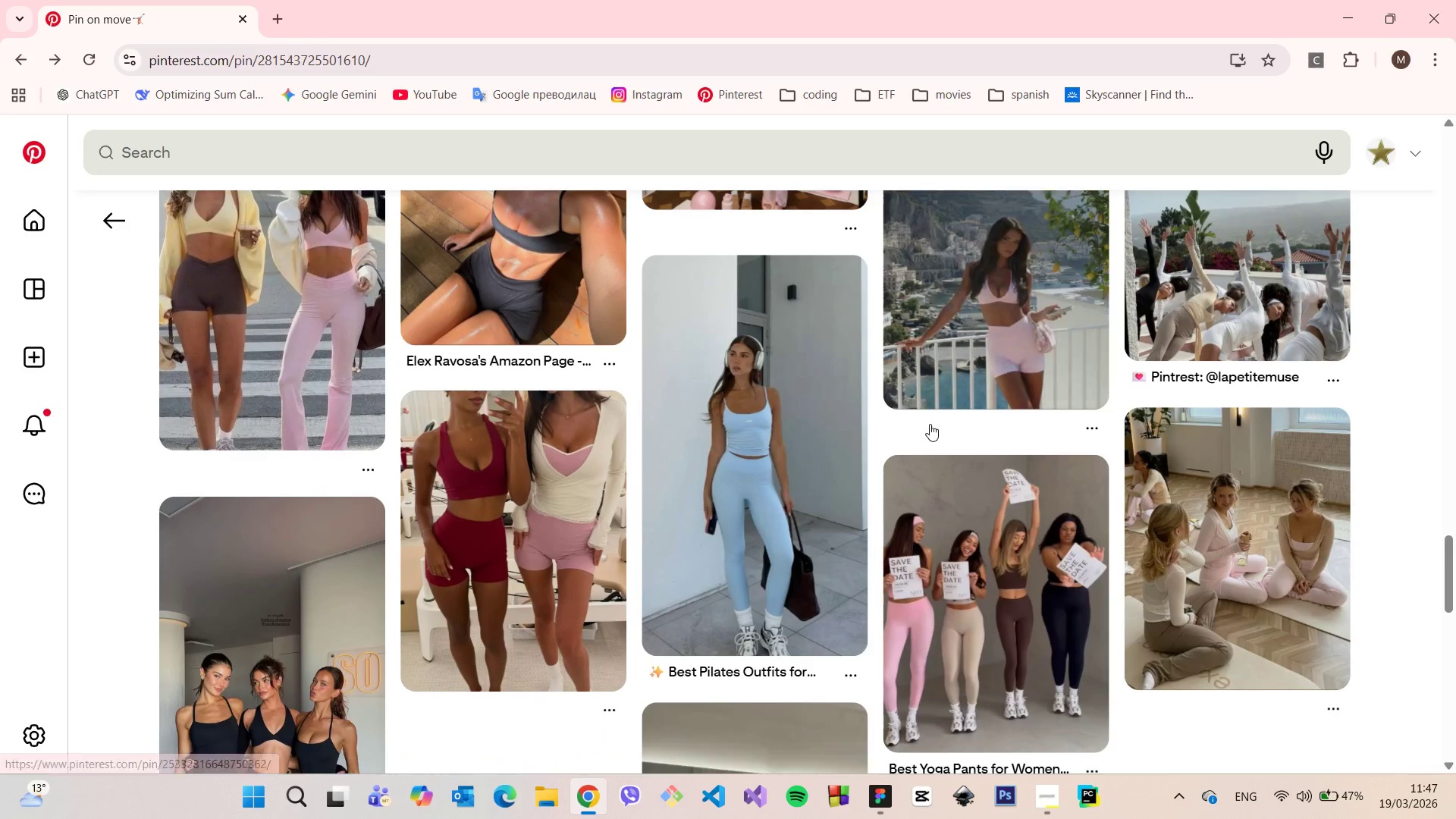 
scroll: coordinate [525, 337], scroll_direction: up, amount: 4.0
 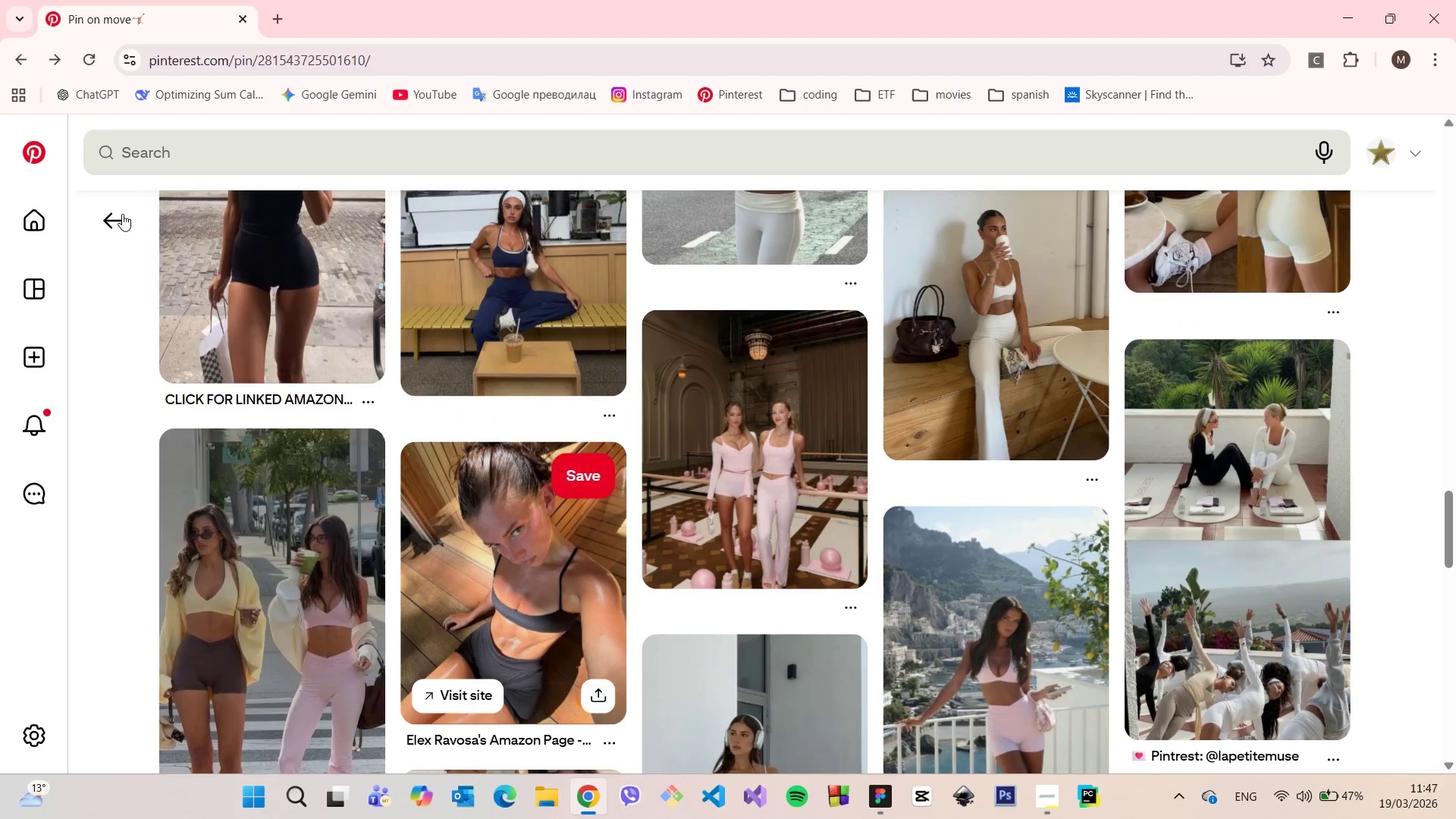 
left_click([120, 212])
 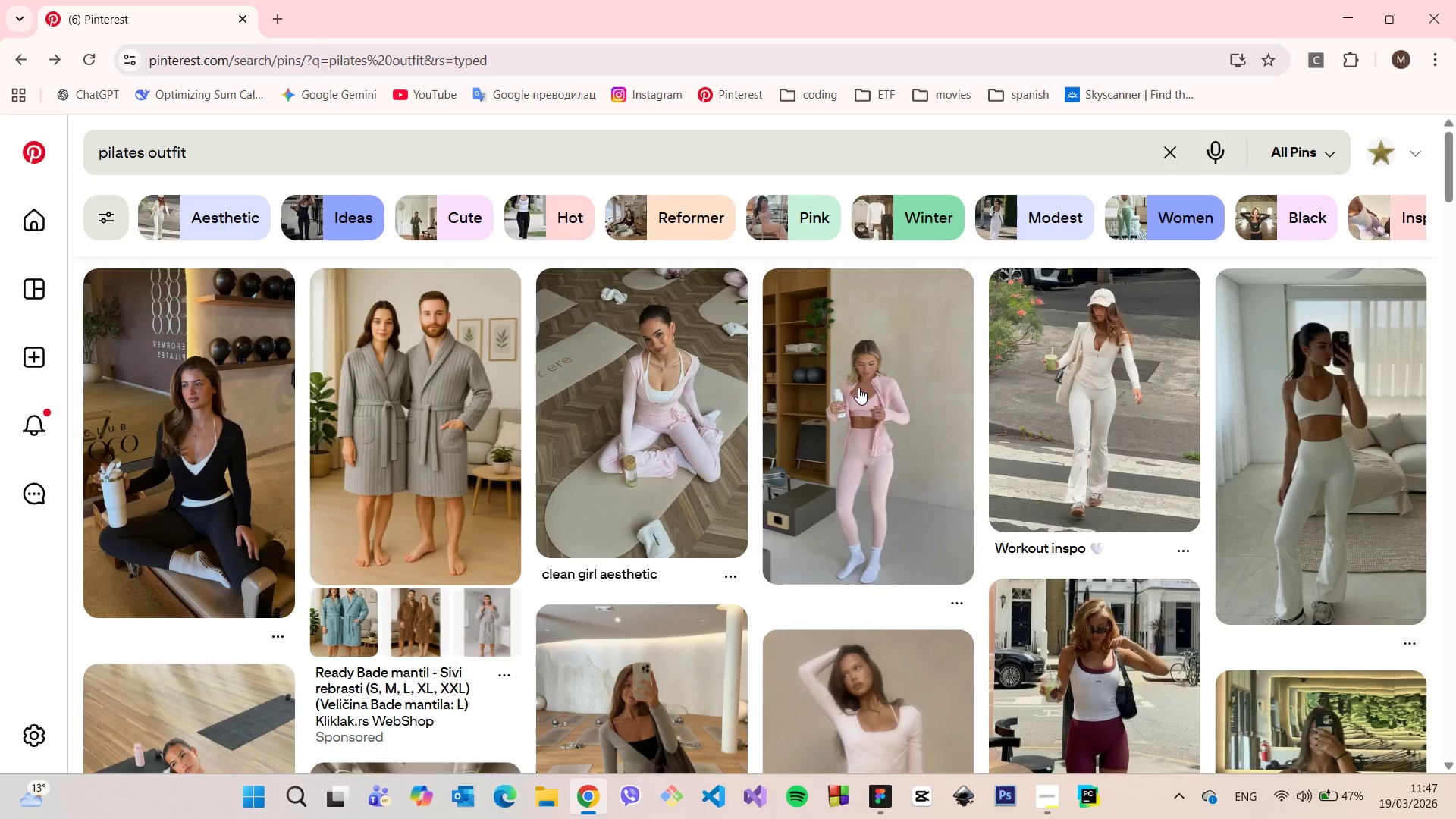 
scroll: coordinate [875, 416], scroll_direction: down, amount: 22.0
 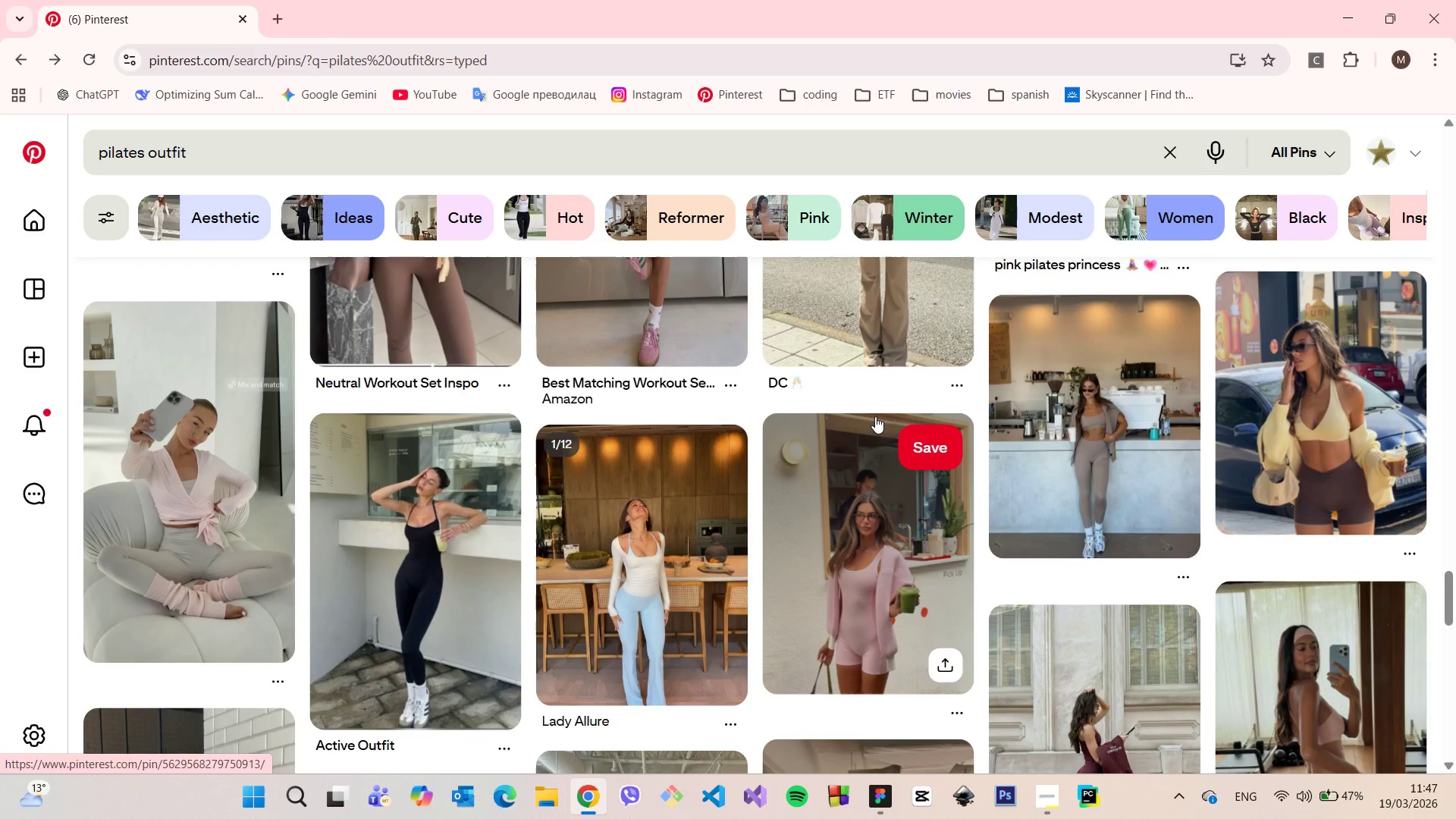 
left_click([1351, 383])
 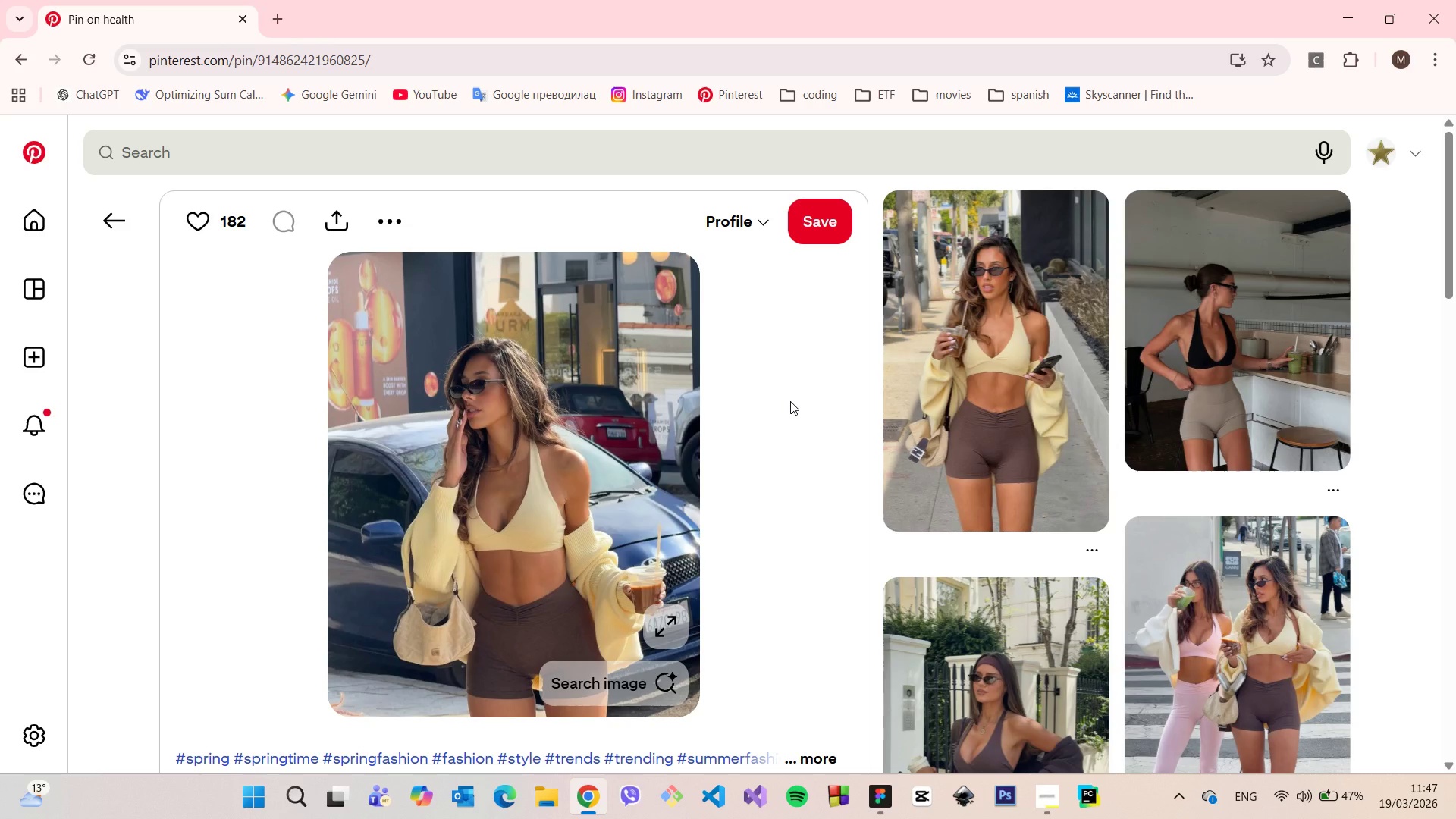 
scroll: coordinate [783, 377], scroll_direction: down, amount: 16.0
 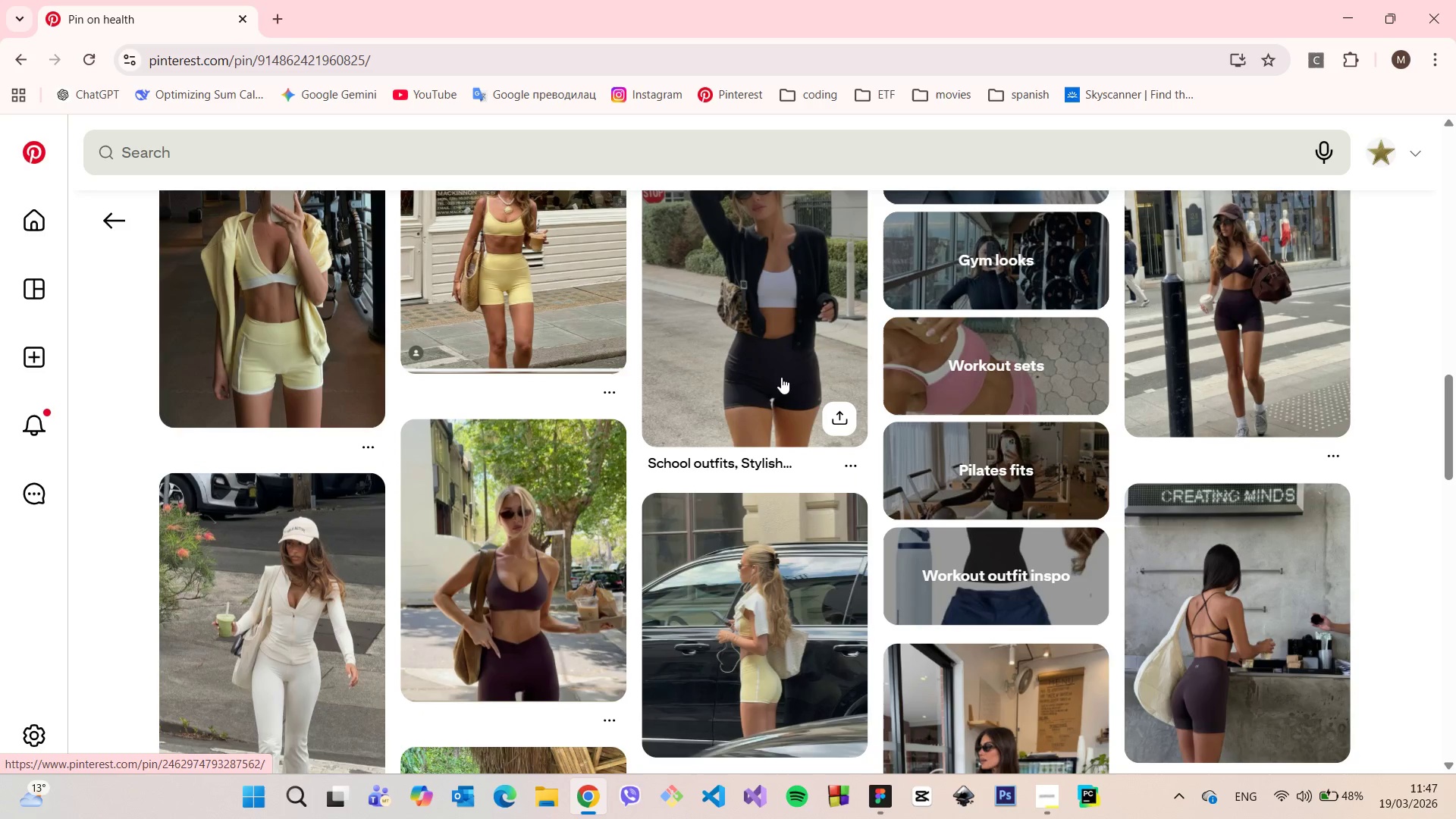 
scroll: coordinate [766, 382], scroll_direction: down, amount: 19.0
 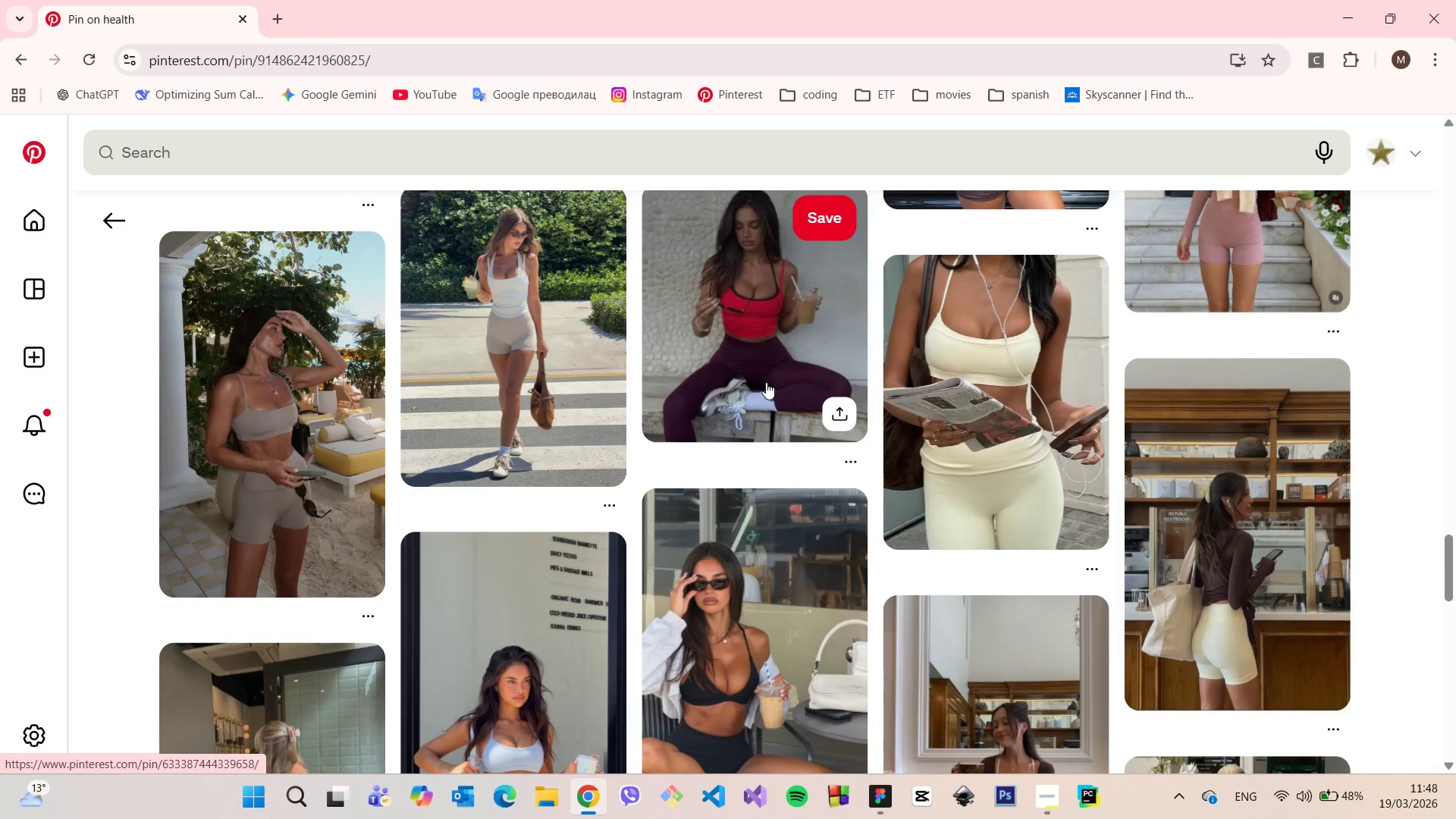 
scroll: coordinate [784, 423], scroll_direction: down, amount: 14.0
 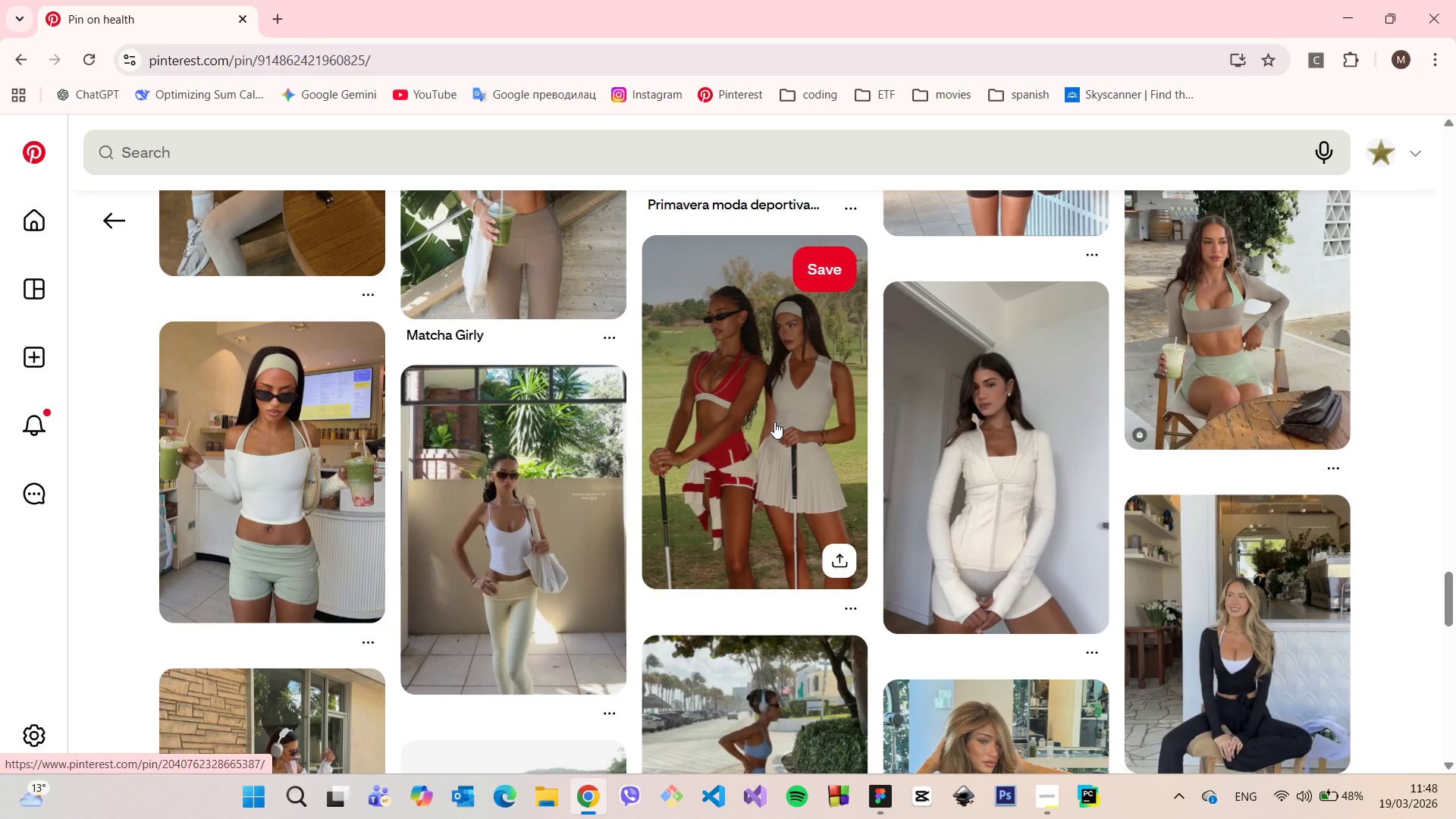 
scroll: coordinate [762, 424], scroll_direction: up, amount: 40.0
 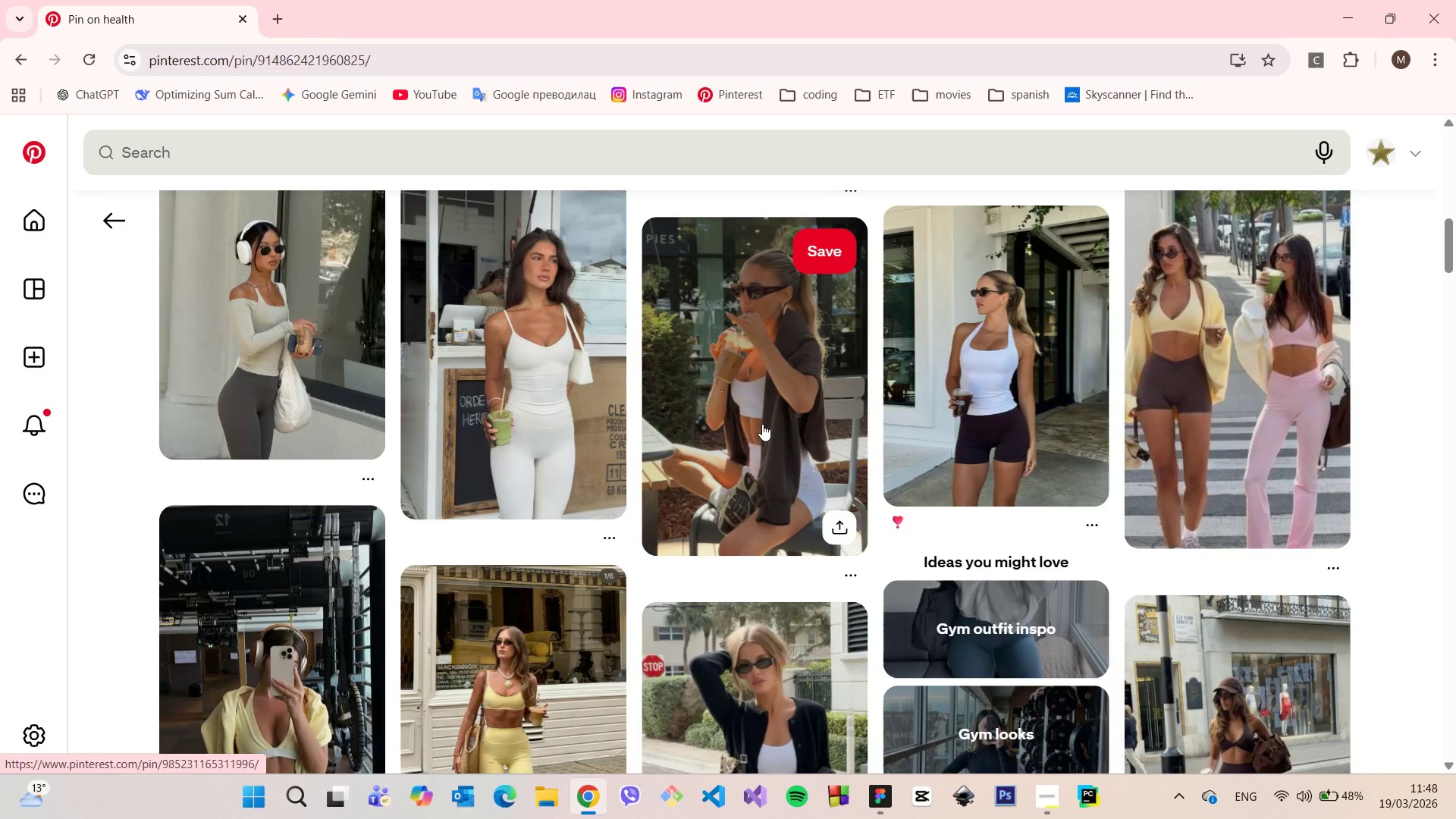 
scroll: coordinate [761, 426], scroll_direction: up, amount: 7.0
 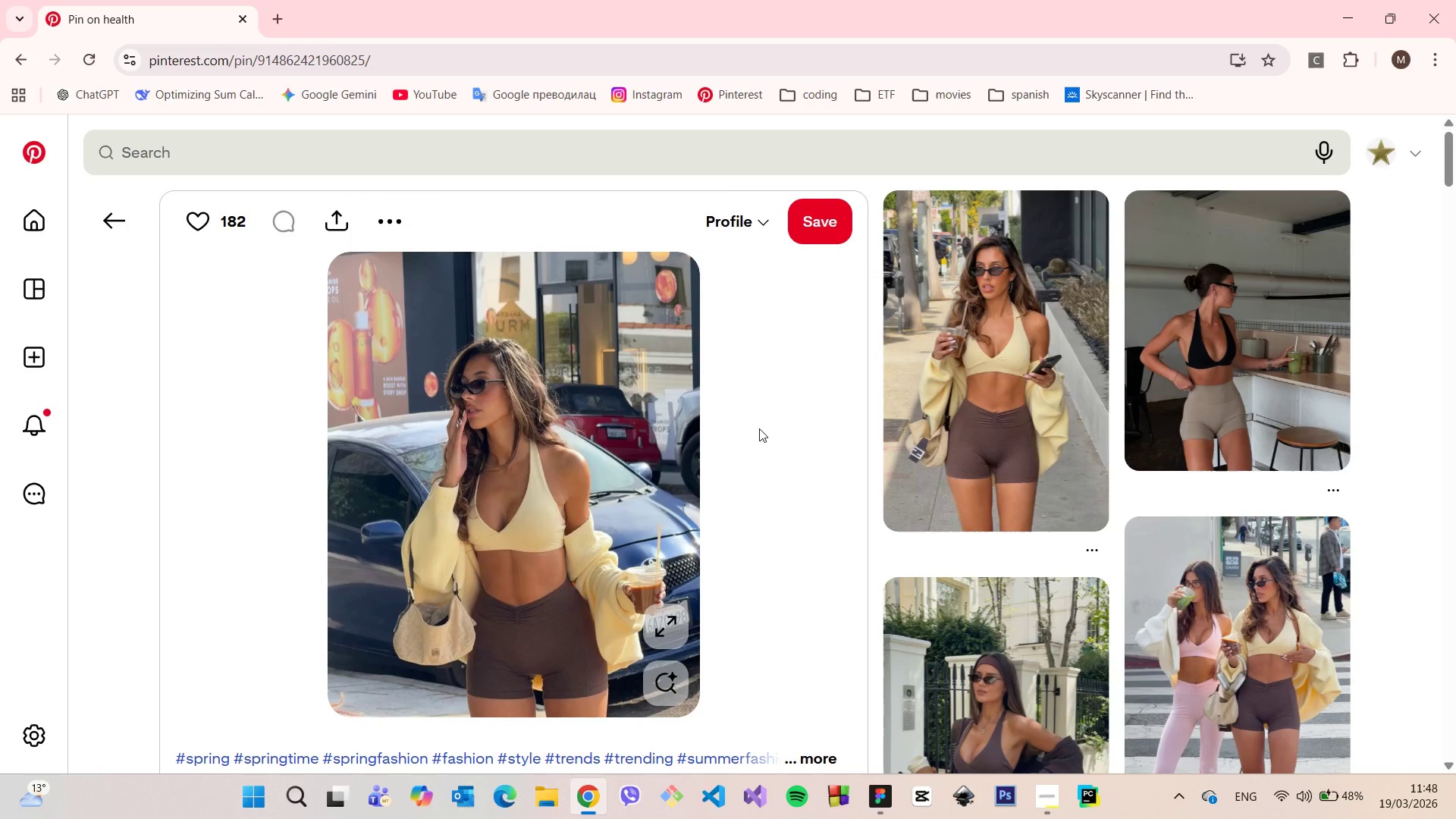 
wait(5.73)
 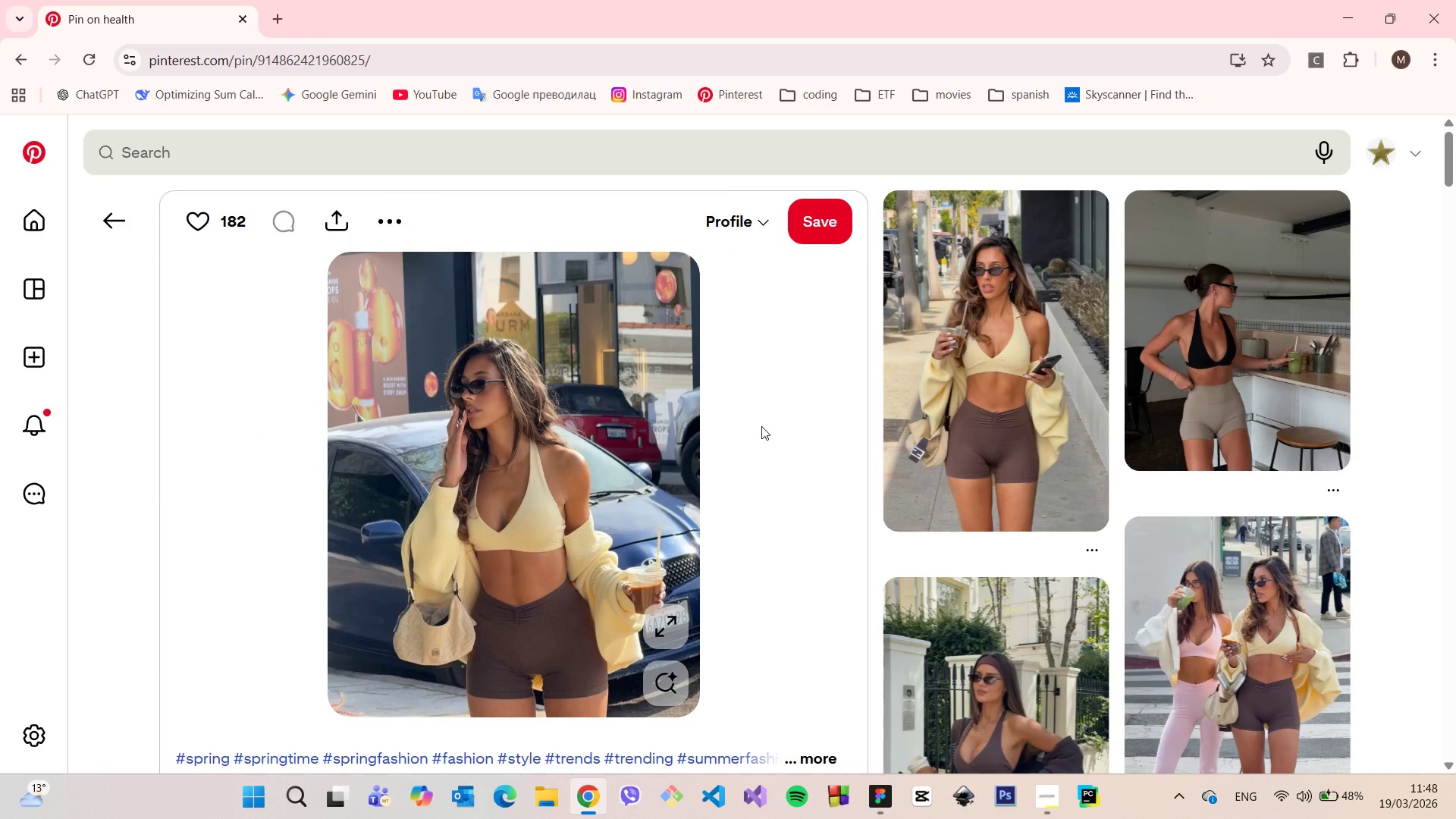 
left_click([978, 420])
 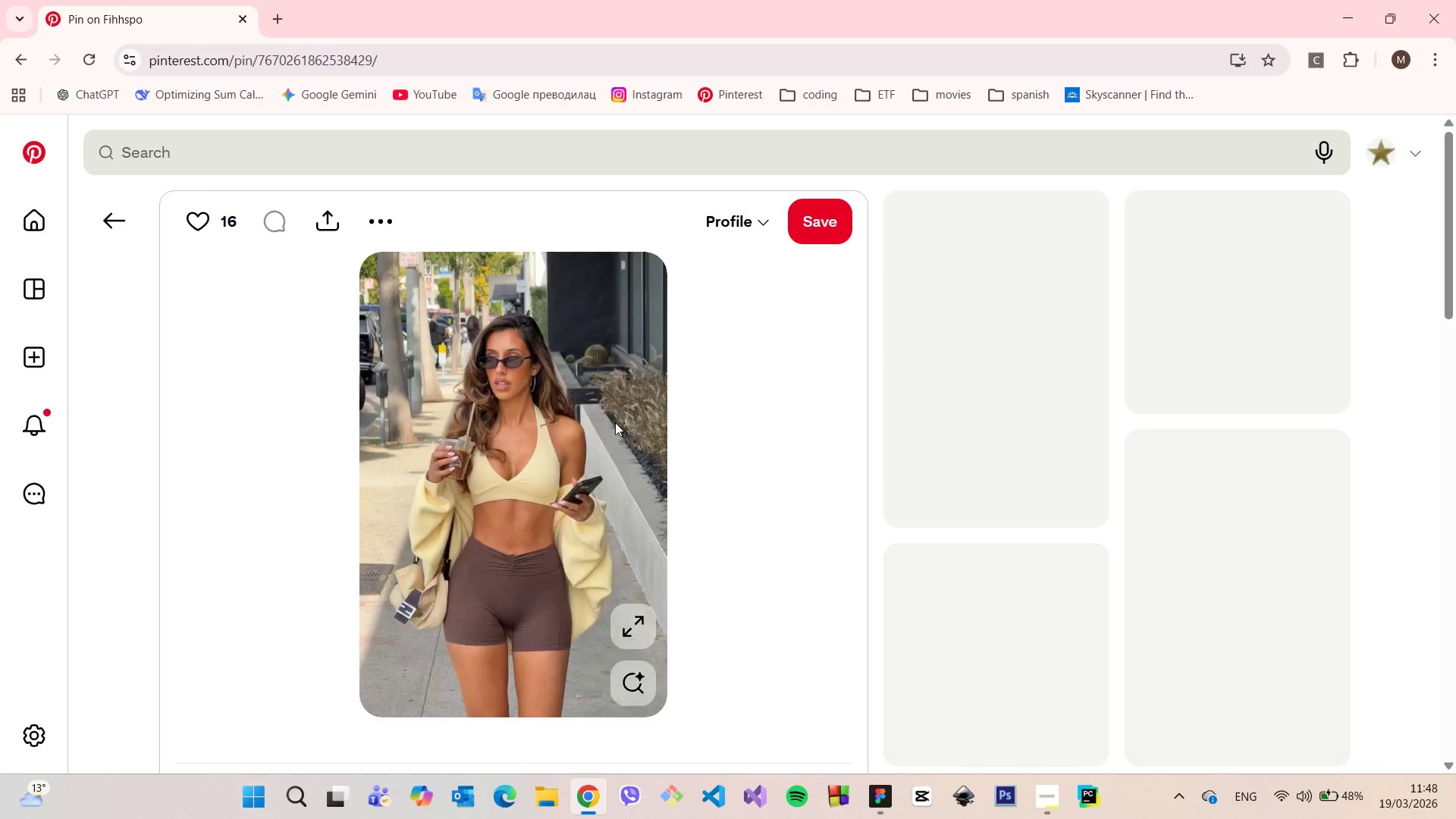 
mouse_move([535, 431])
 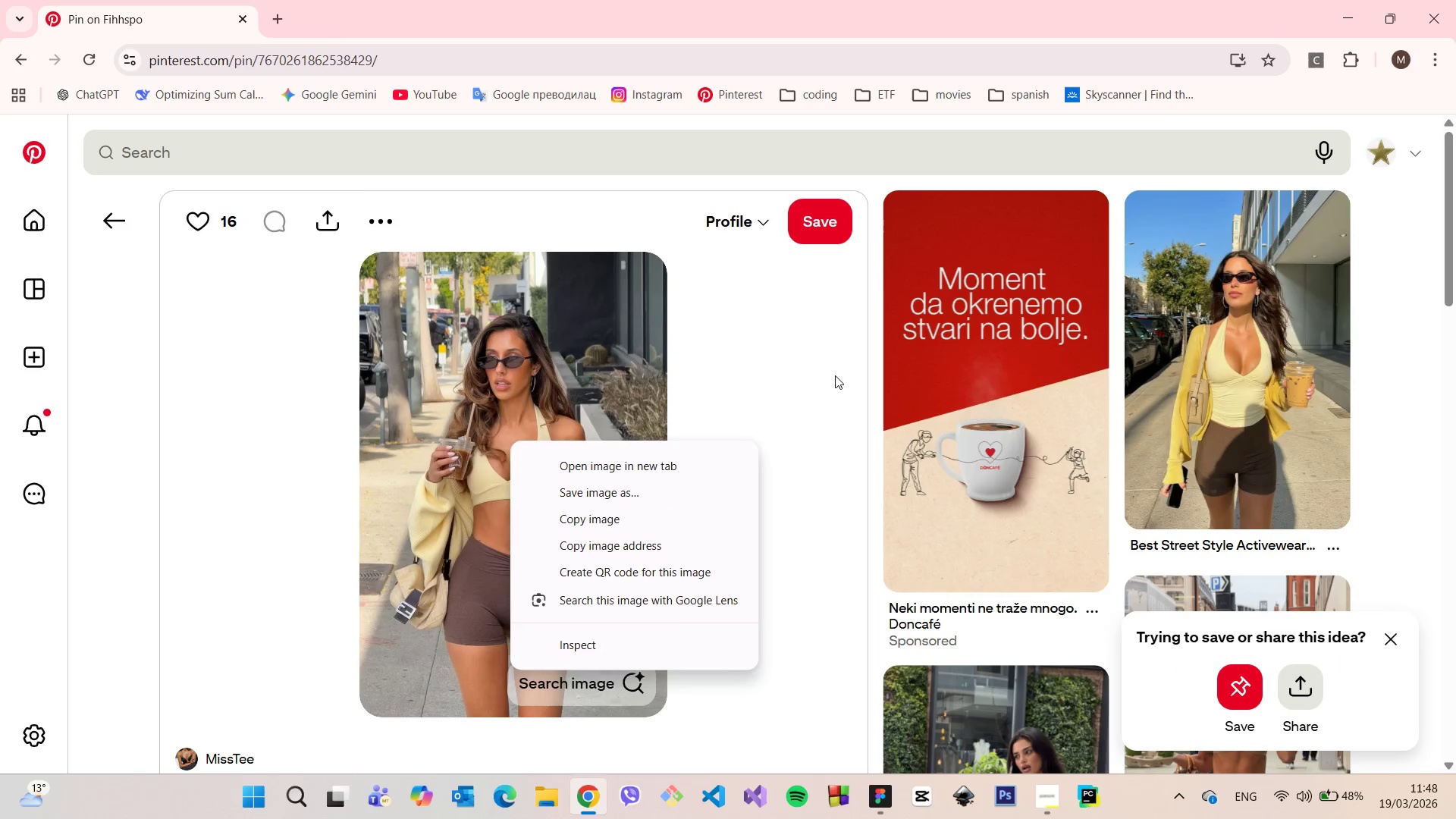 
left_click([826, 375])
 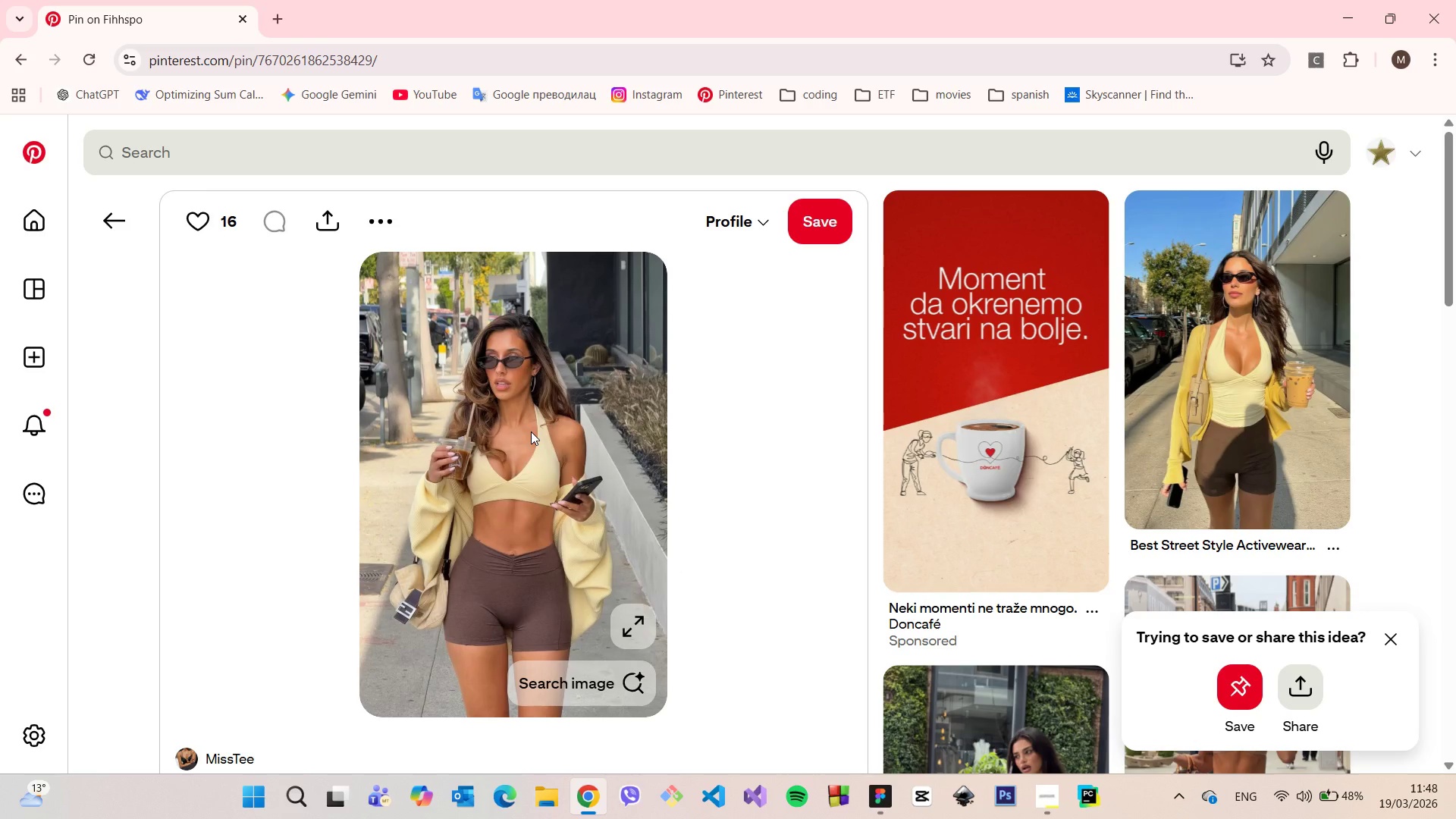 
right_click([531, 431])
 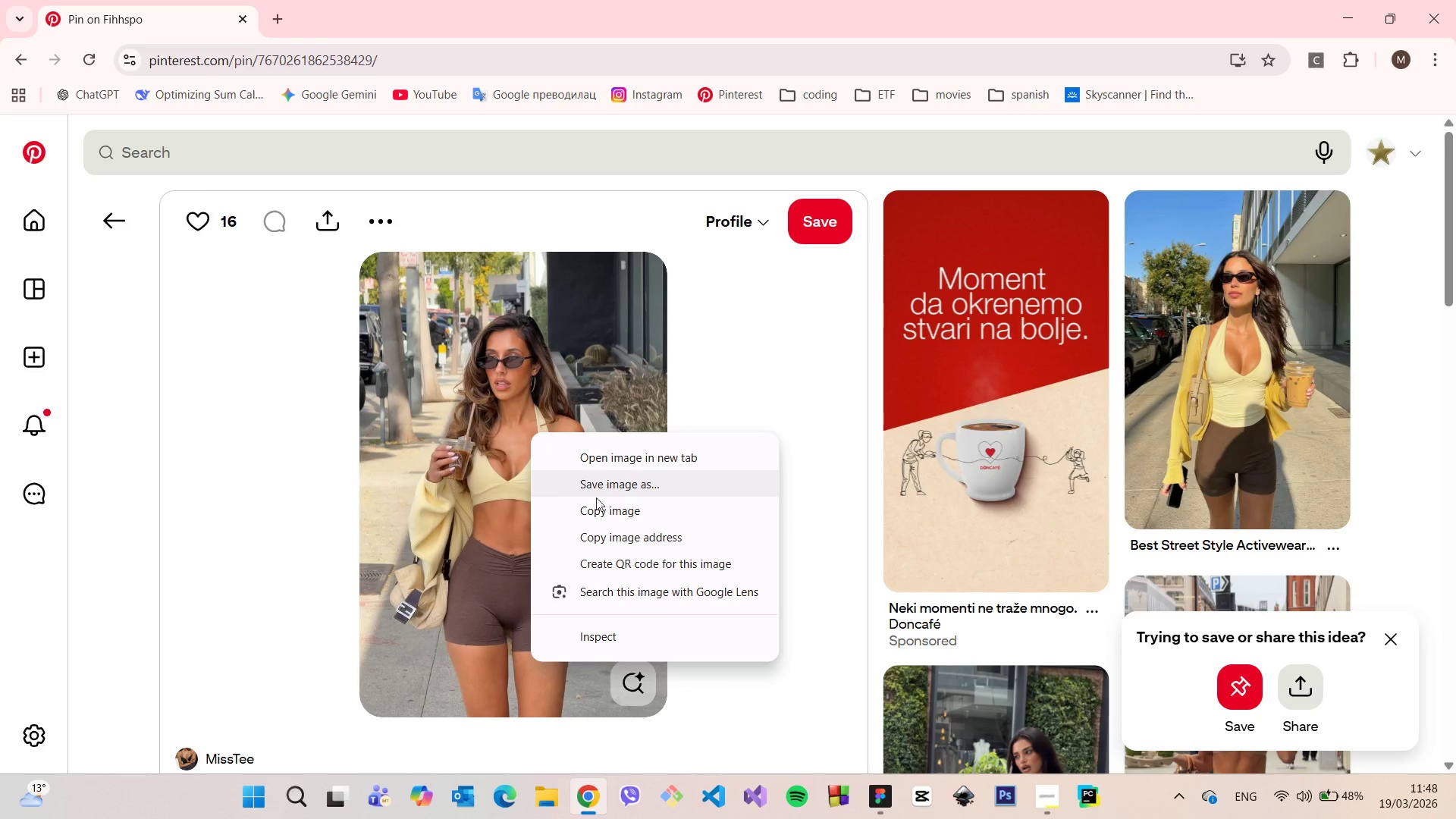 
left_click([602, 508])
 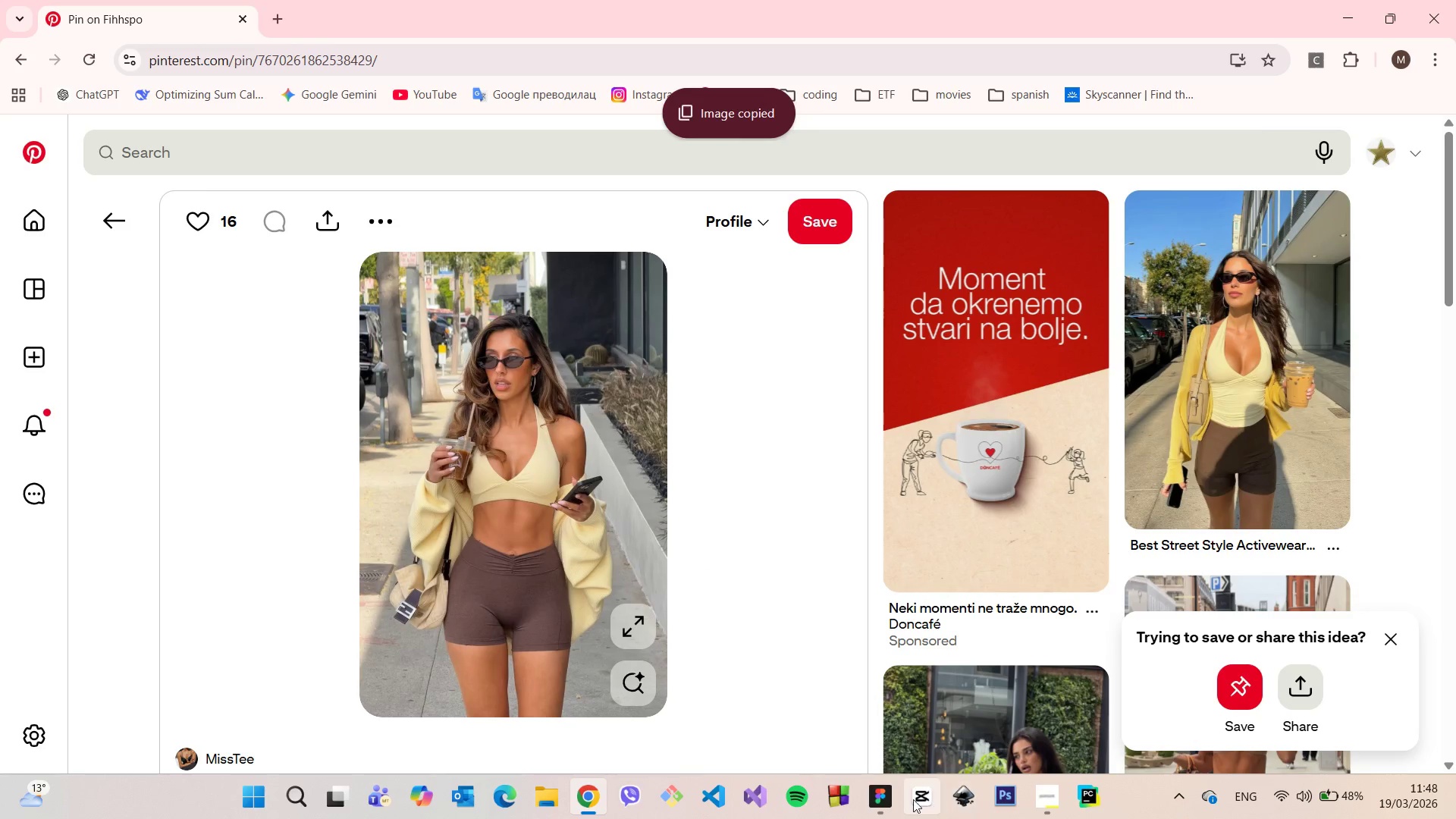 
left_click([886, 798])
 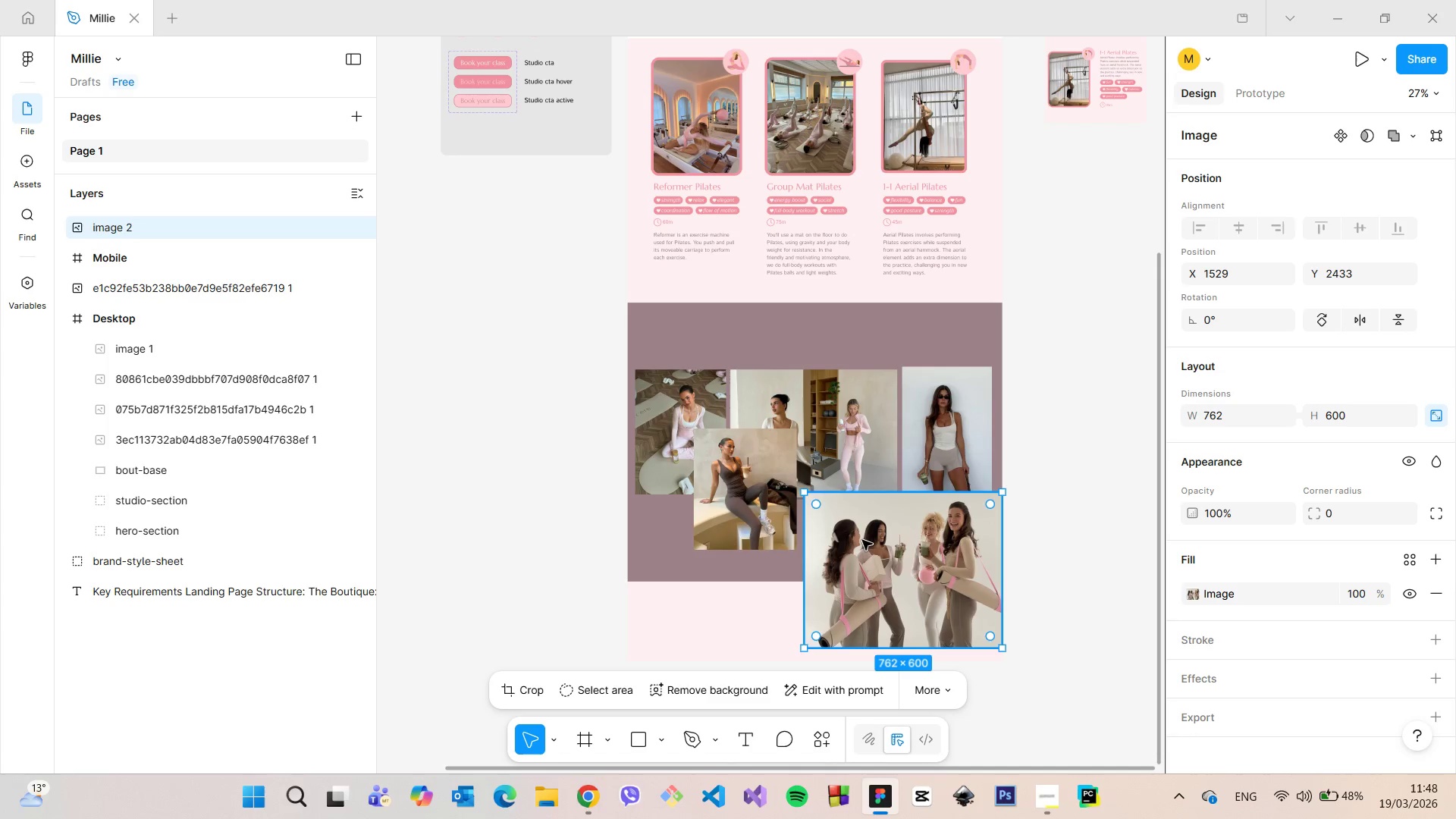 
left_click([739, 469])
 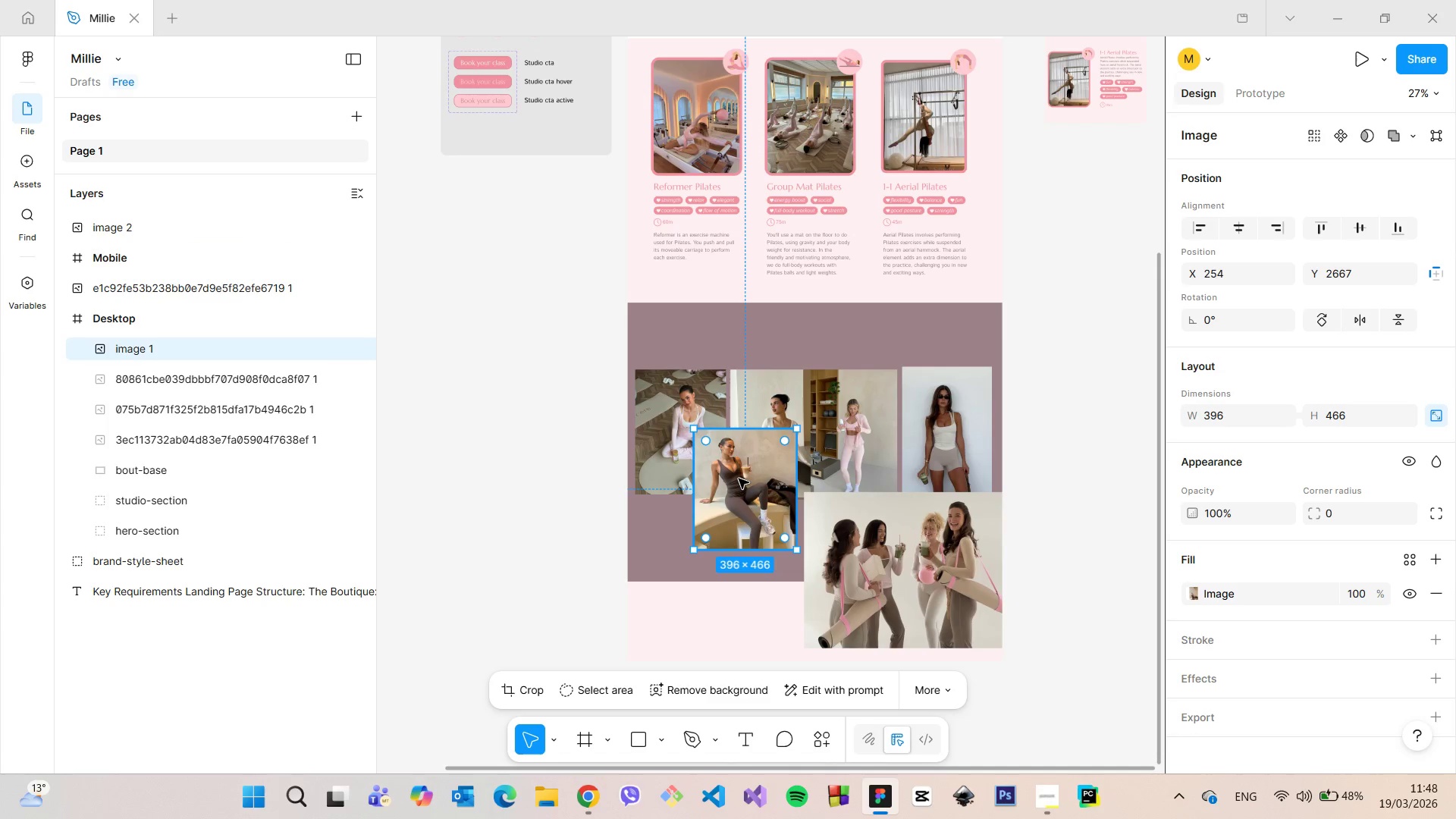 
hold_key(key=AltLeft, duration=0.95)
left_click_drag(start_coordinate=[739, 479], to_coordinate=[671, 521])
 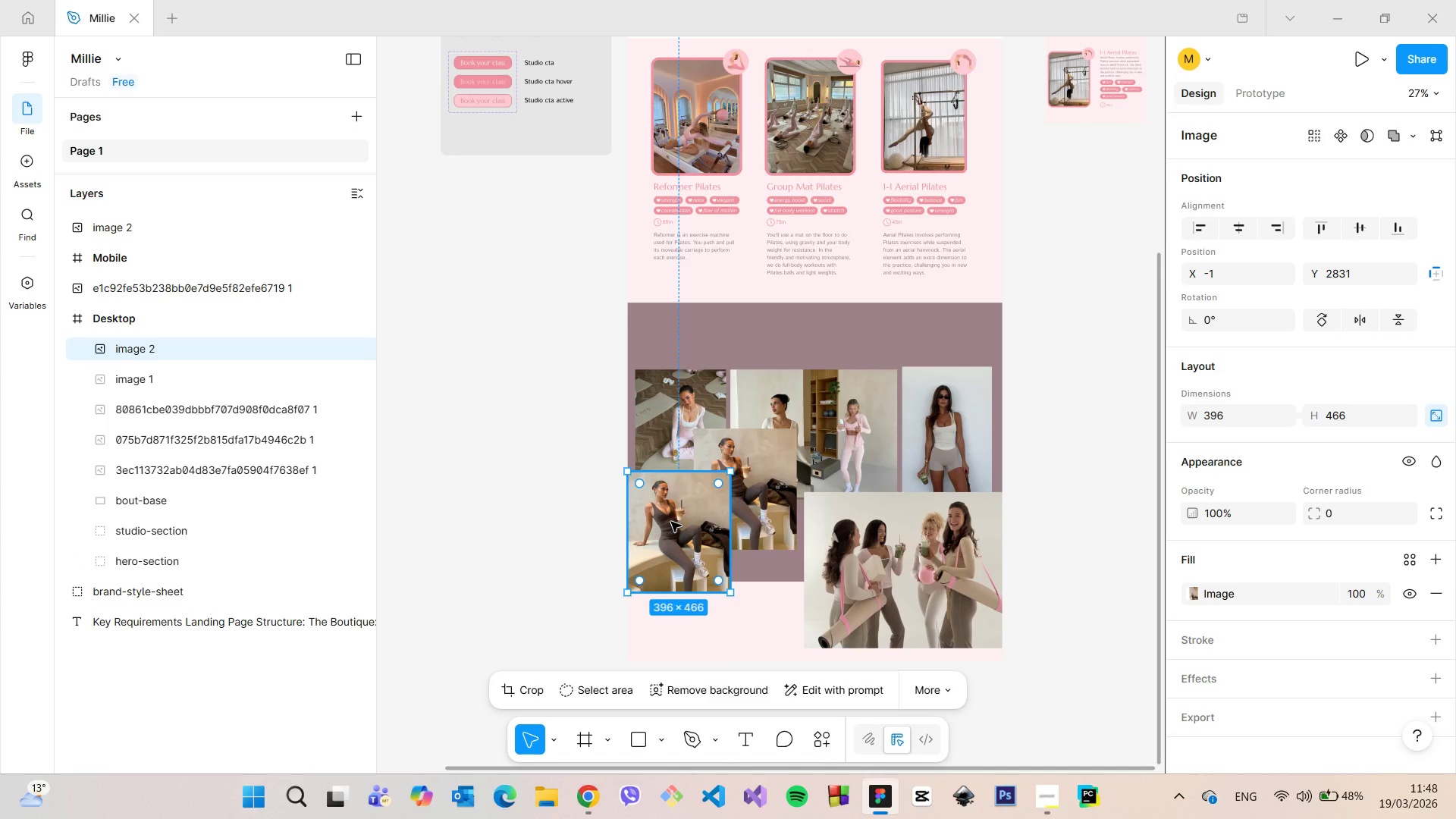 
key(Backspace)
 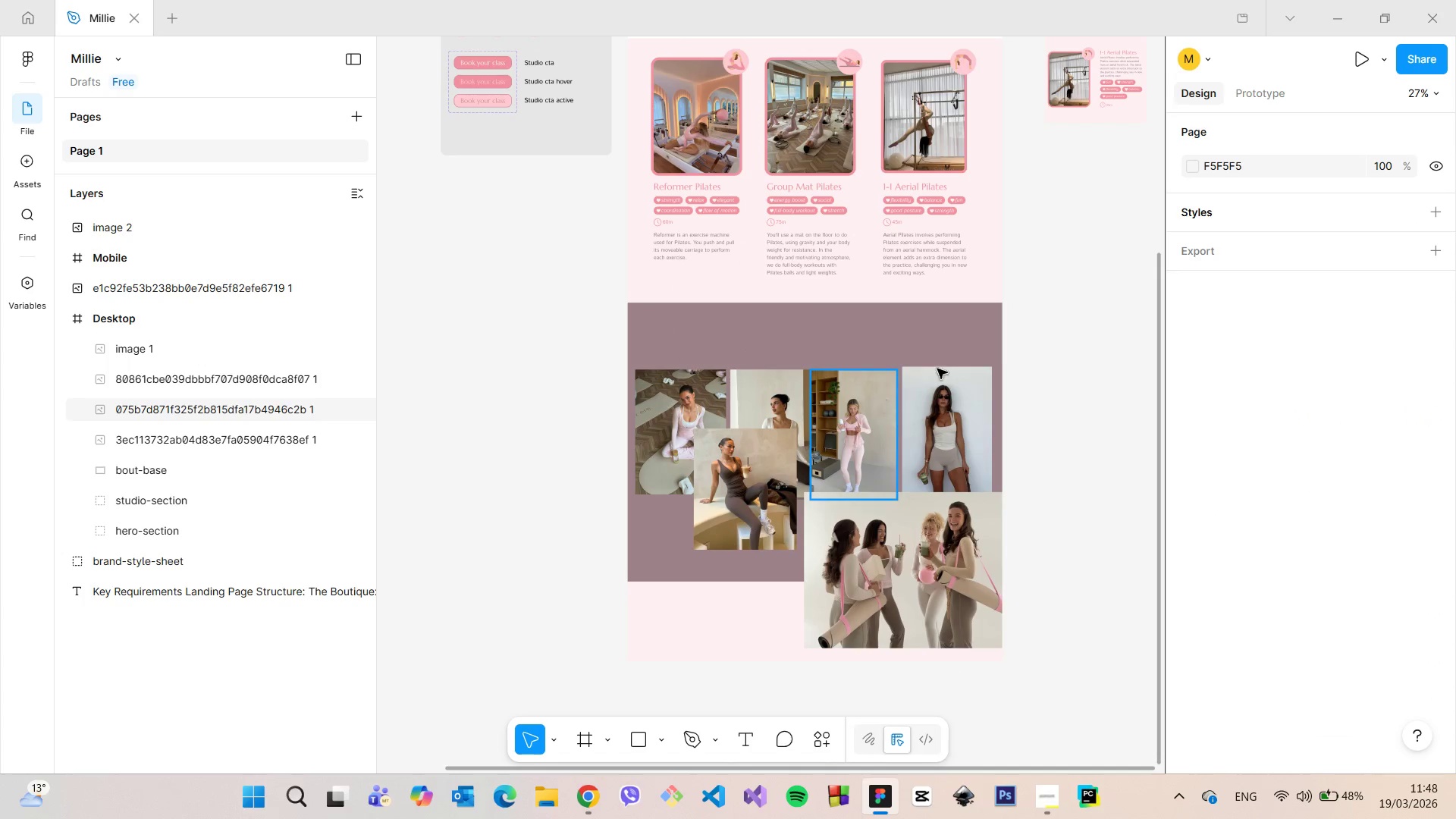 
scroll: coordinate [1009, 497], scroll_direction: up, amount: 3.0
 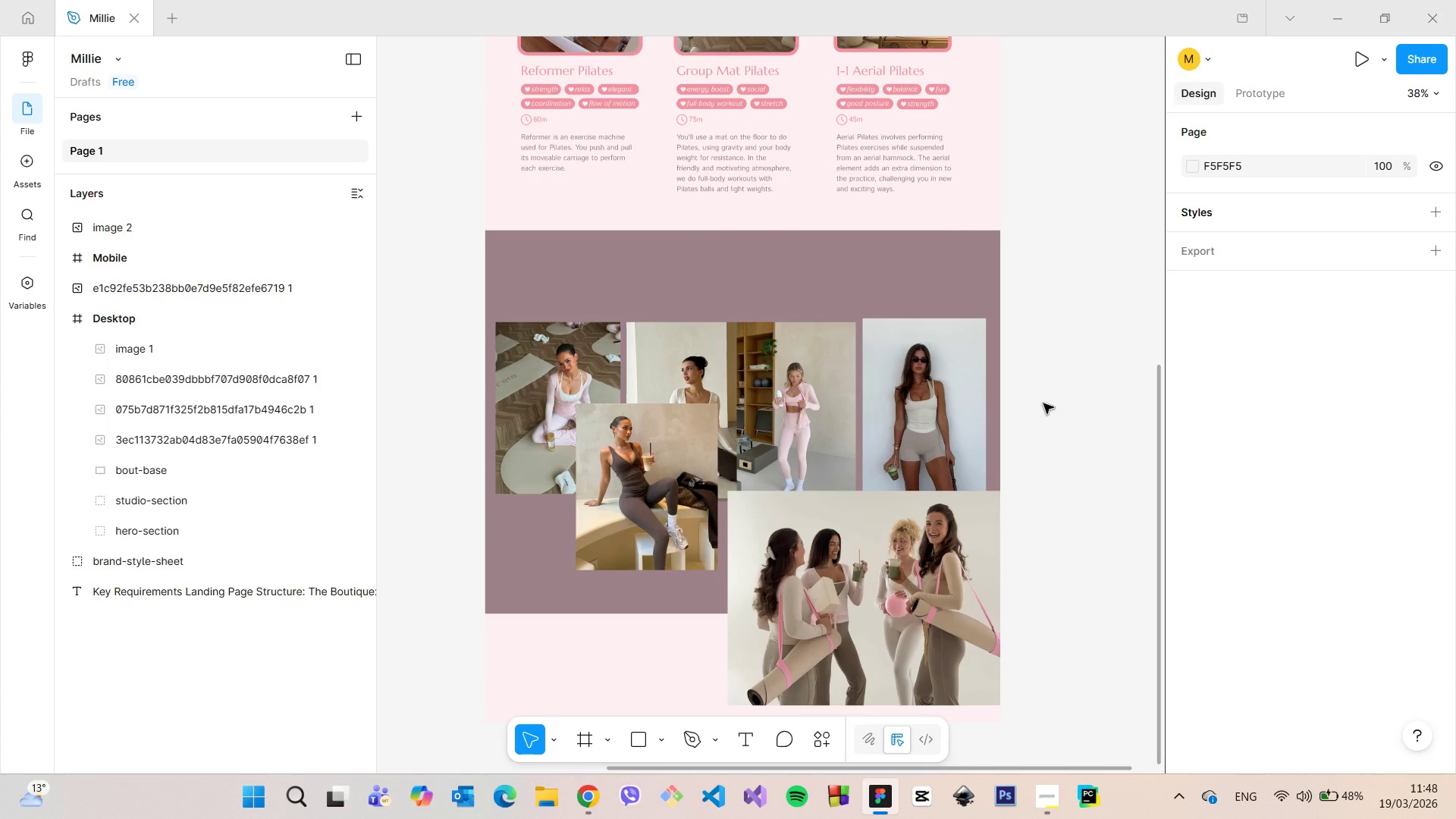 
left_click([1047, 400])
 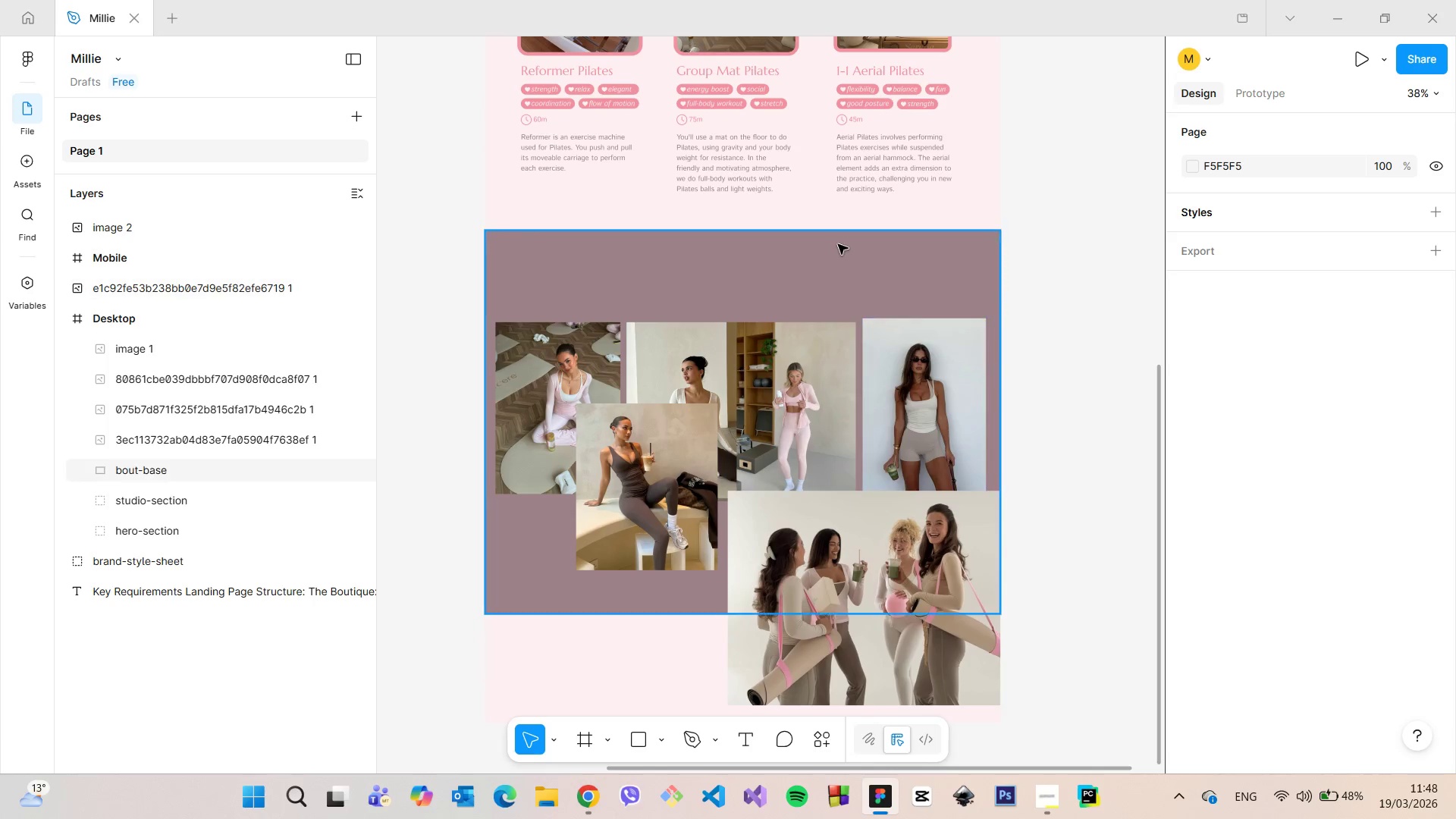 
left_click([834, 253])
 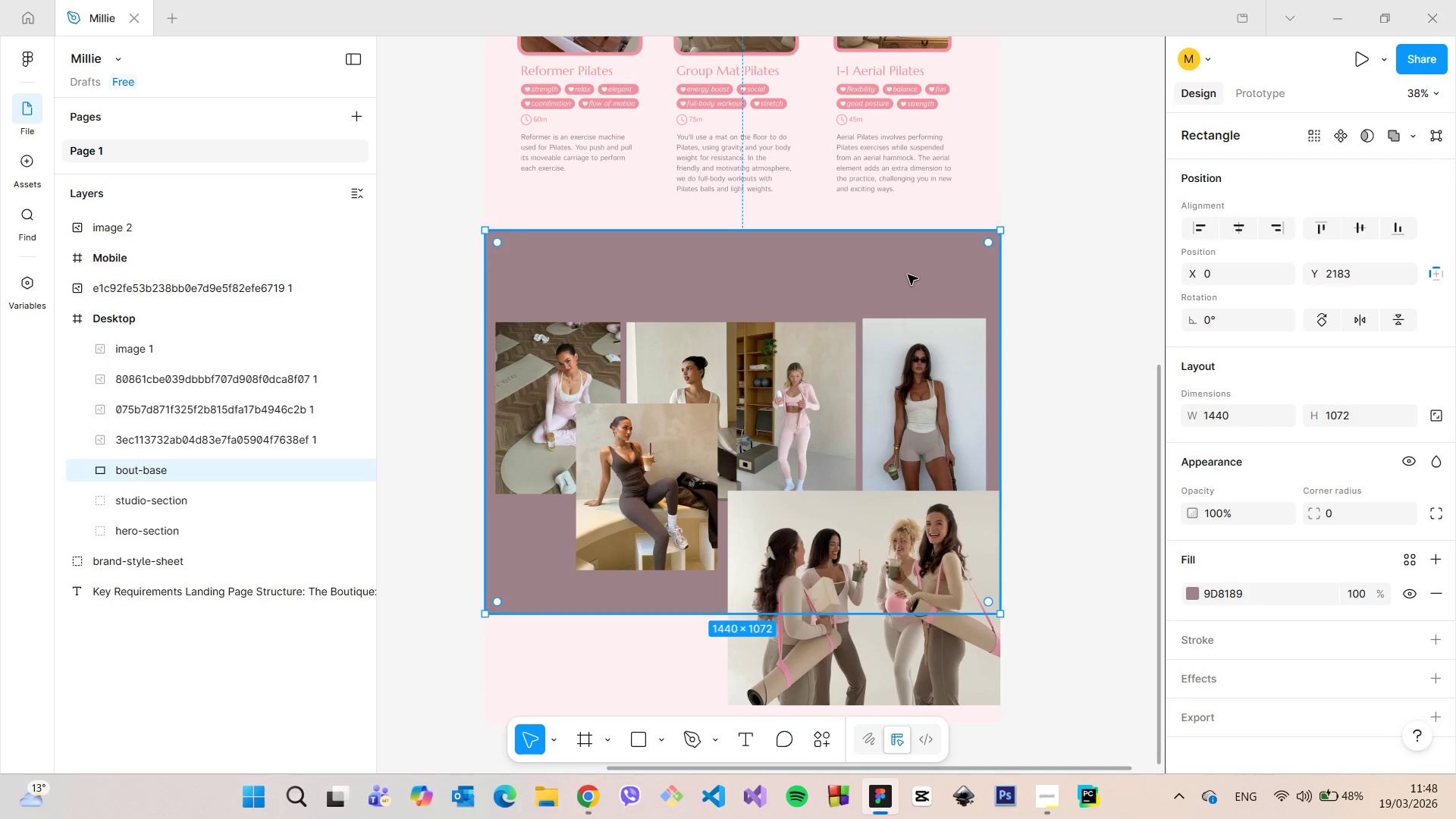 
left_click([1126, 267])
 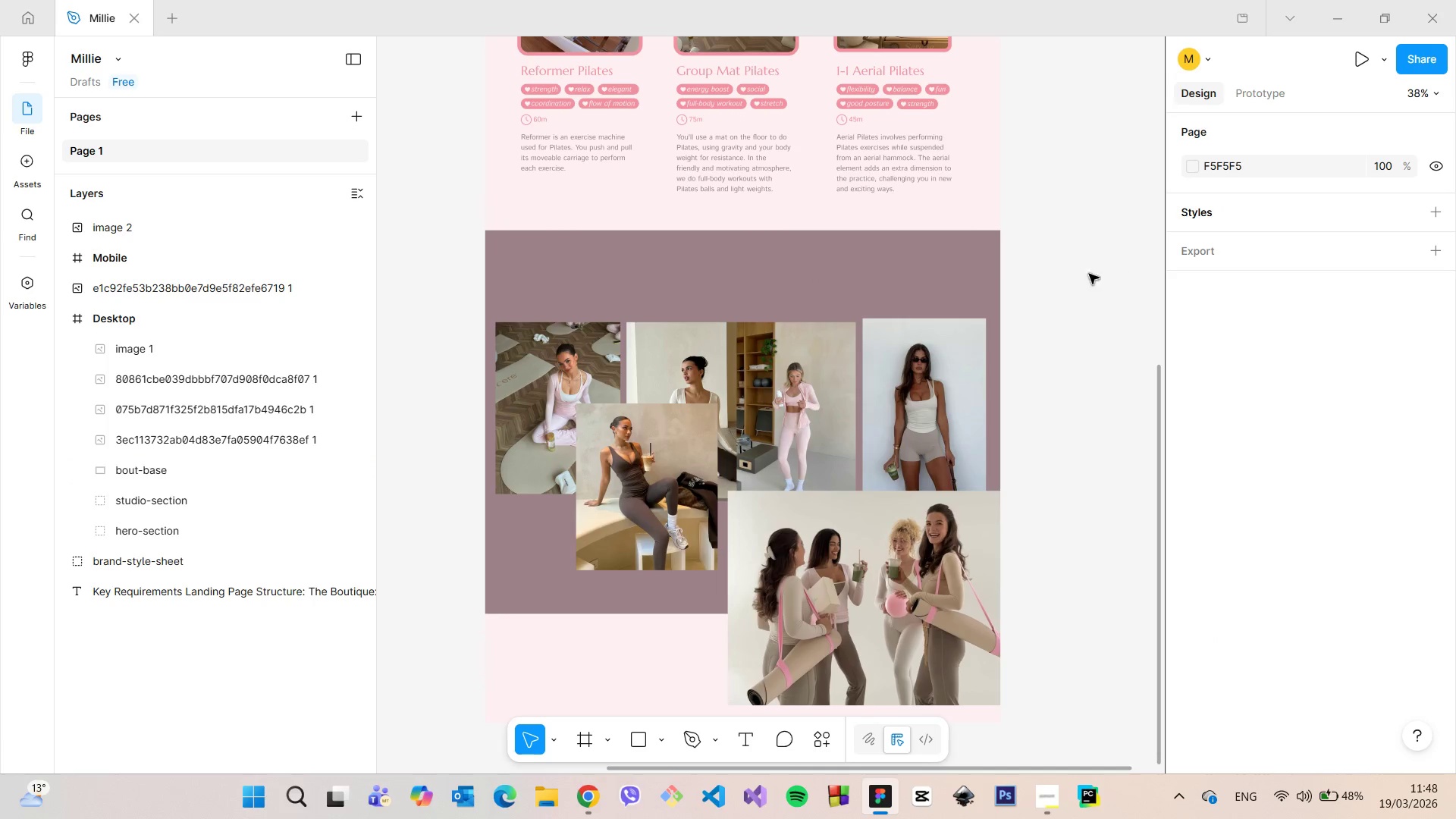 
key(Control+V)
 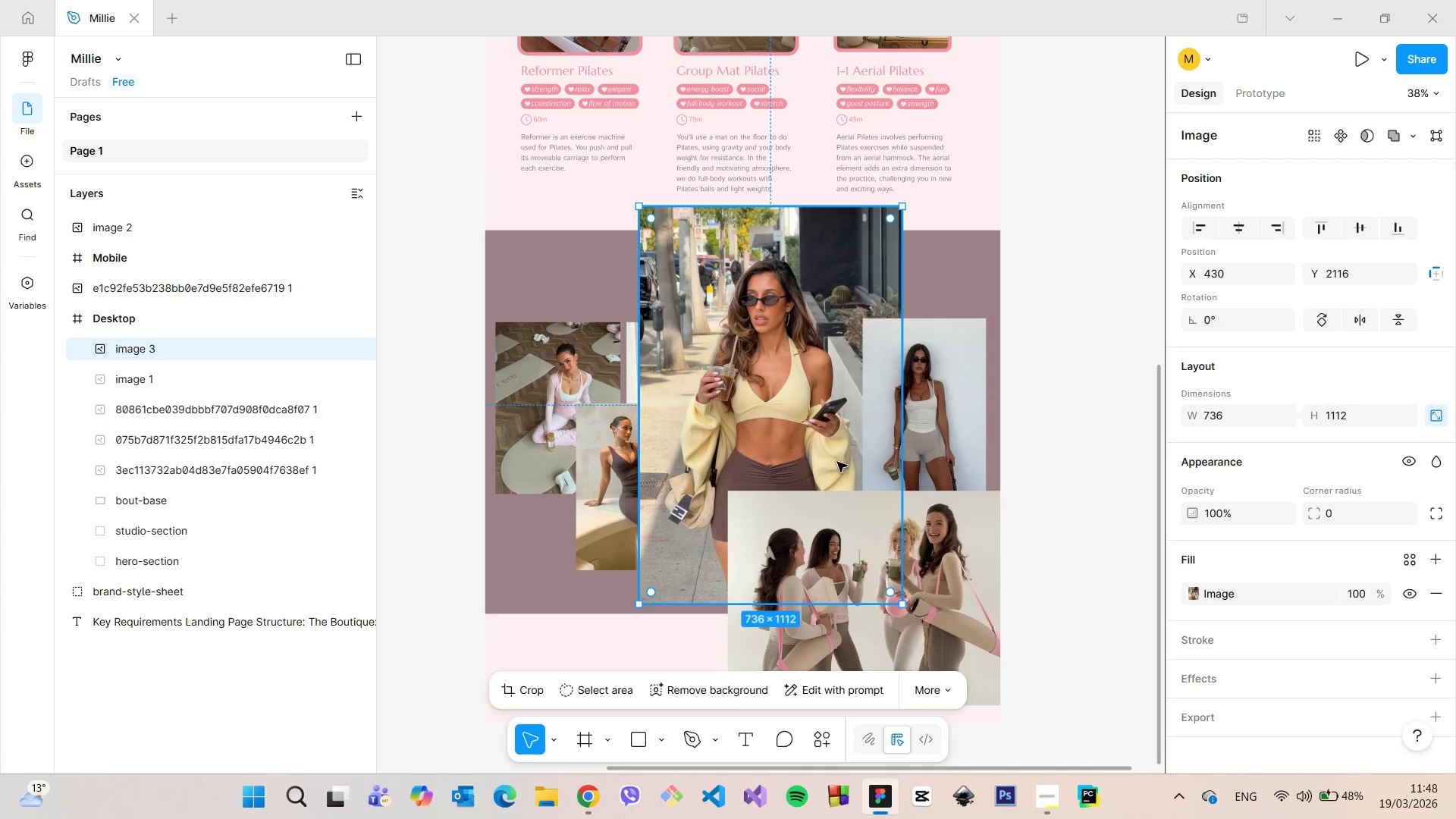 
left_click([557, 400])
 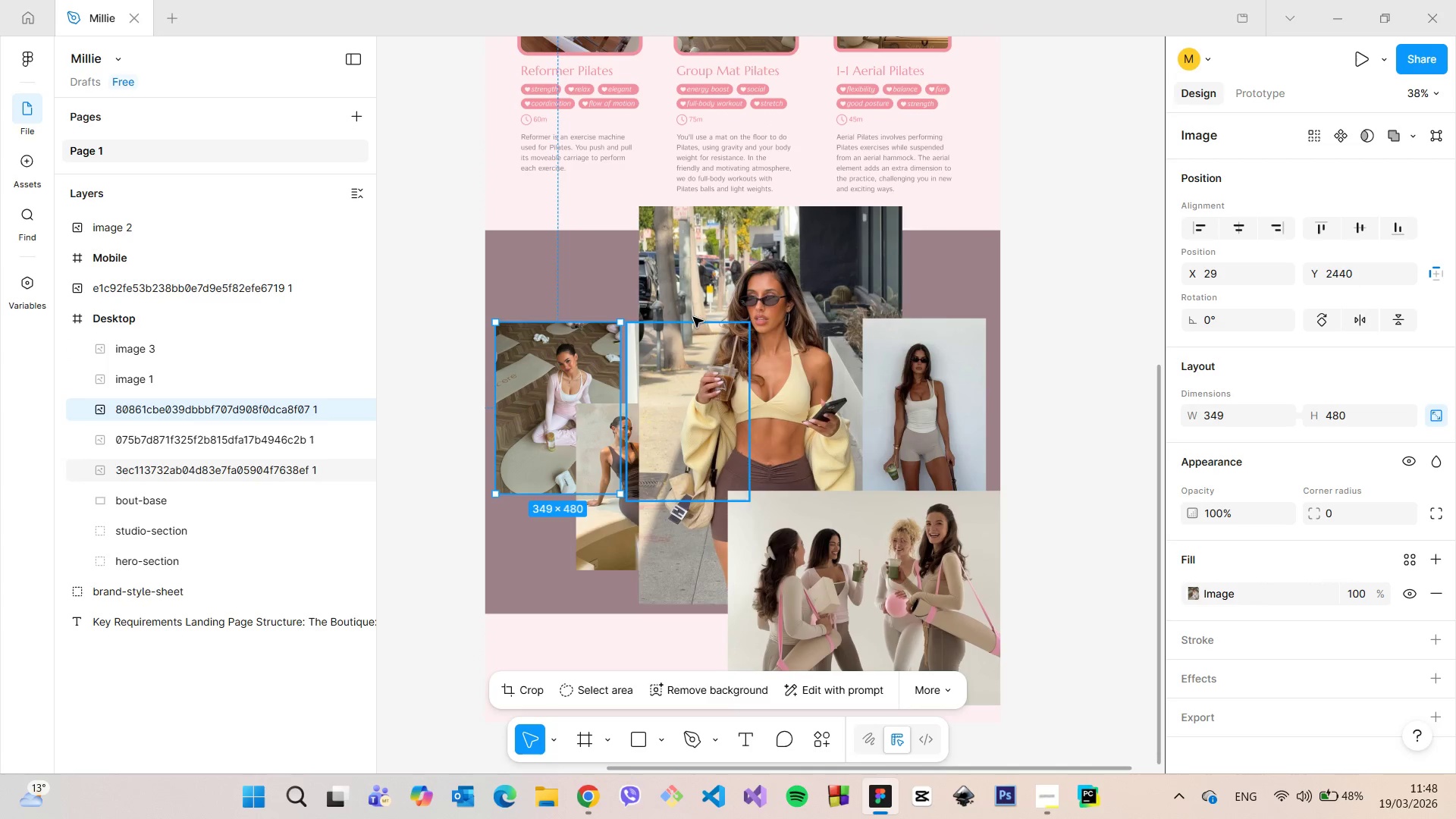 
left_click([716, 306])
 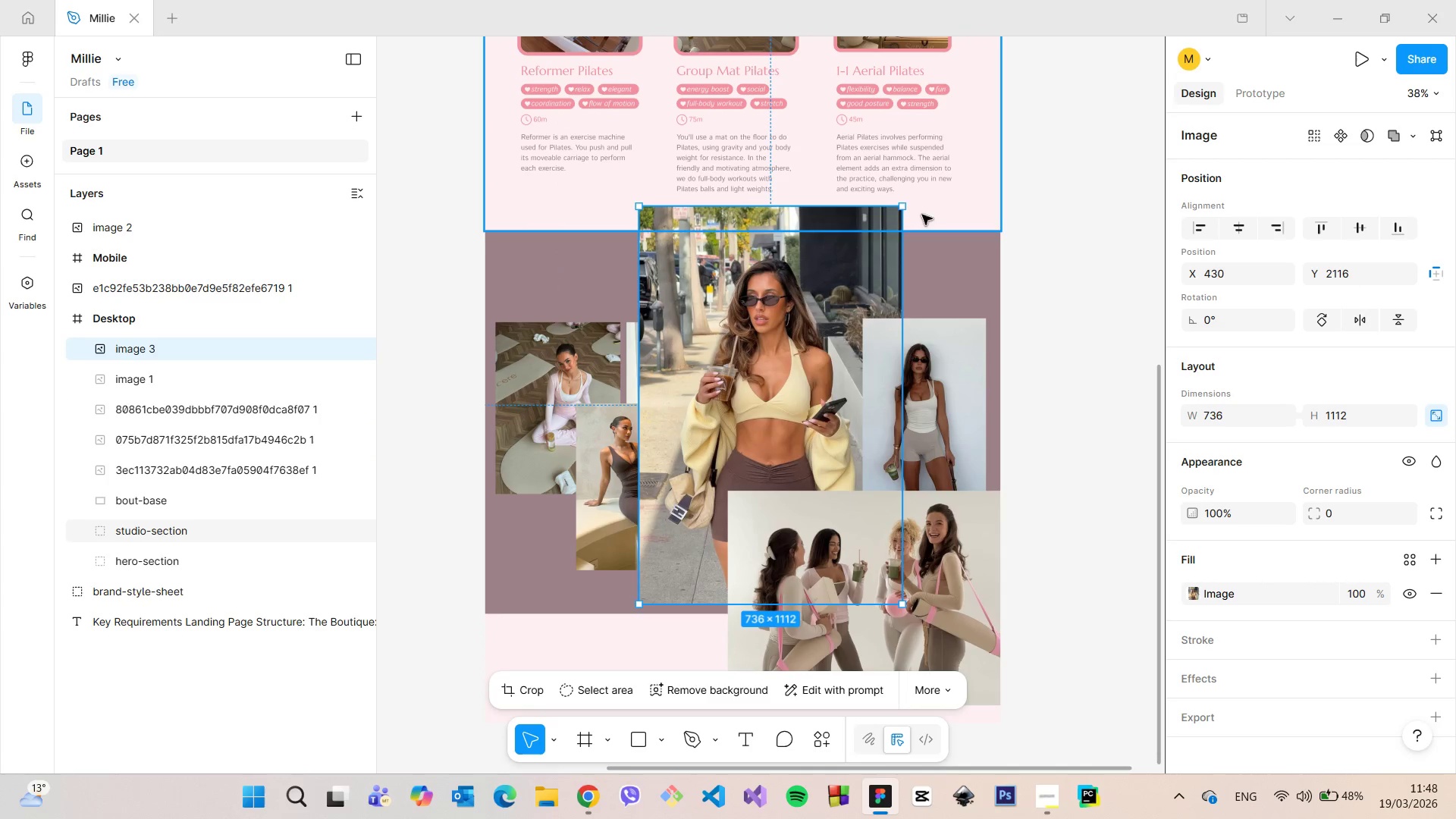 
left_click_drag(start_coordinate=[899, 206], to_coordinate=[725, 434])
 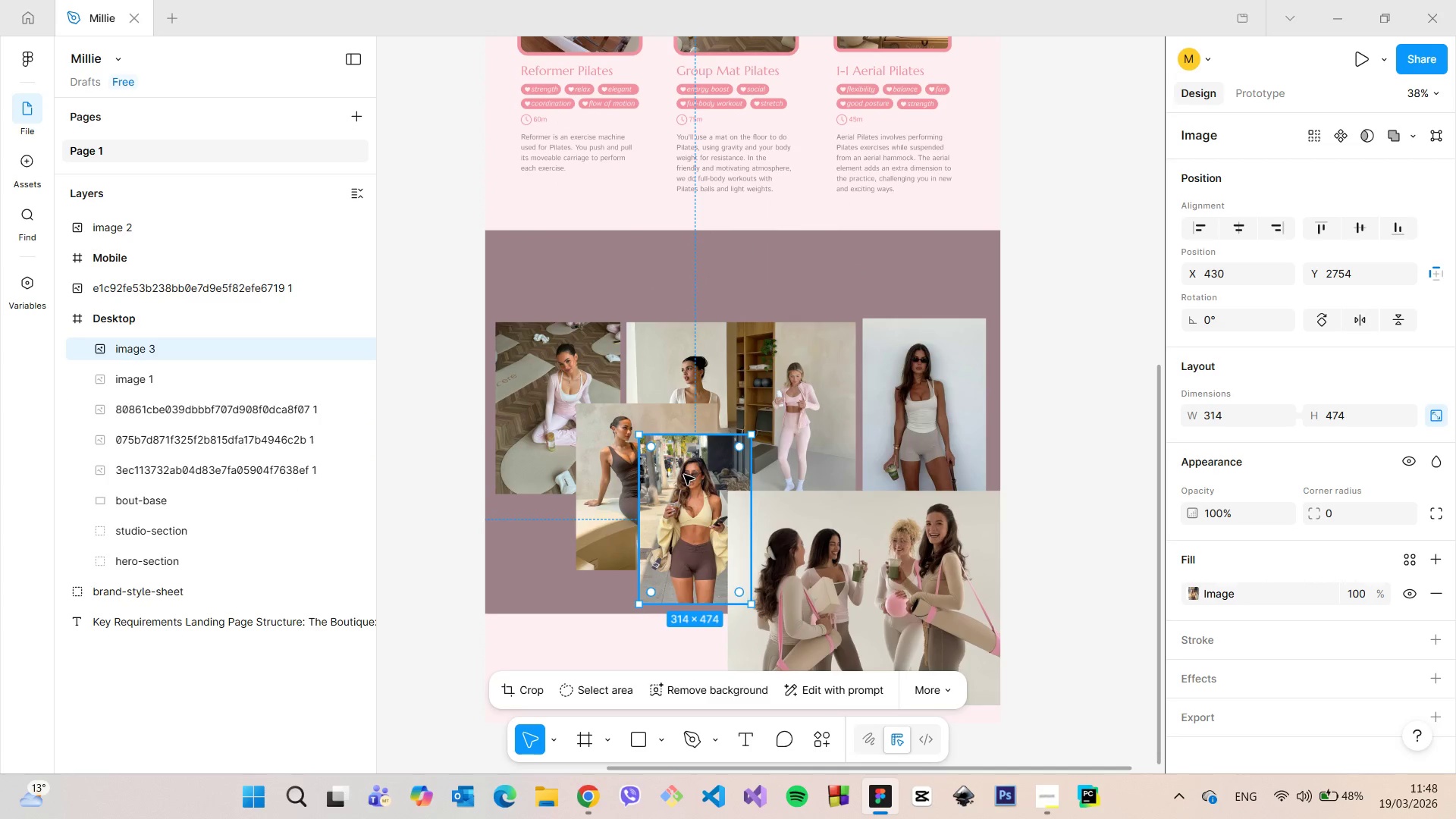 
left_click_drag(start_coordinate=[684, 475], to_coordinate=[557, 559])
 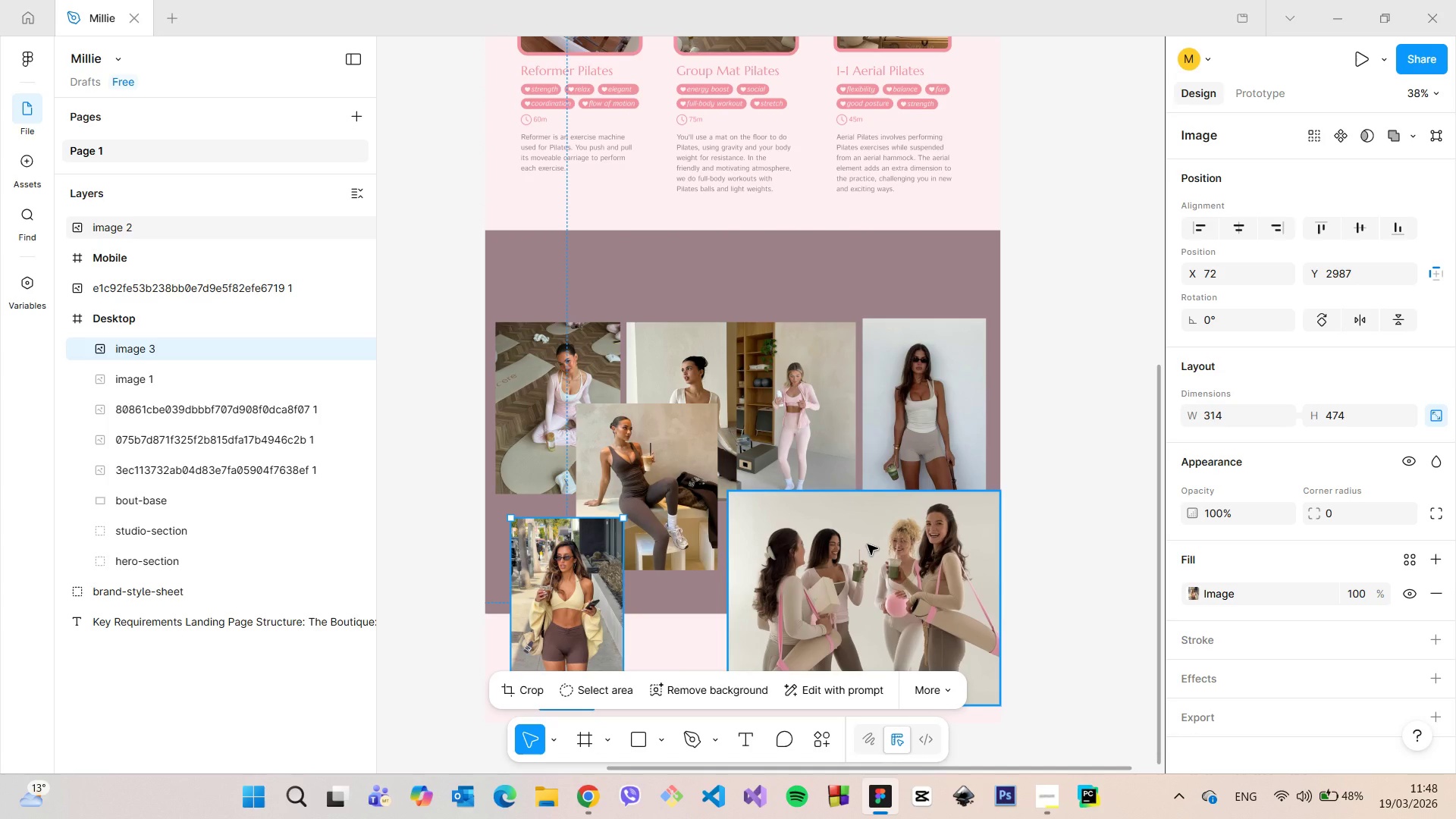 
left_click([868, 544])
 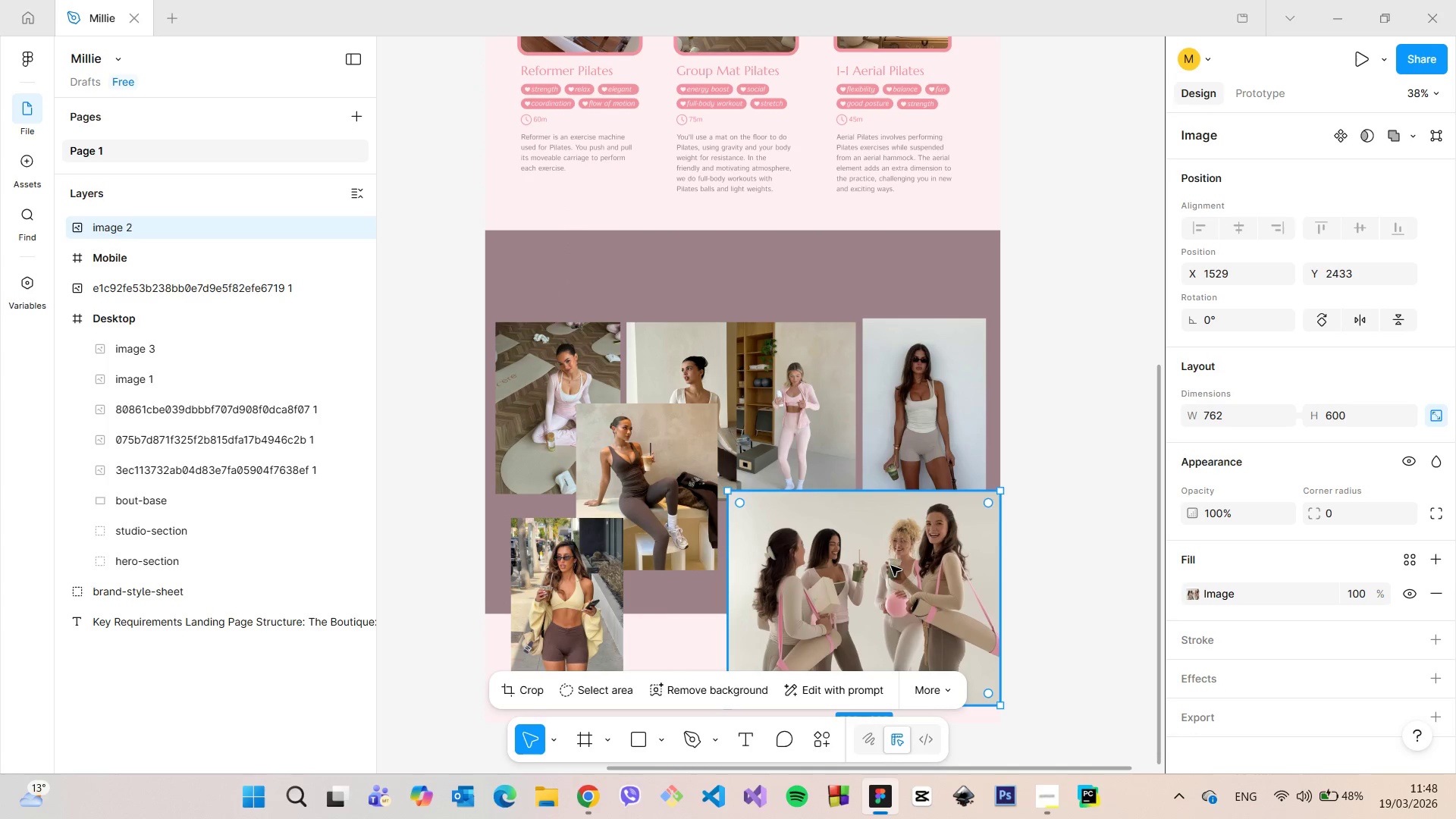 
left_click_drag(start_coordinate=[891, 566], to_coordinate=[651, 307])
 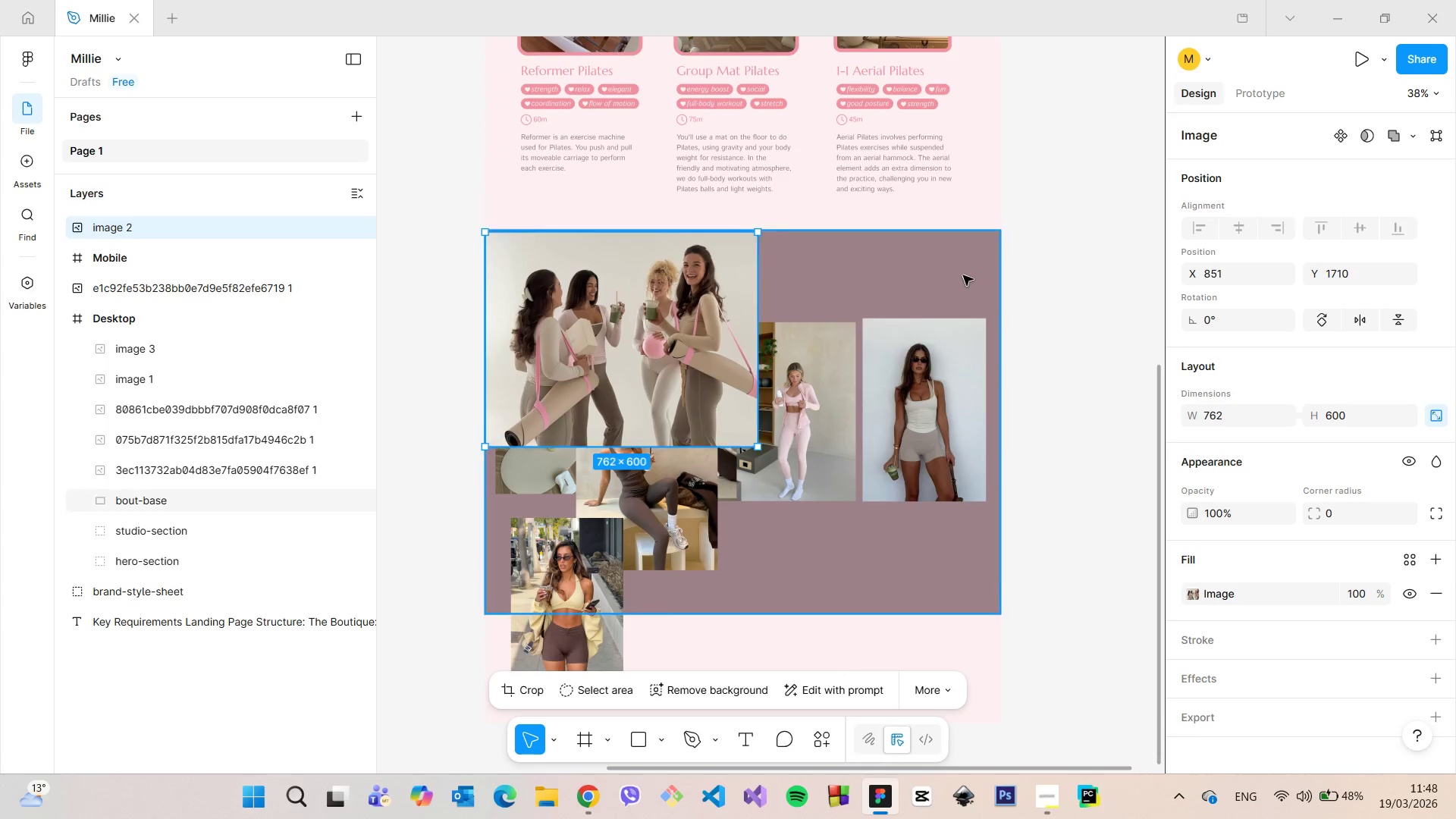 
scroll: coordinate [963, 275], scroll_direction: down, amount: 6.0
 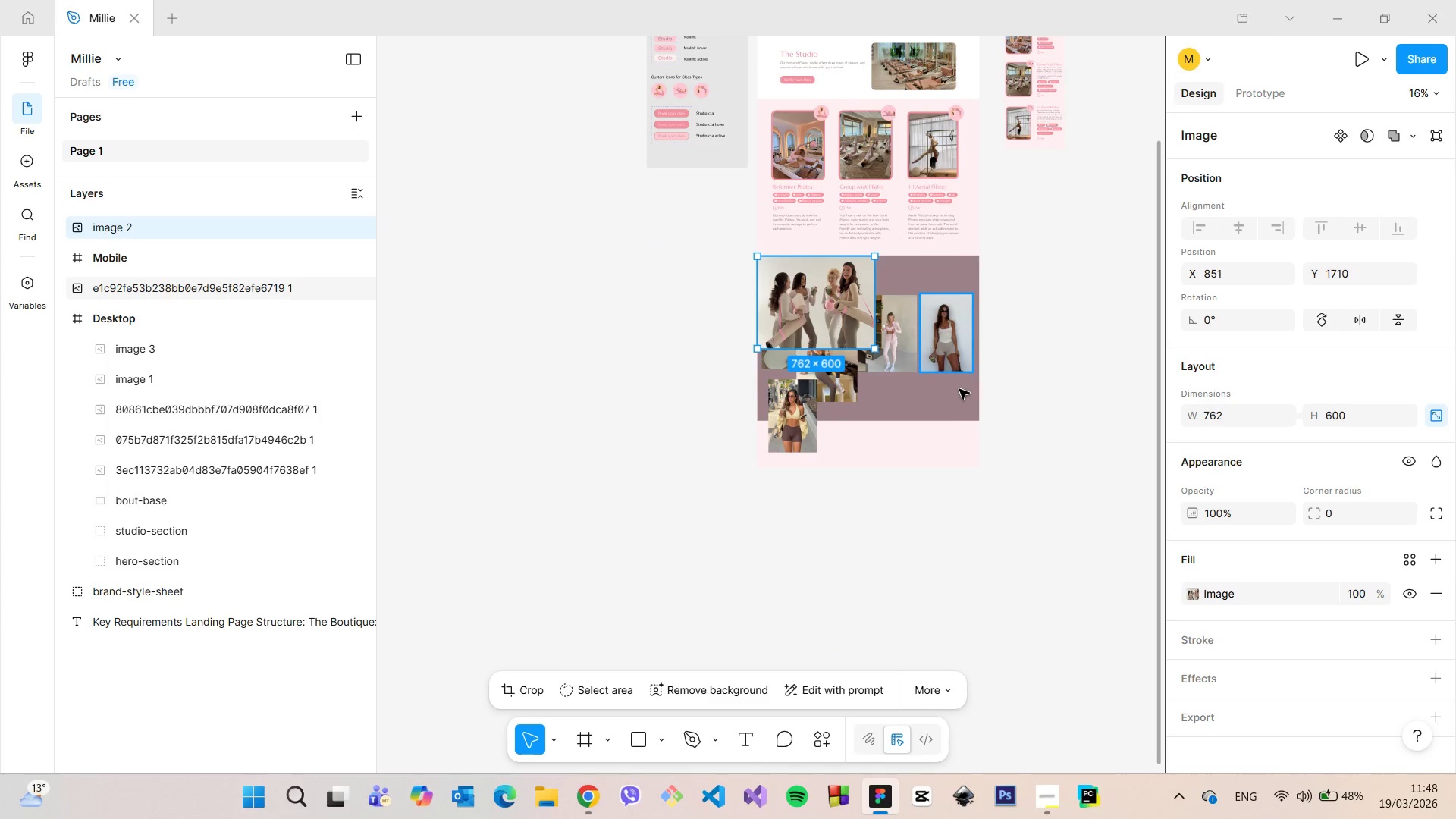 
left_click([959, 392])
 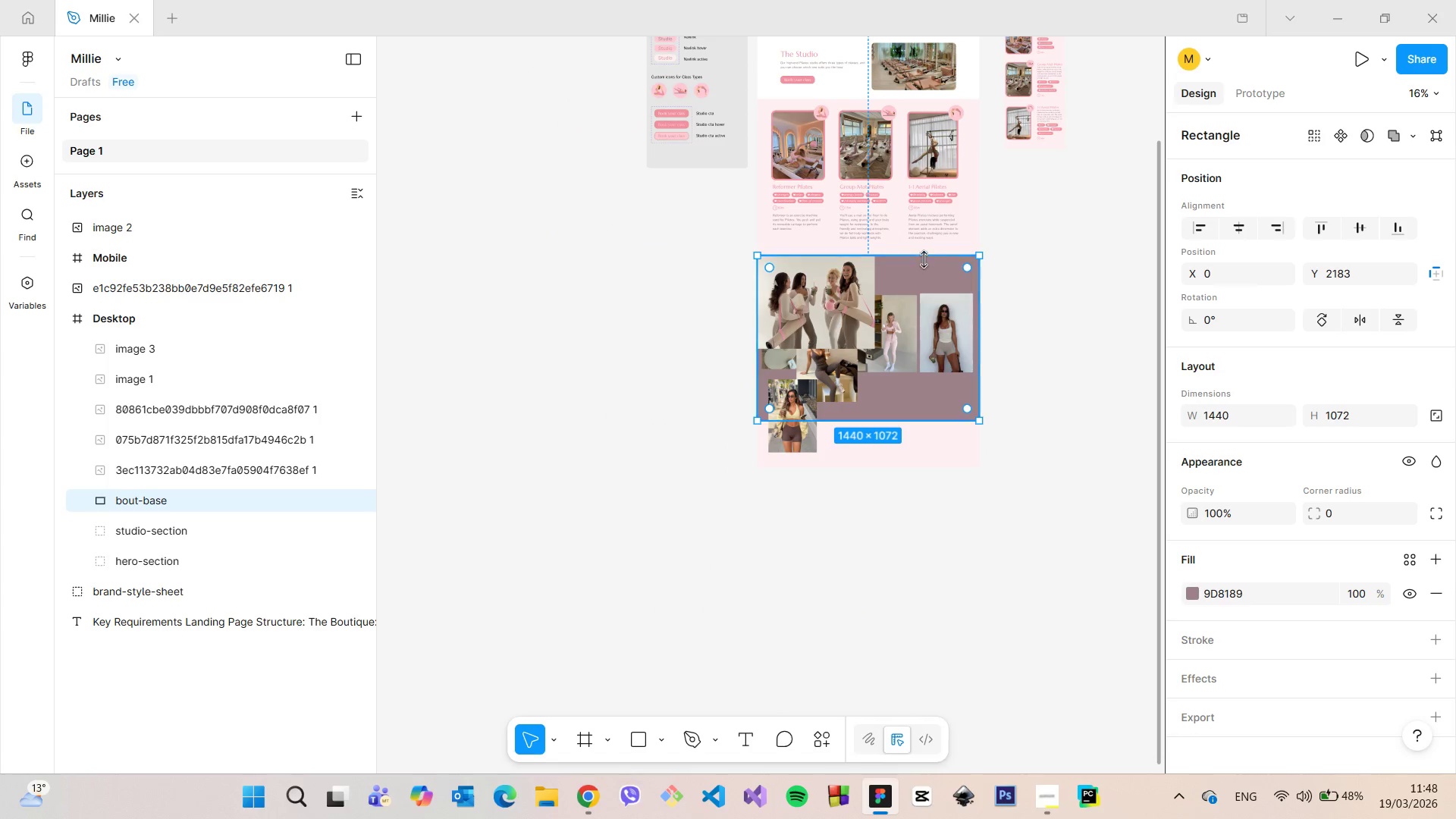 
left_click_drag(start_coordinate=[924, 256], to_coordinate=[927, 287])
 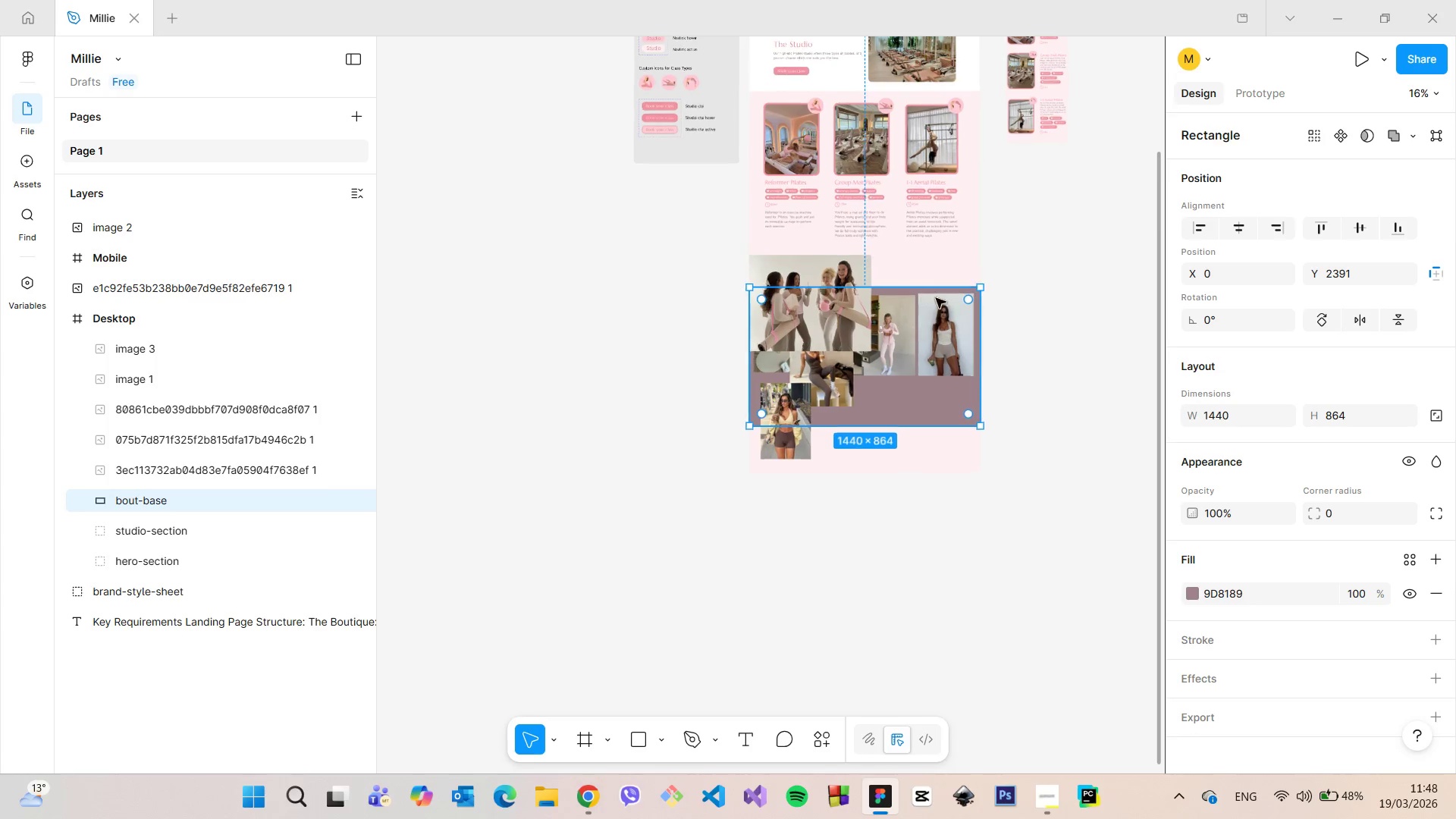 
scroll: coordinate [937, 300], scroll_direction: up, amount: 5.0
 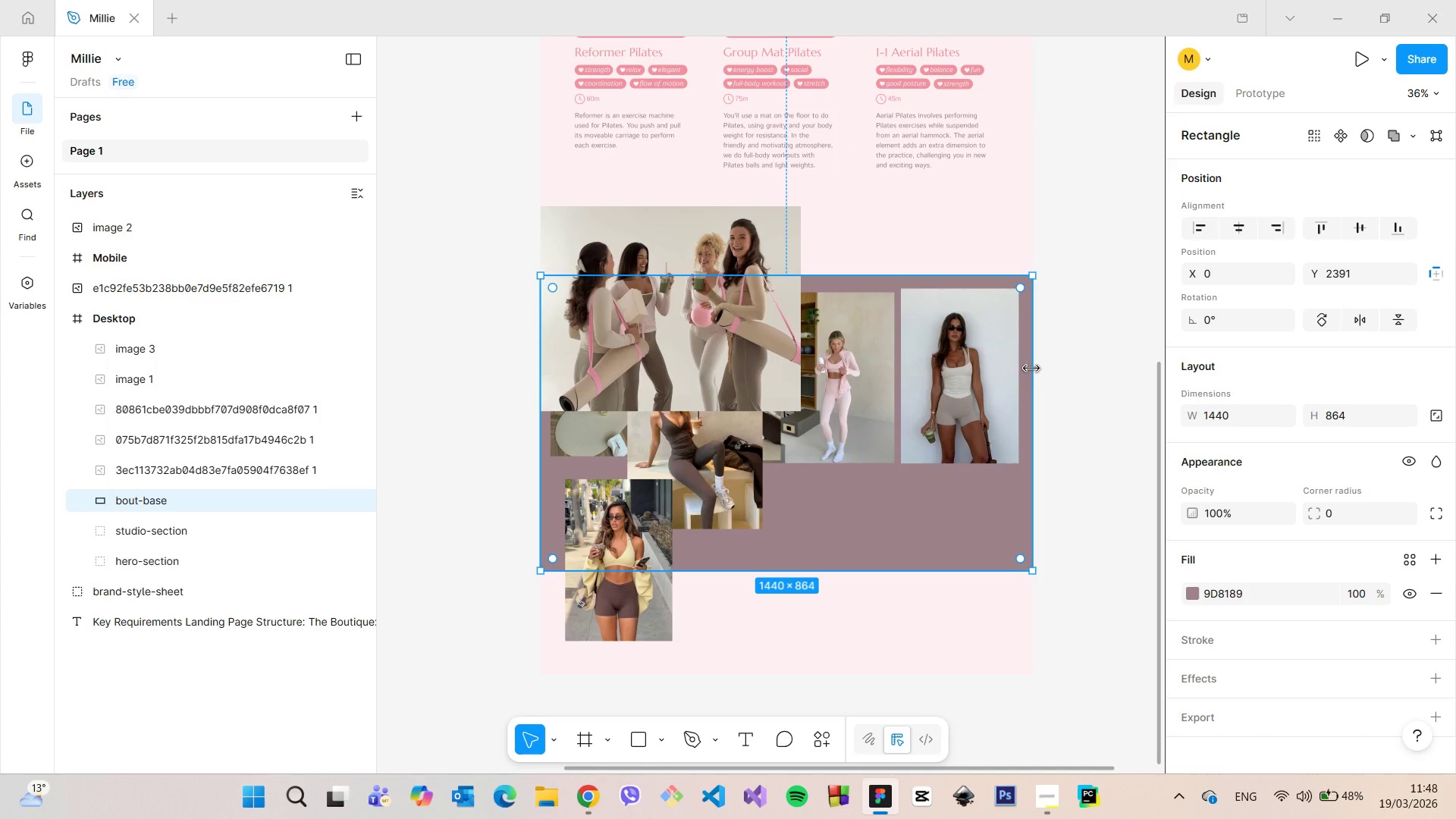 
left_click_drag(start_coordinate=[1031, 369], to_coordinate=[1008, 366])
 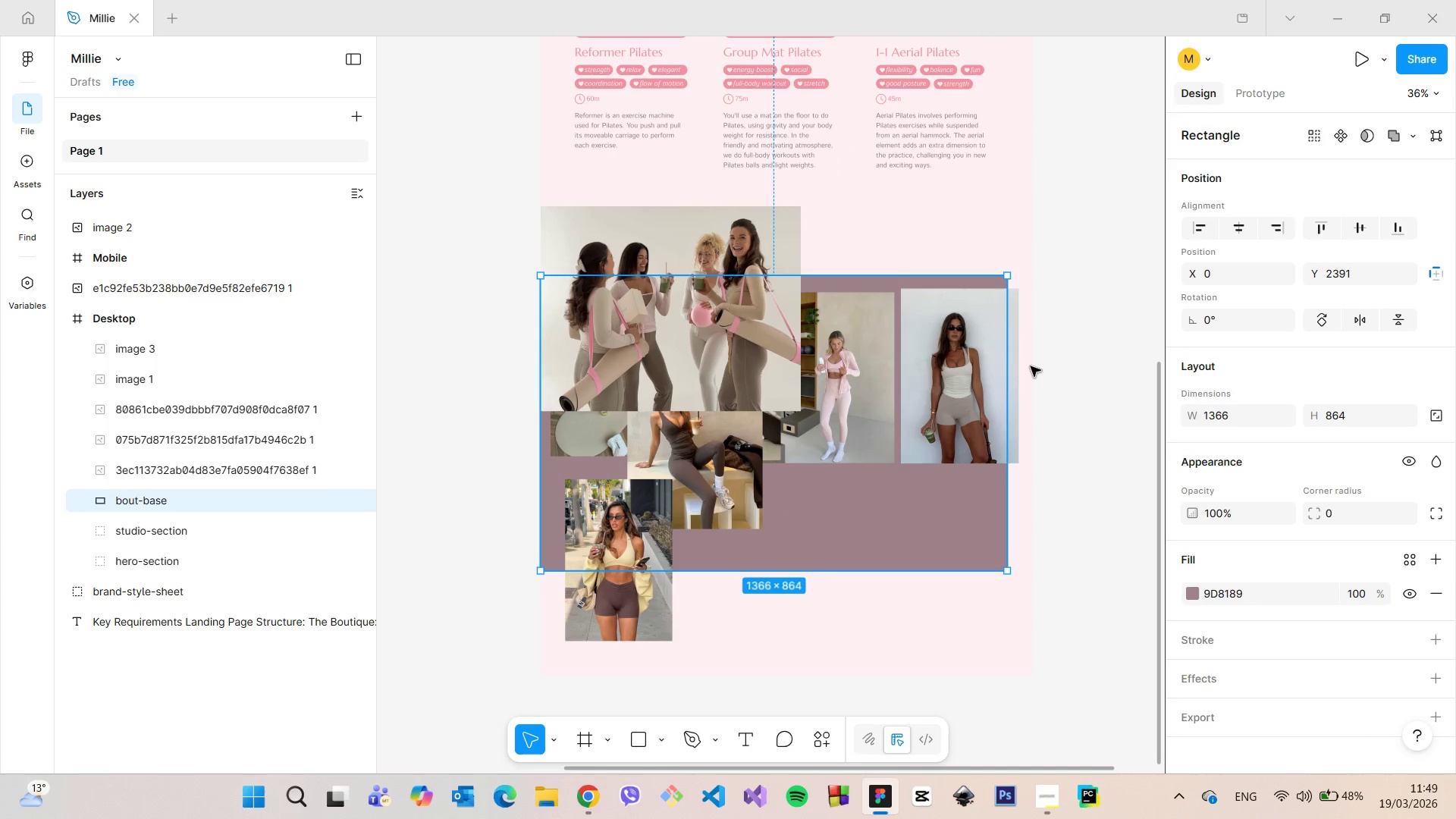 
hold_key(key=AltLeft, duration=0.8)
 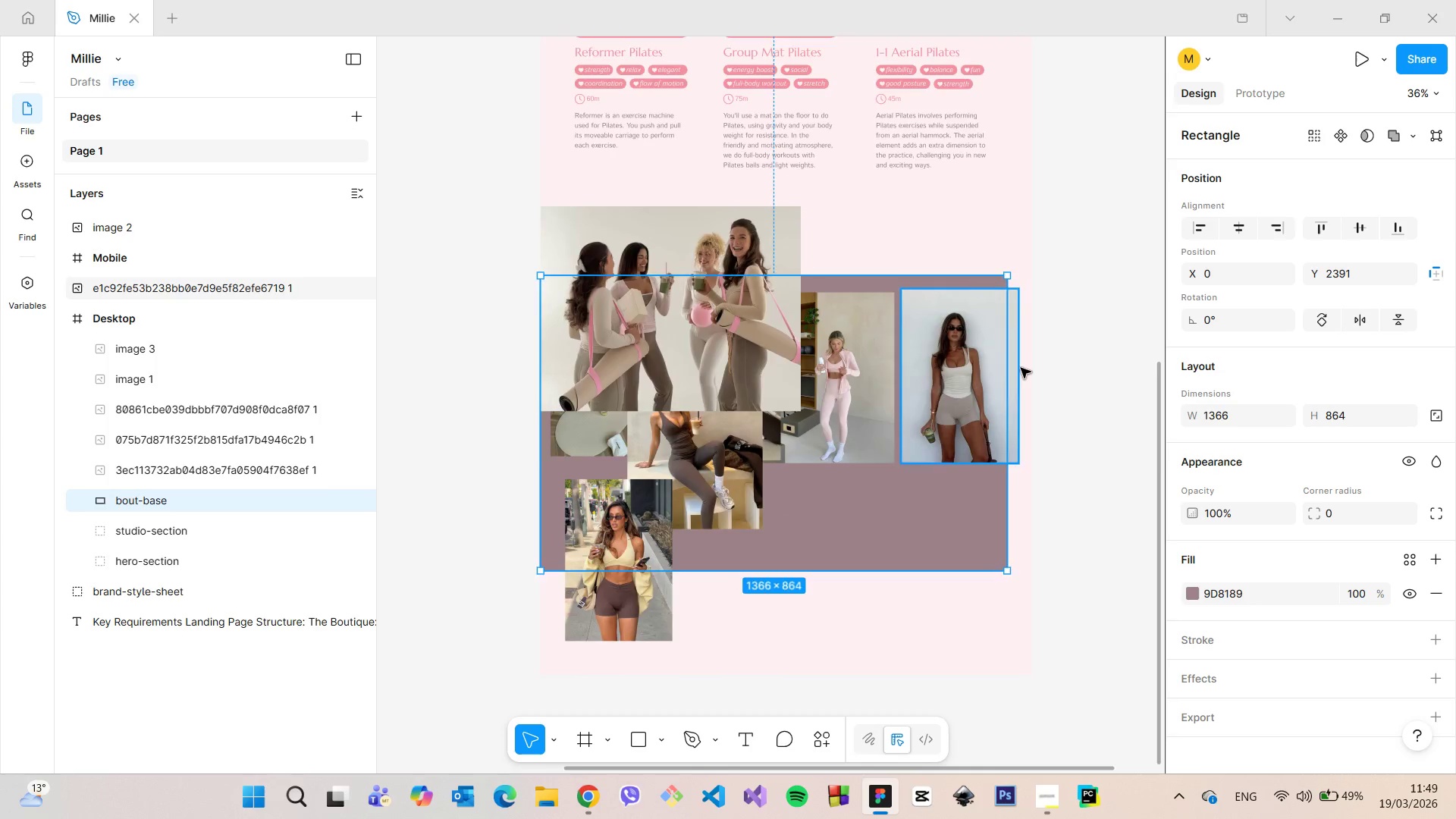 
scroll: coordinate [1021, 368], scroll_direction: up, amount: 4.0
 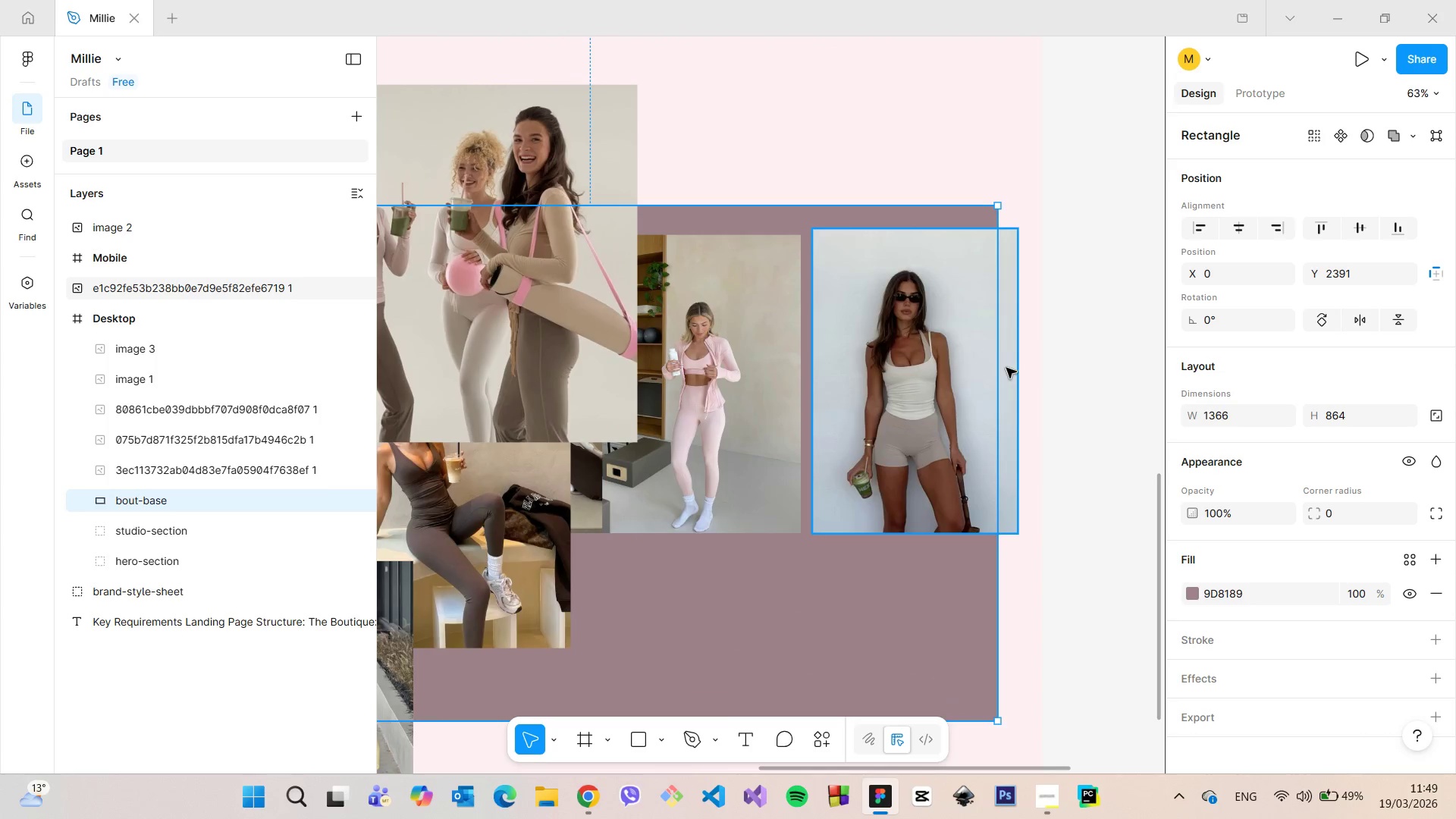 
scroll: coordinate [1002, 362], scroll_direction: down, amount: 6.0
 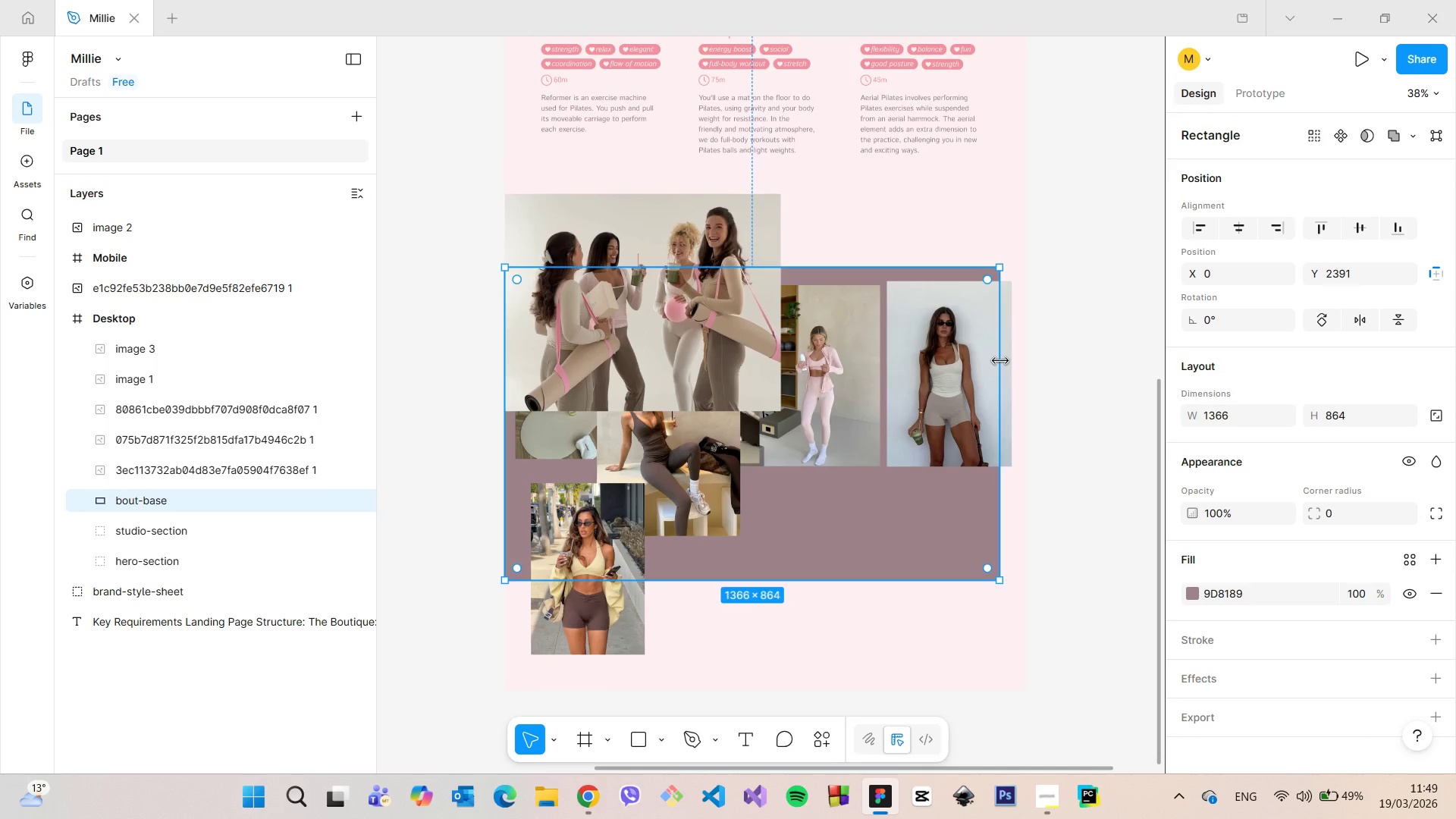 
left_click_drag(start_coordinate=[1000, 361], to_coordinate=[984, 359])
 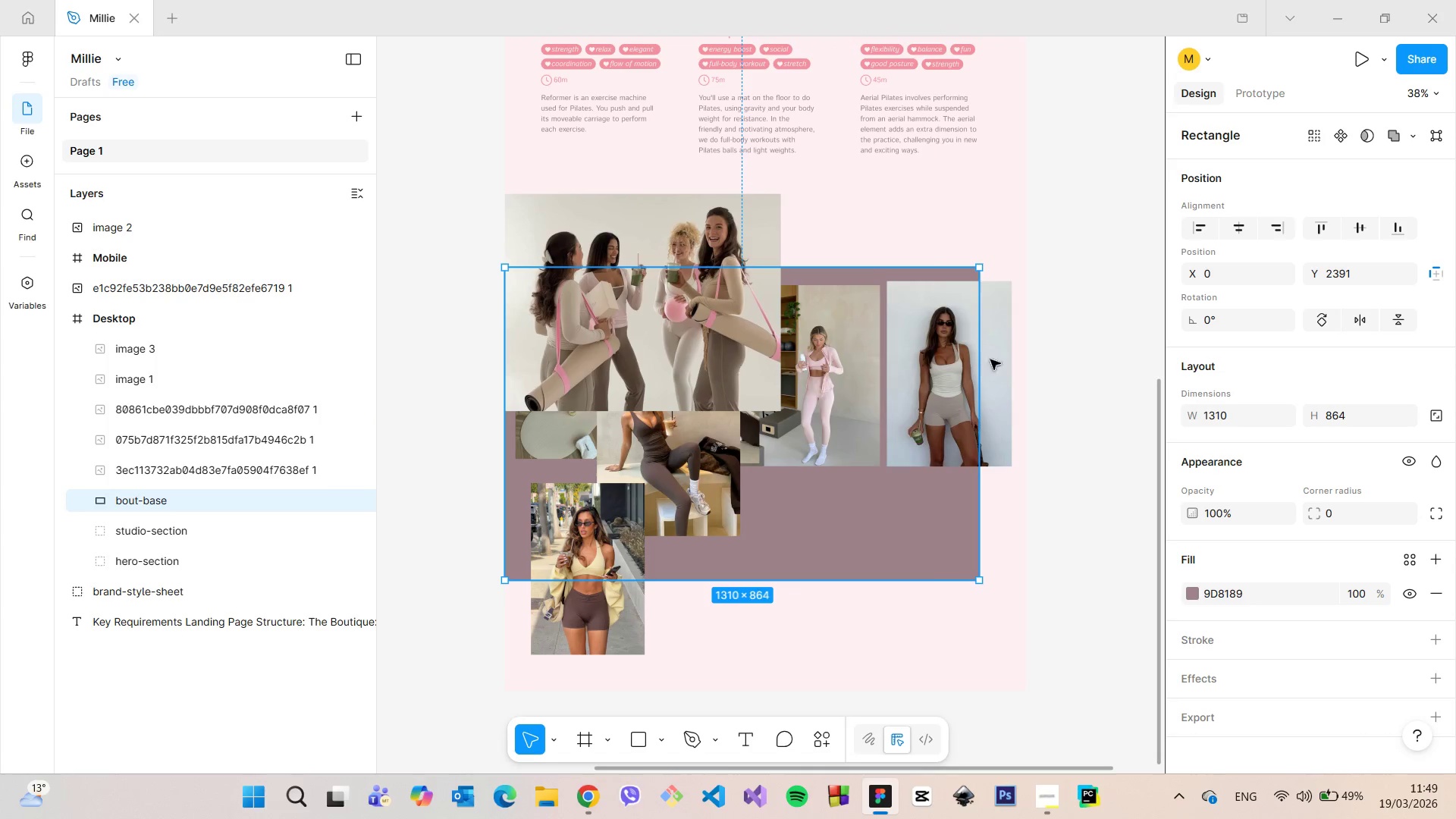 
hold_key(key=AltLeft, duration=0.98)
 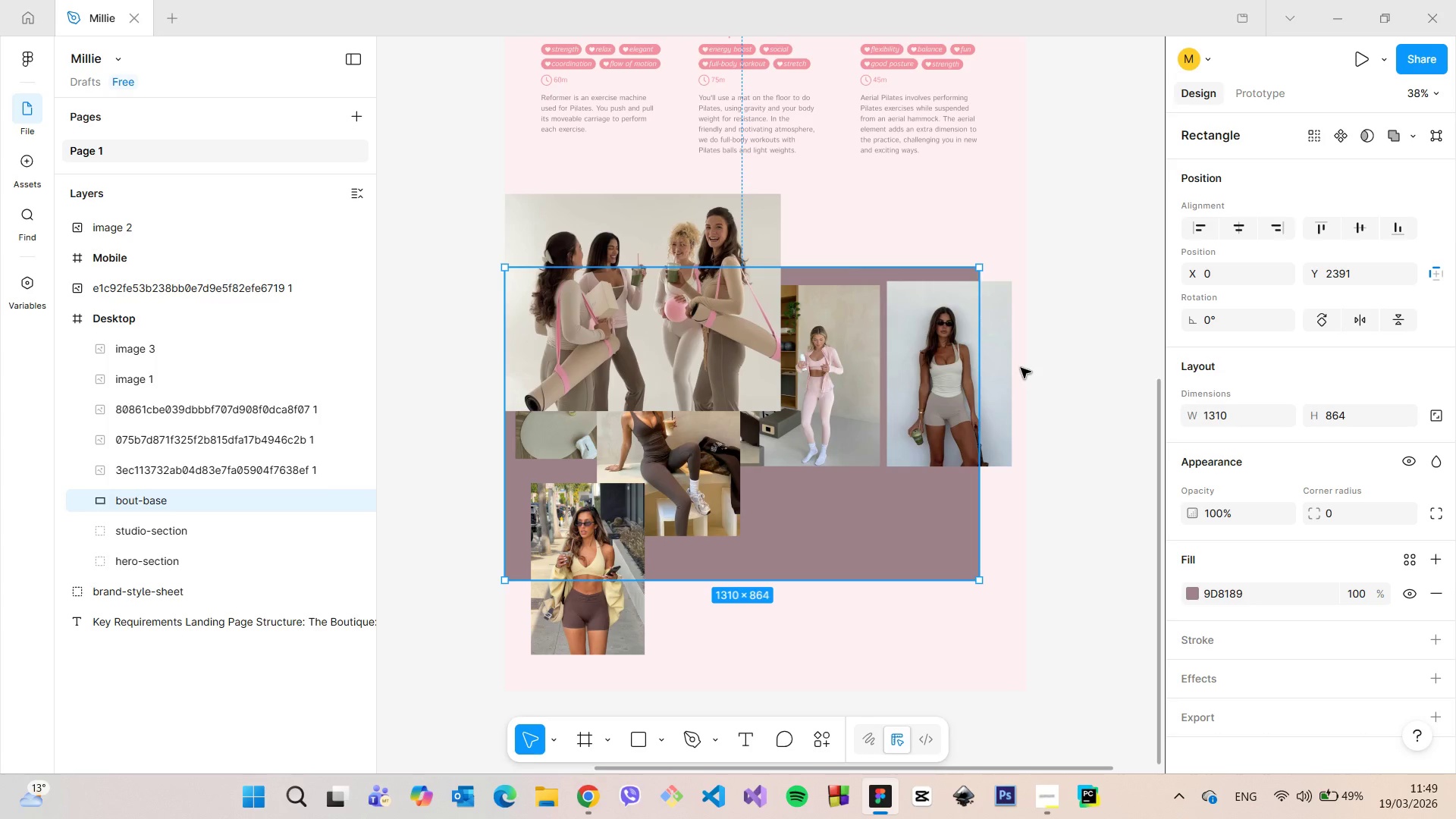 
hold_key(key=AltLeft, duration=0.41)
 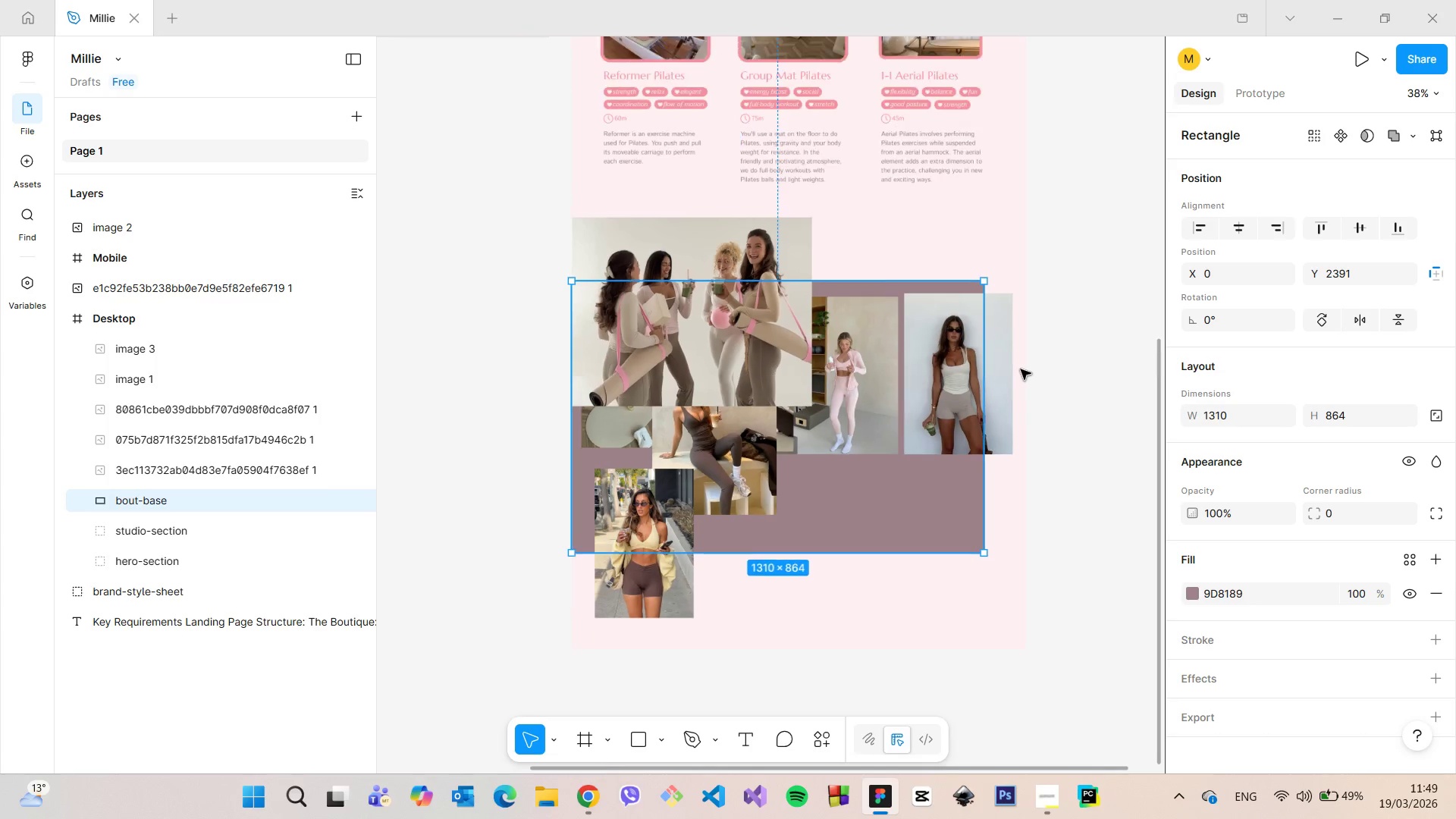 
scroll: coordinate [1021, 369], scroll_direction: down, amount: 3.0
 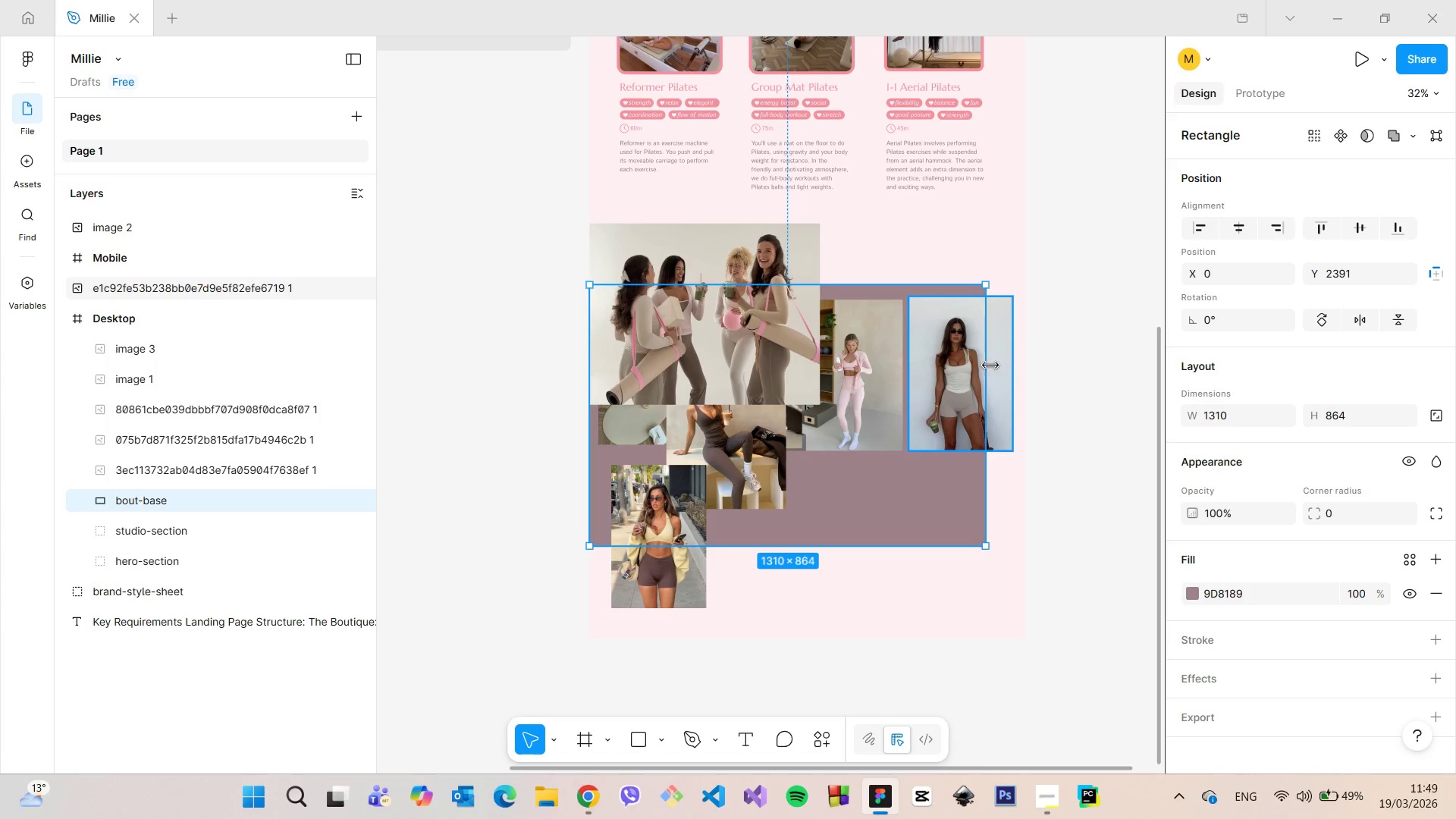 
left_click_drag(start_coordinate=[990, 366], to_coordinate=[1003, 366])
 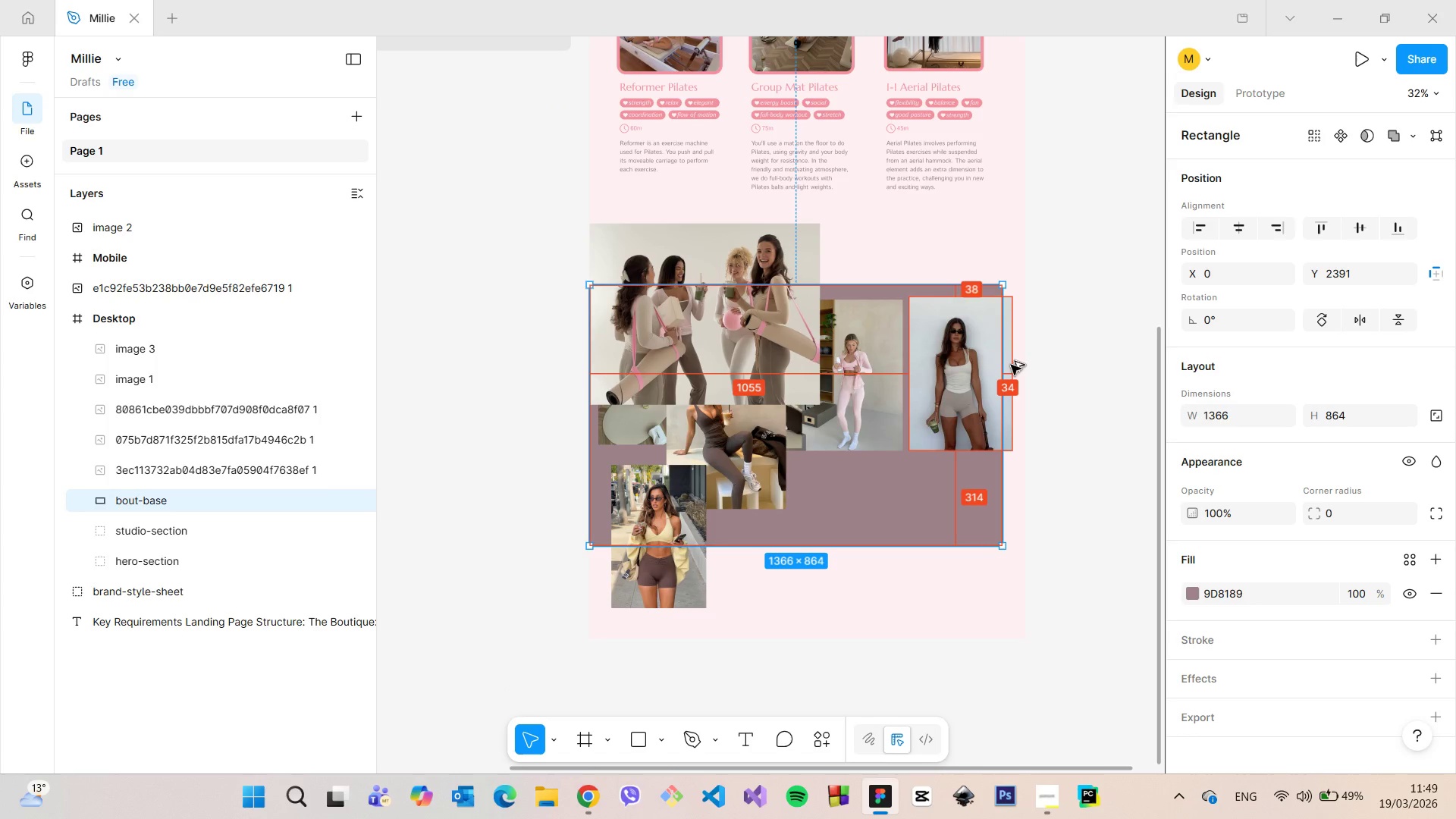 
hold_key(key=AltLeft, duration=1.02)
 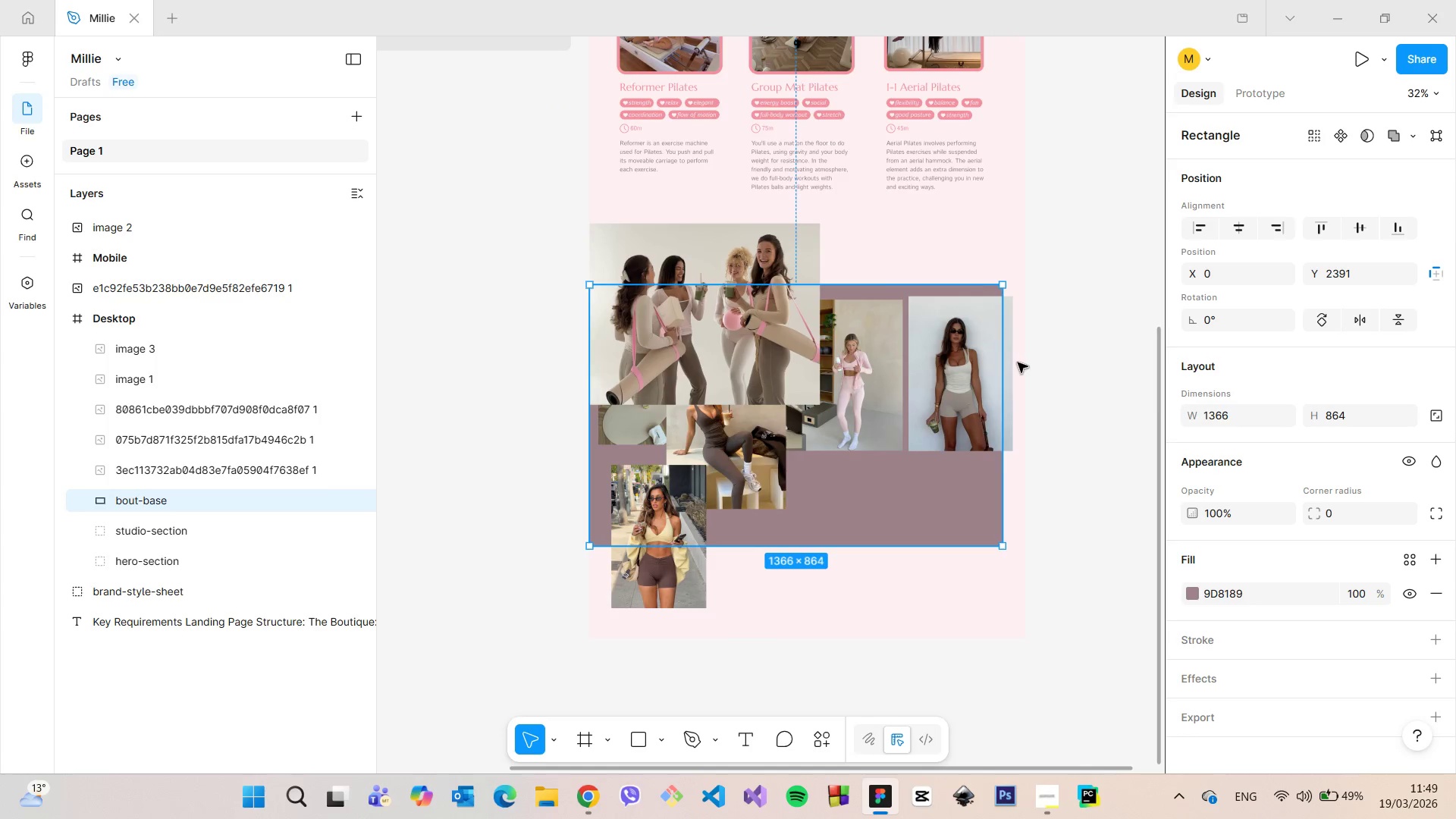 
scroll: coordinate [1017, 362], scroll_direction: up, amount: 16.0
 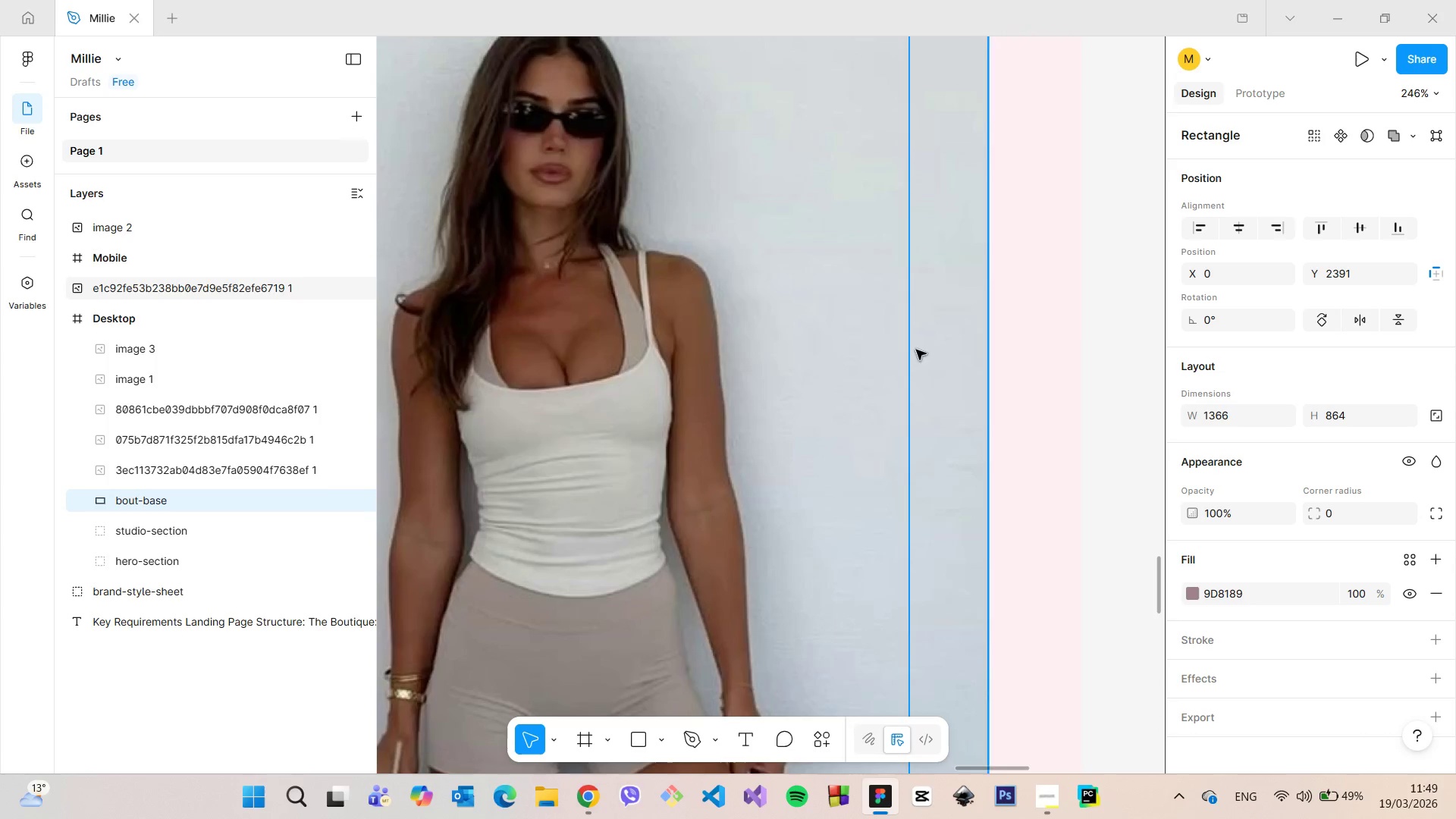 
left_click_drag(start_coordinate=[912, 350], to_coordinate=[894, 347])
 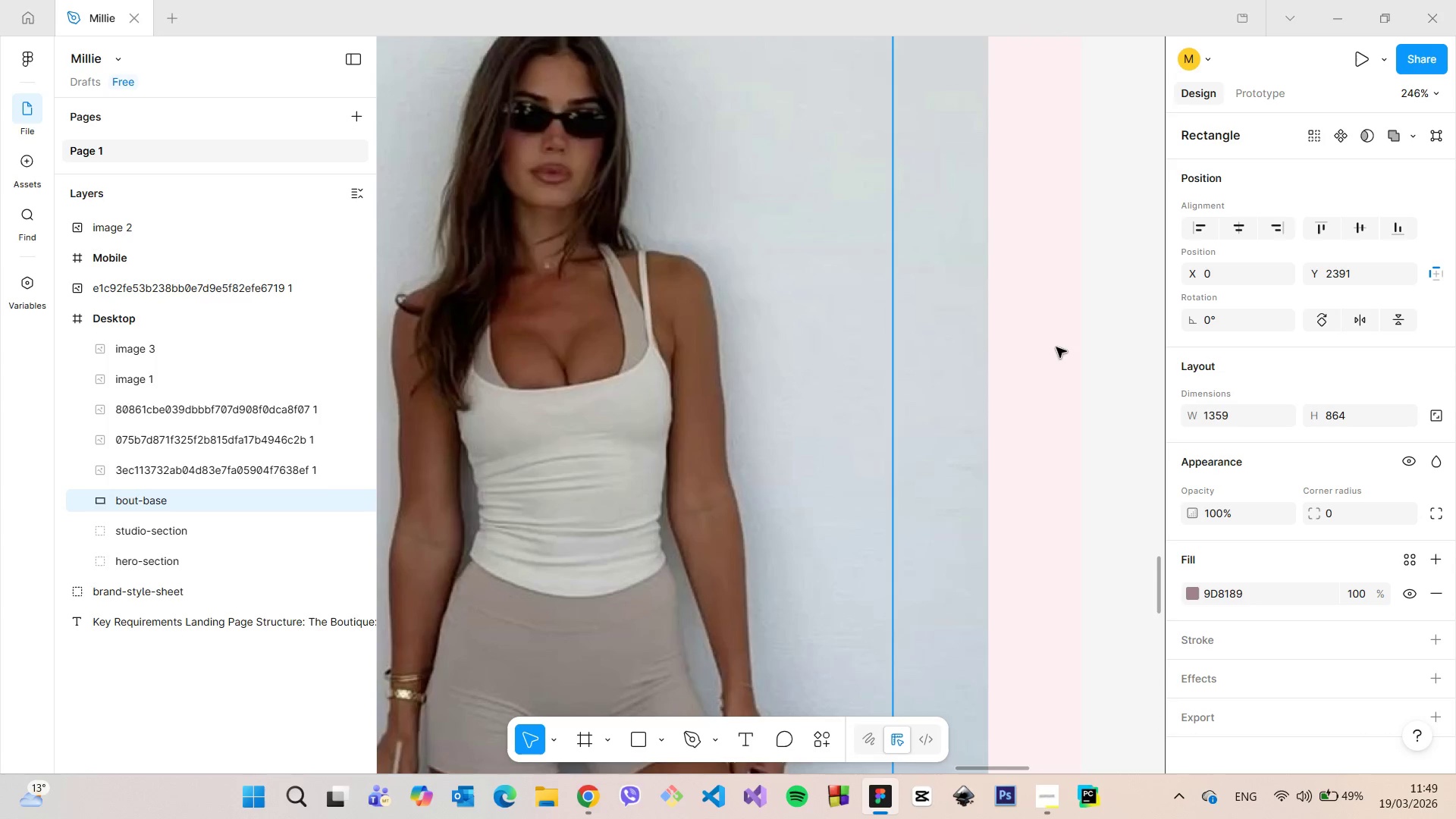 
hold_key(key=AltLeft, duration=0.92)
 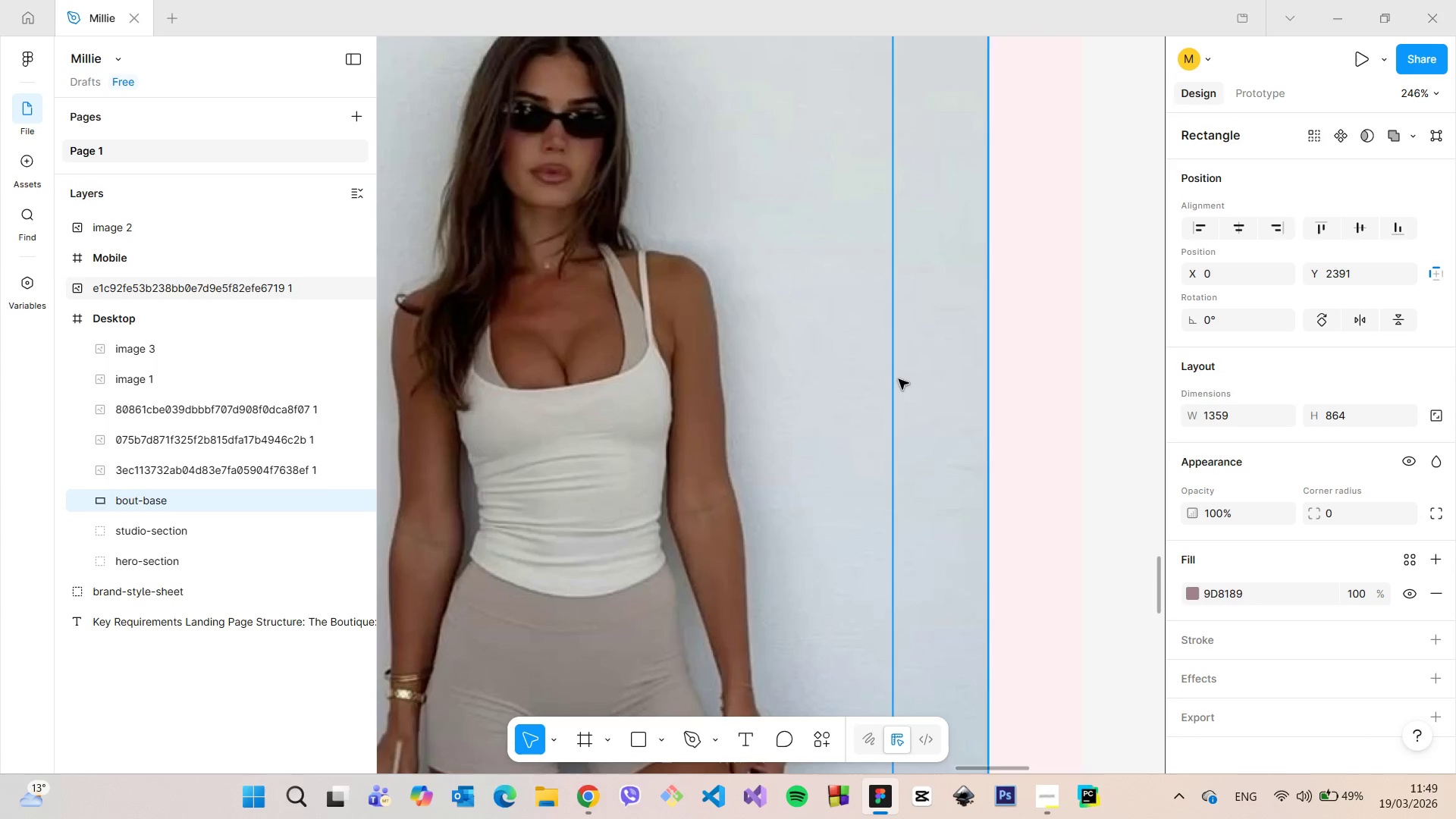 
left_click_drag(start_coordinate=[895, 379], to_coordinate=[864, 381])
 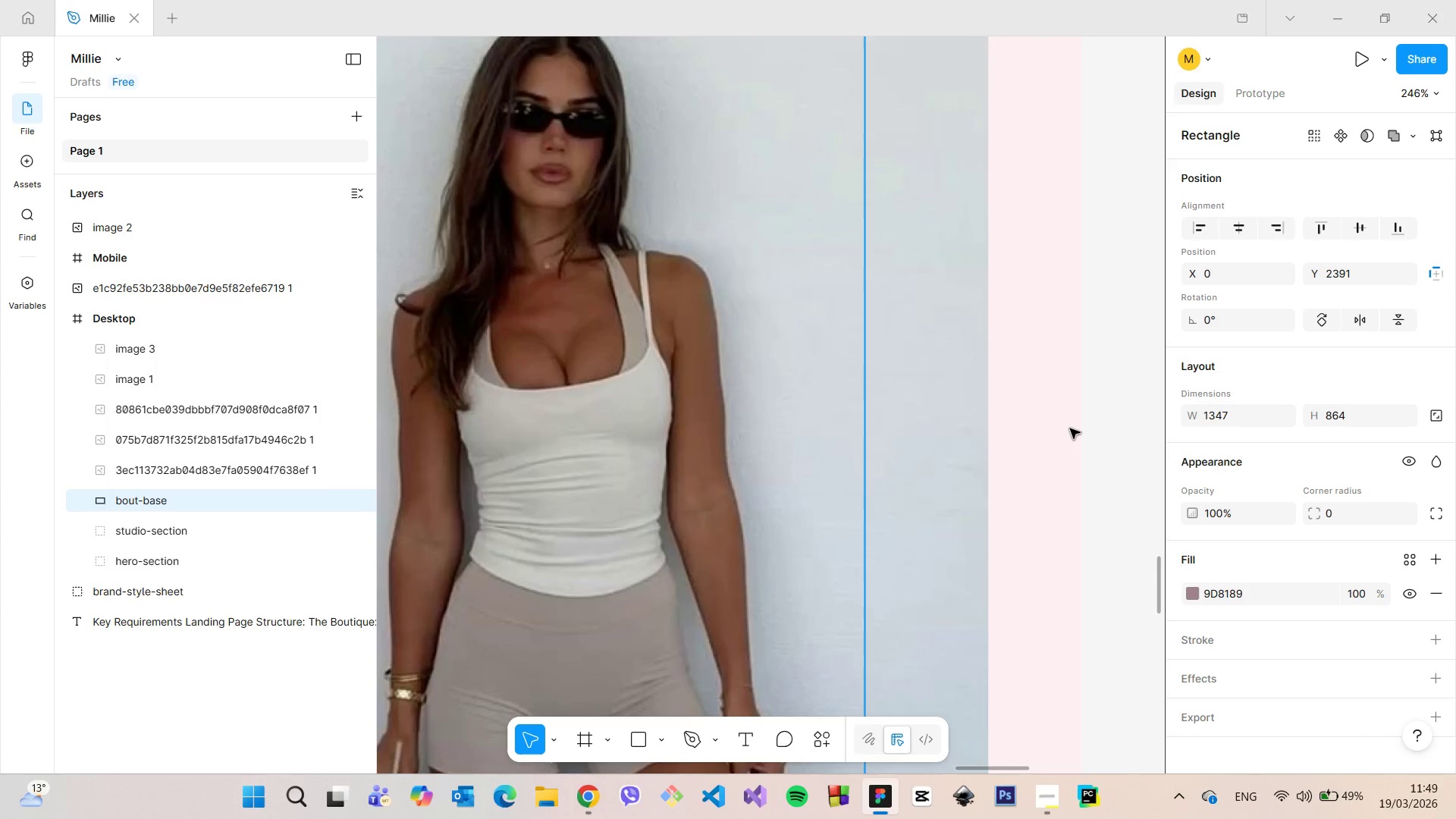 
hold_key(key=AltLeft, duration=0.64)
 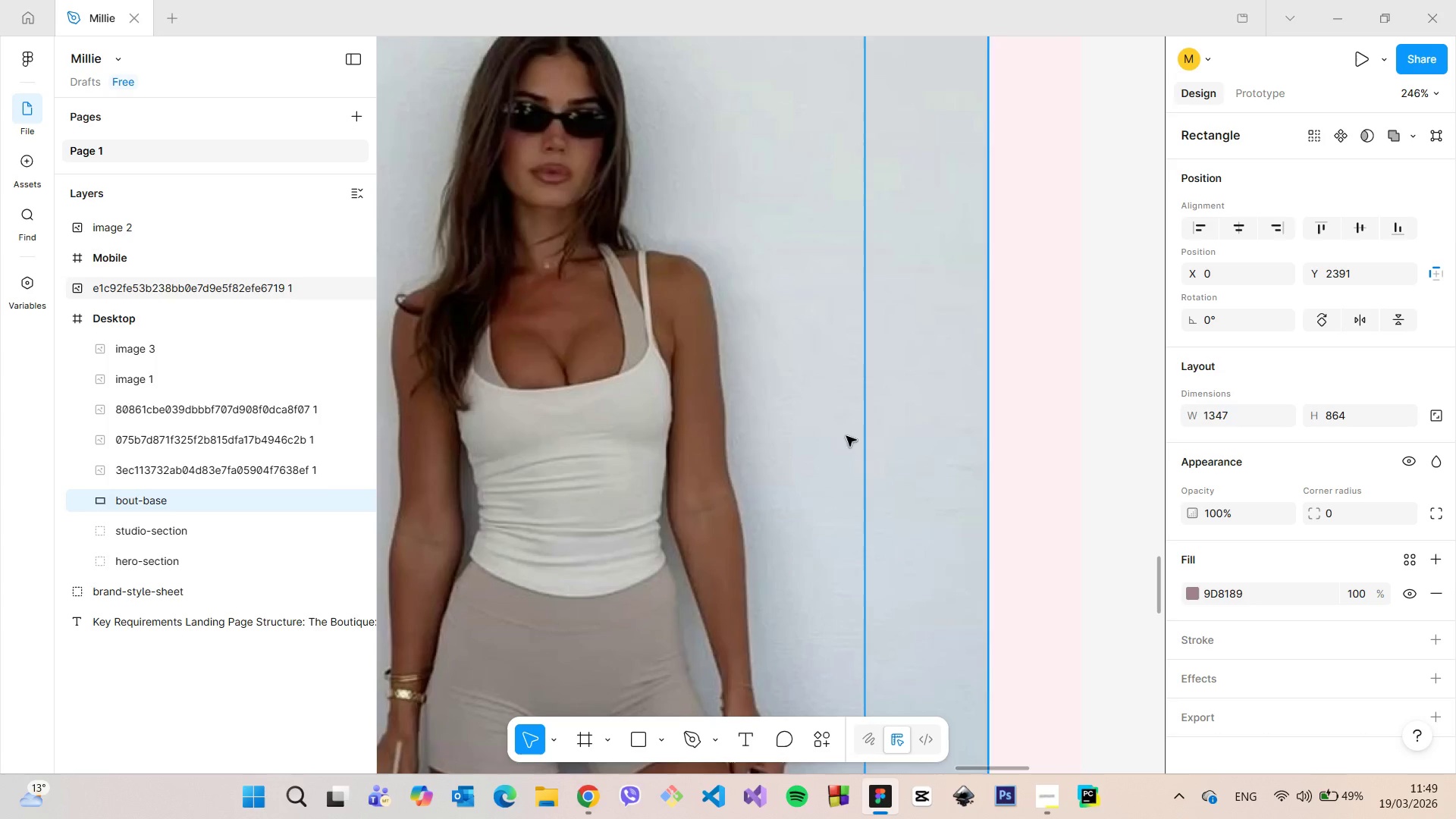 
hold_key(key=AltLeft, duration=7.19)
scroll: coordinate [856, 433], scroll_direction: up, amount: 16.0
 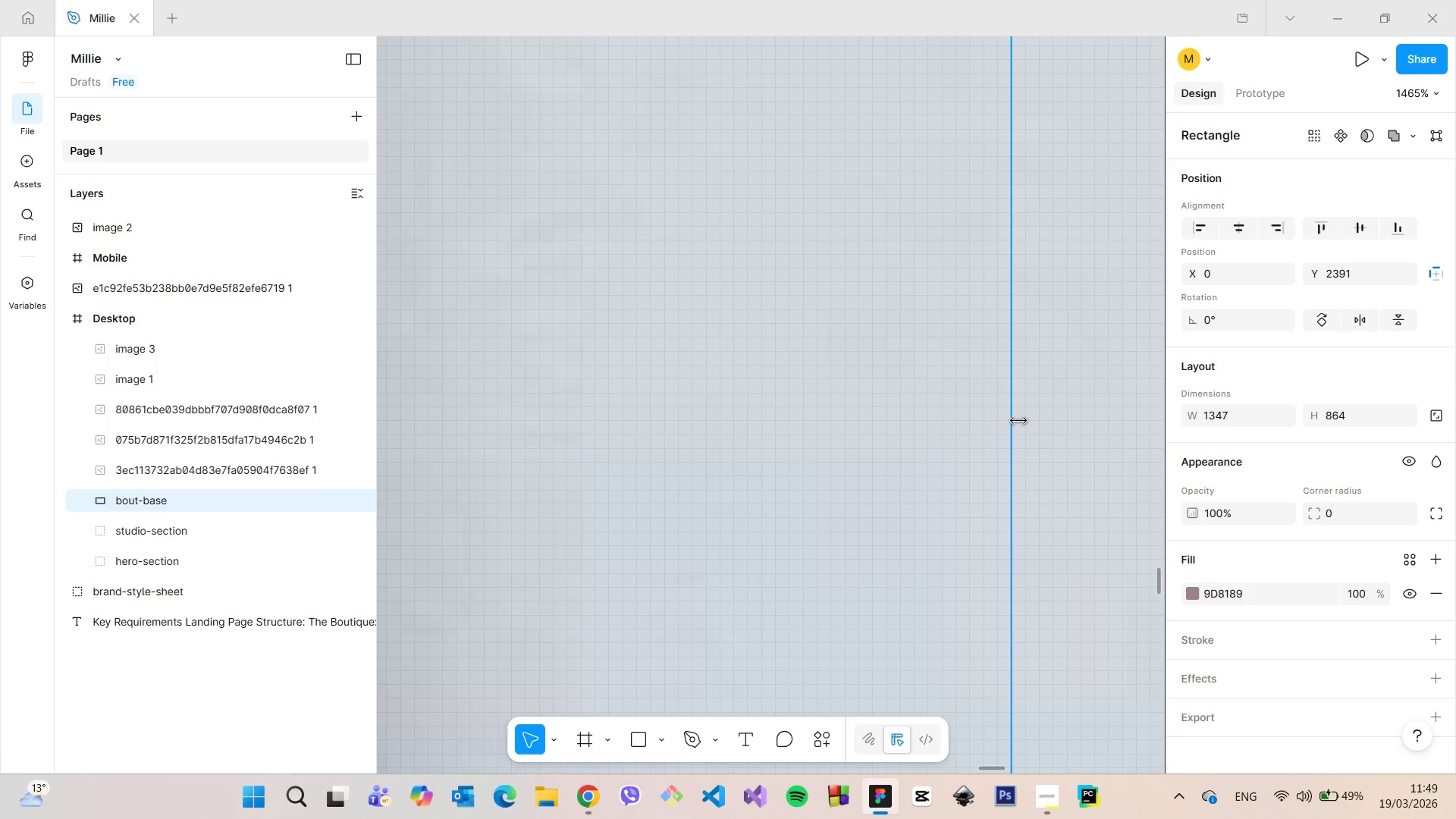 
left_click_drag(start_coordinate=[1016, 421], to_coordinate=[921, 422])
 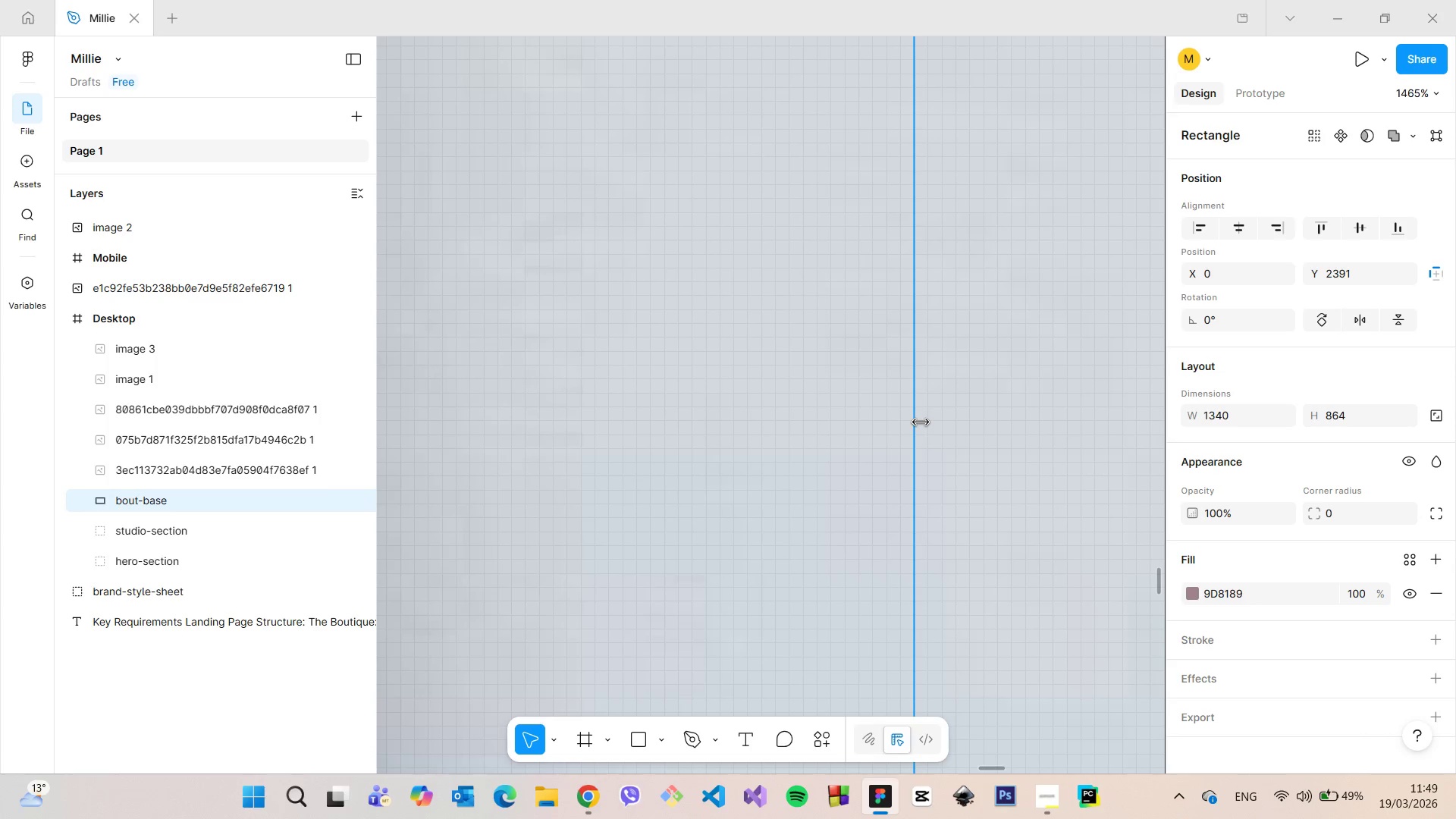 
hold_key(key=AltLeft, duration=1.28)
 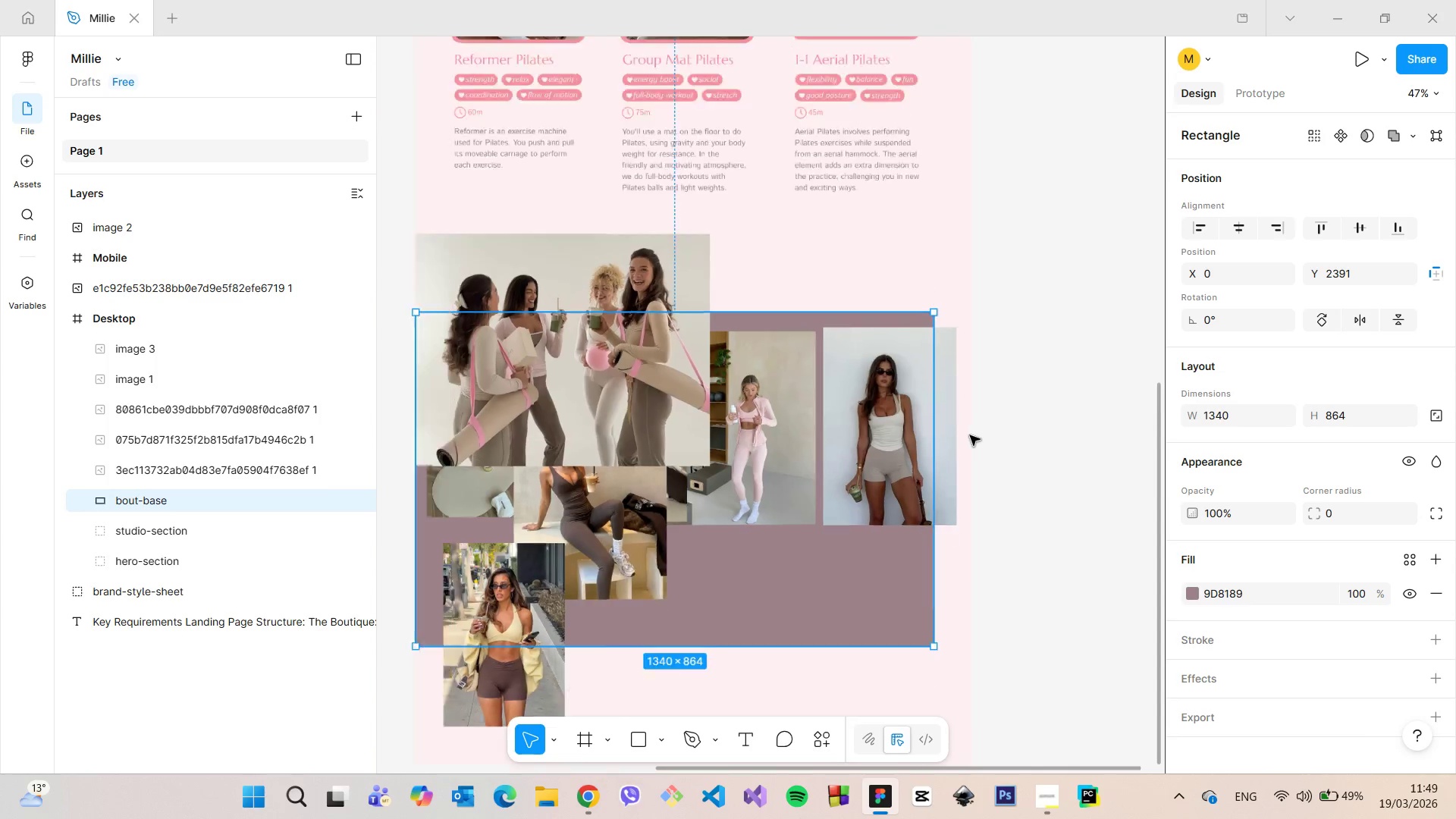 
scroll: coordinate [934, 423], scroll_direction: down, amount: 36.0
 